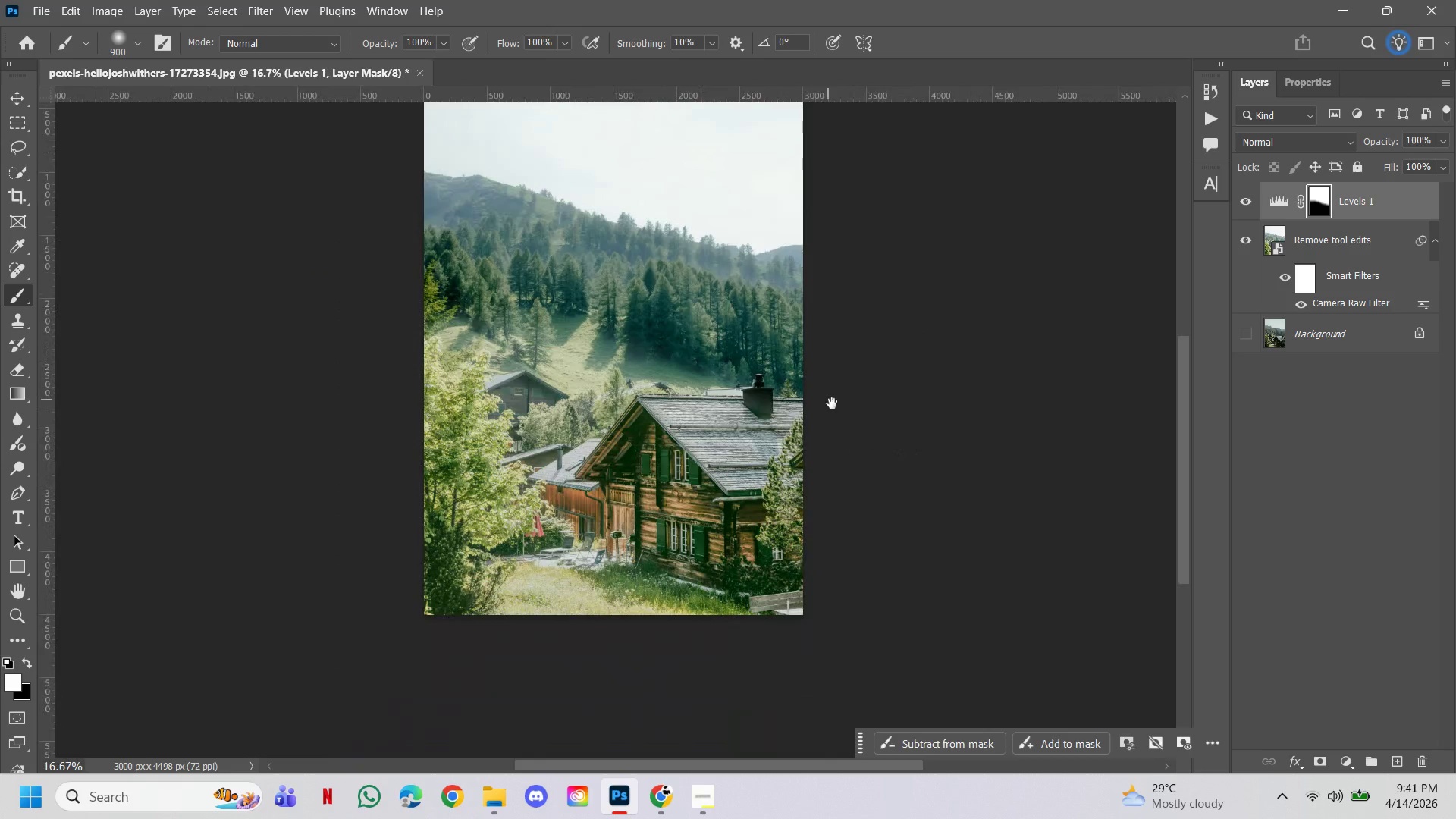 
left_click_drag(start_coordinate=[833, 403], to_coordinate=[821, 480])
 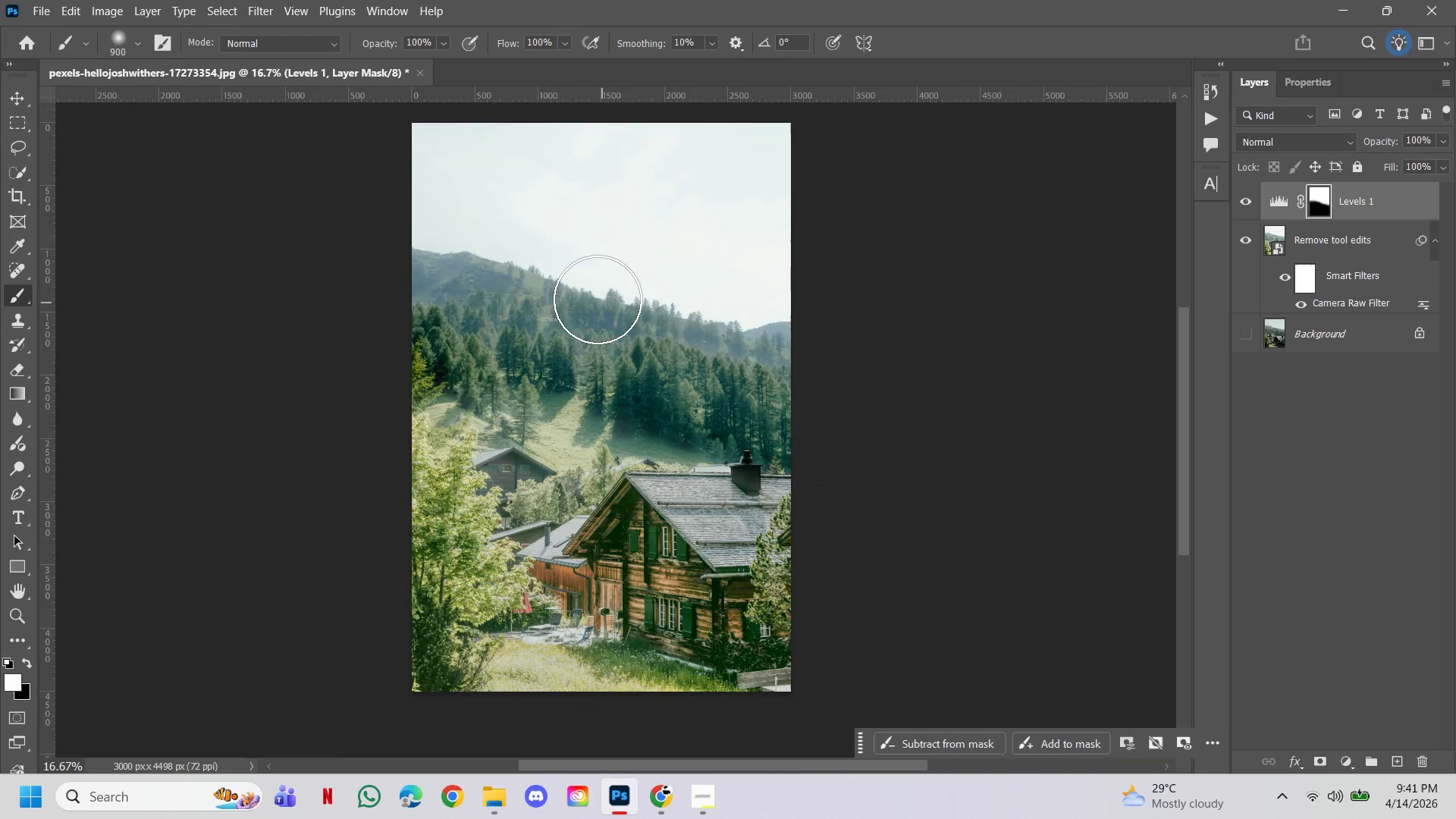 
left_click_drag(start_coordinate=[598, 300], to_coordinate=[369, 234])
 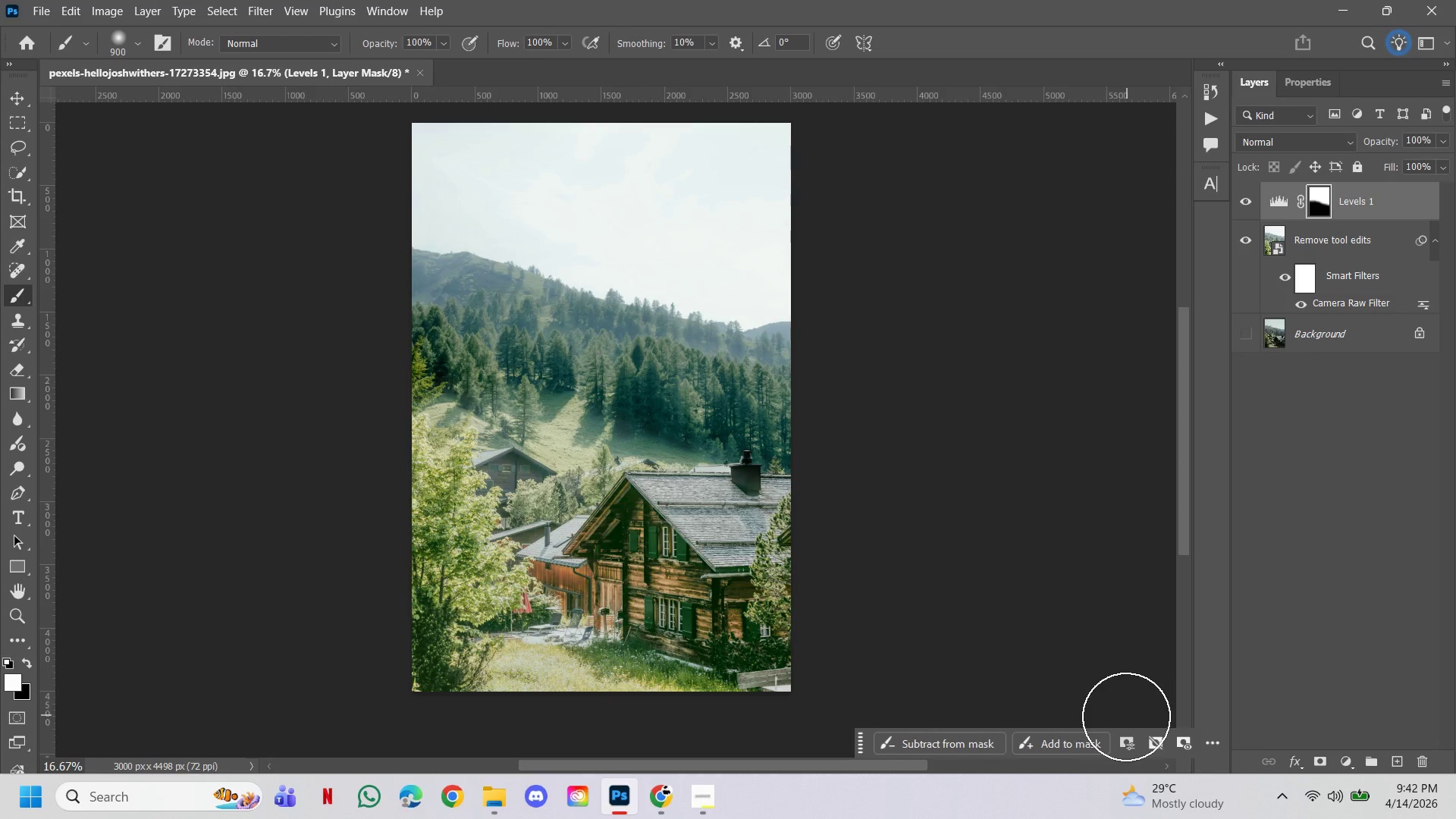 
wait(38.33)
 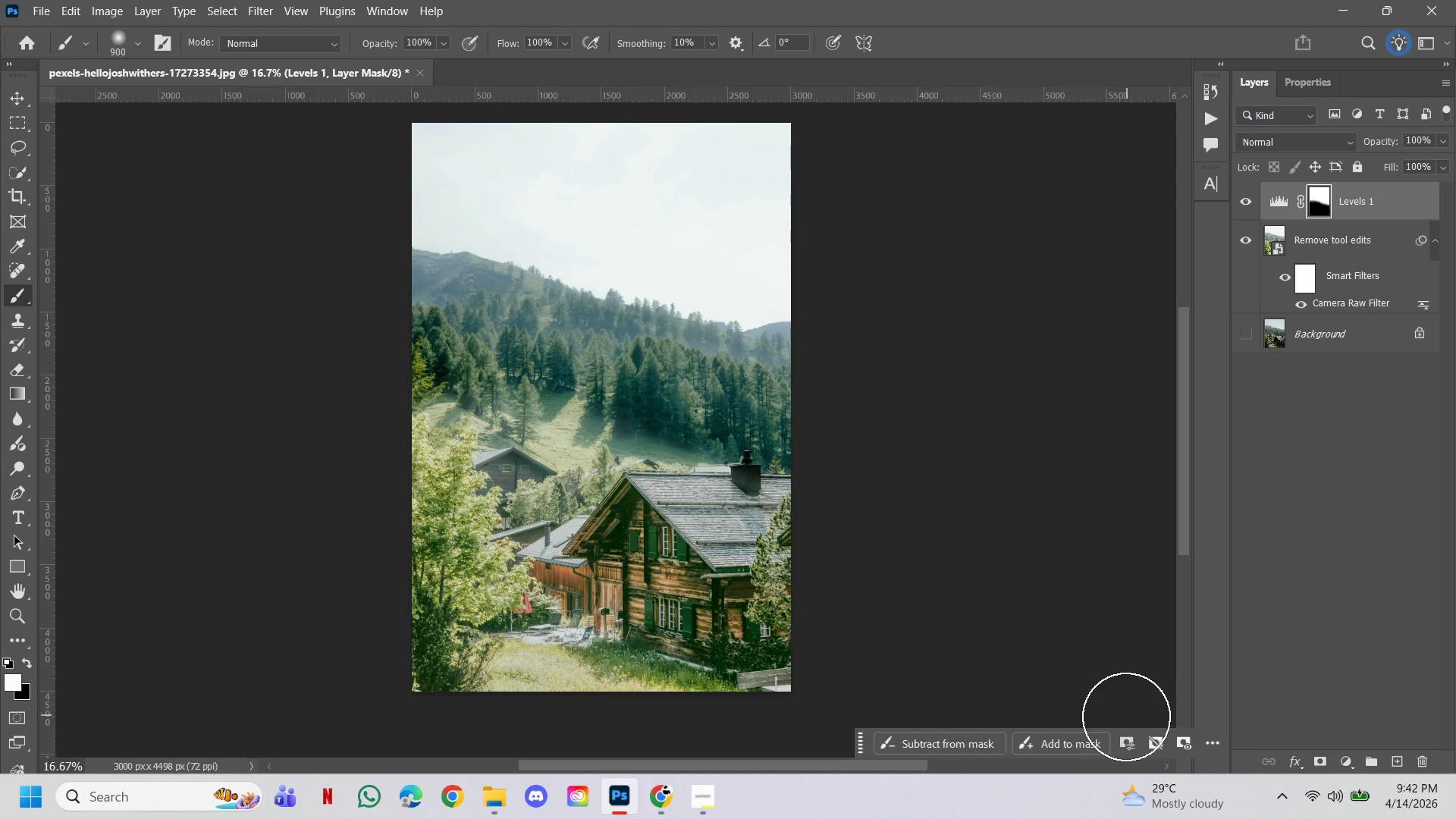 
mouse_move([1116, 779])
 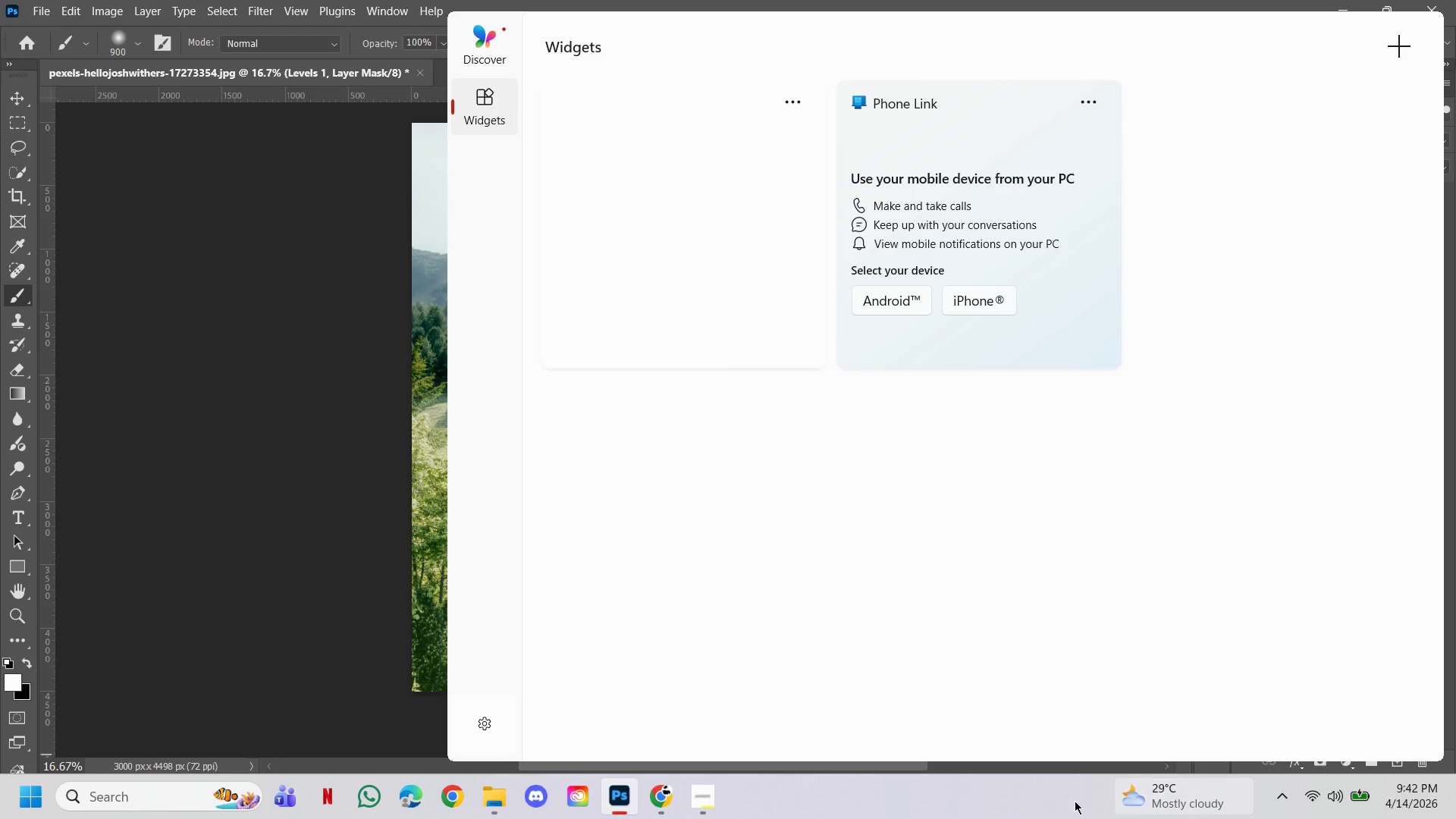 
left_click_drag(start_coordinate=[1017, 774], to_coordinate=[1011, 786])
 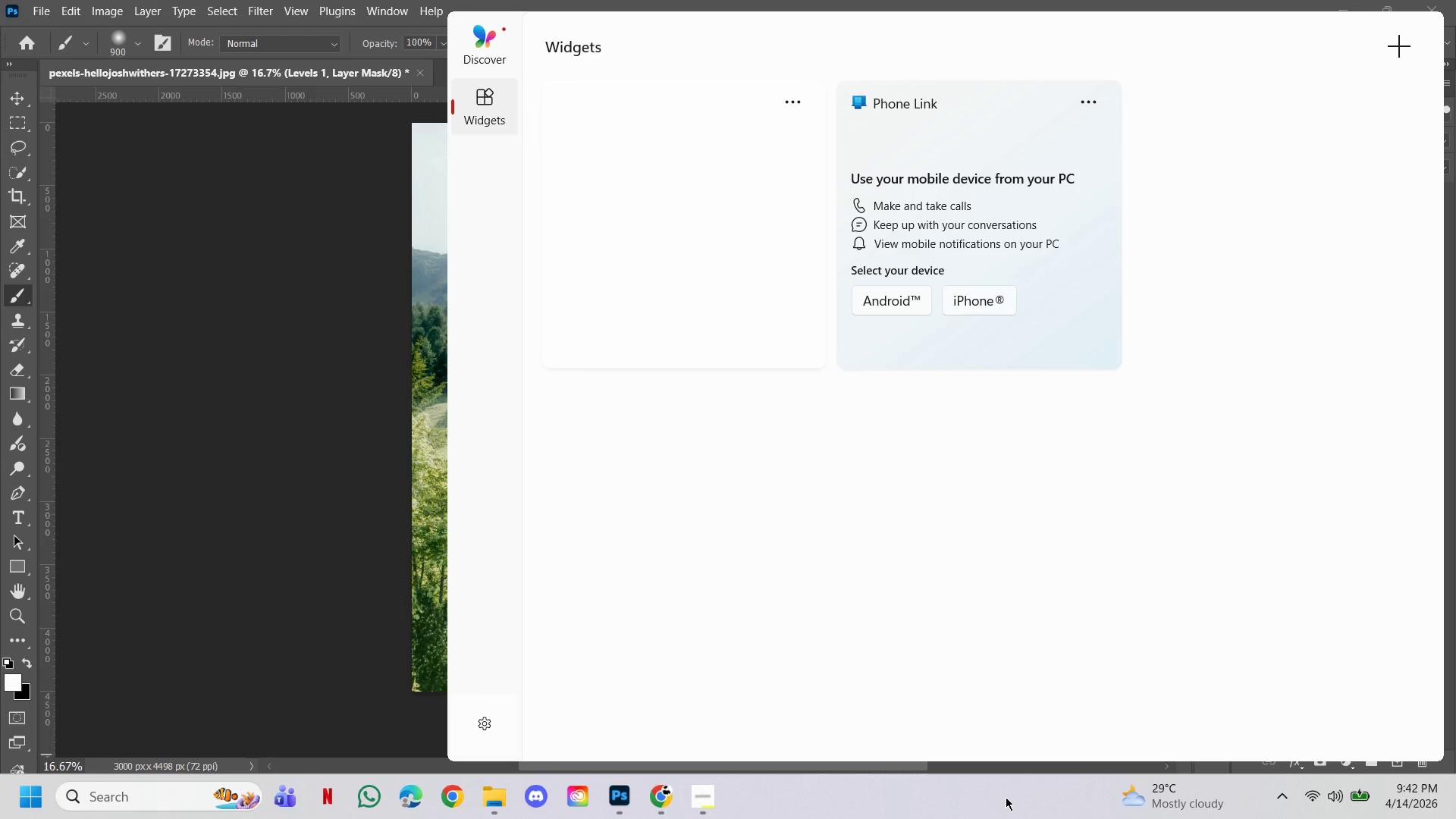 
double_click([1006, 797])
 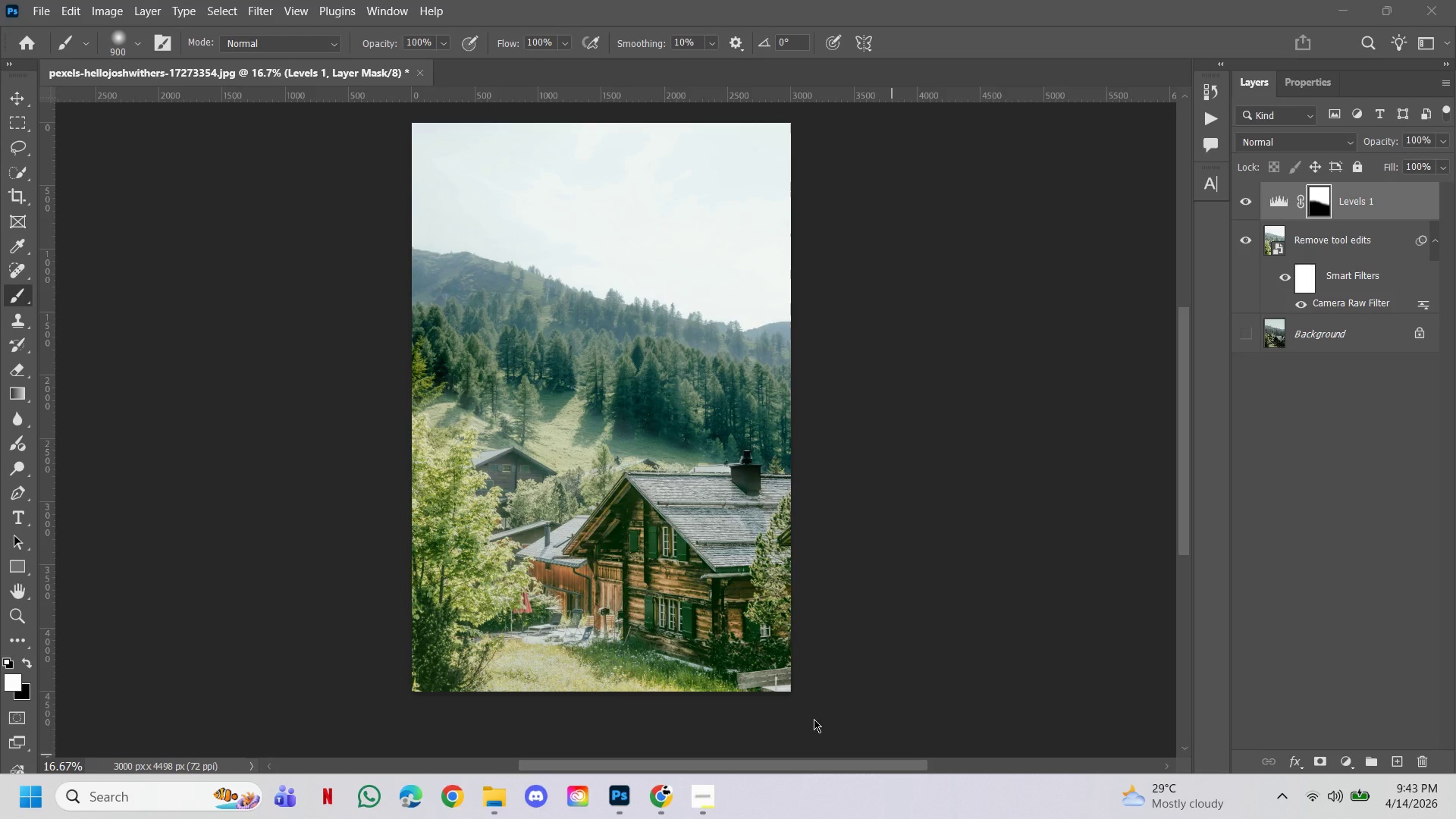 
wait(64.67)
 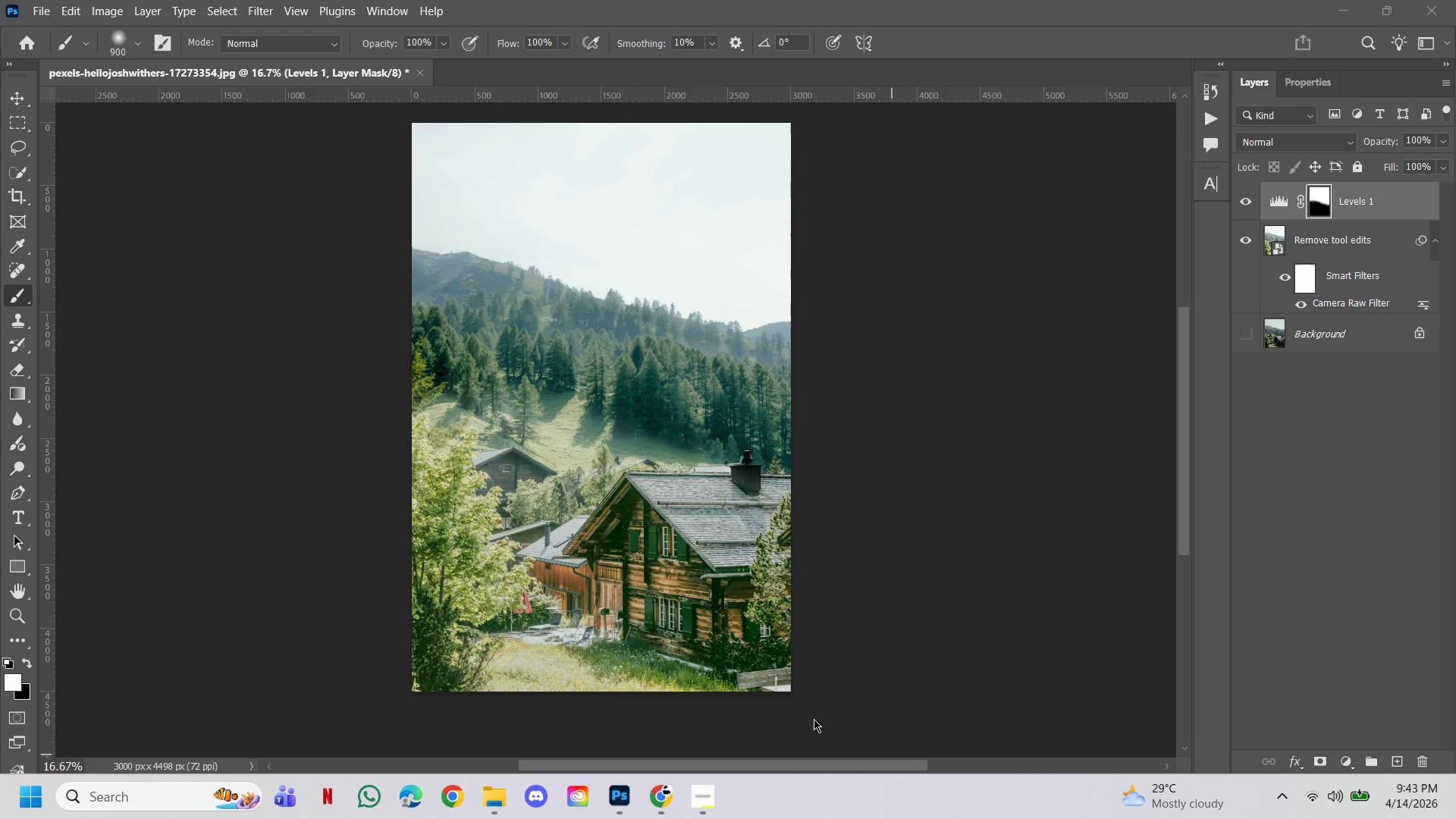 
hold_key(key=ControlLeft, duration=1.45)
 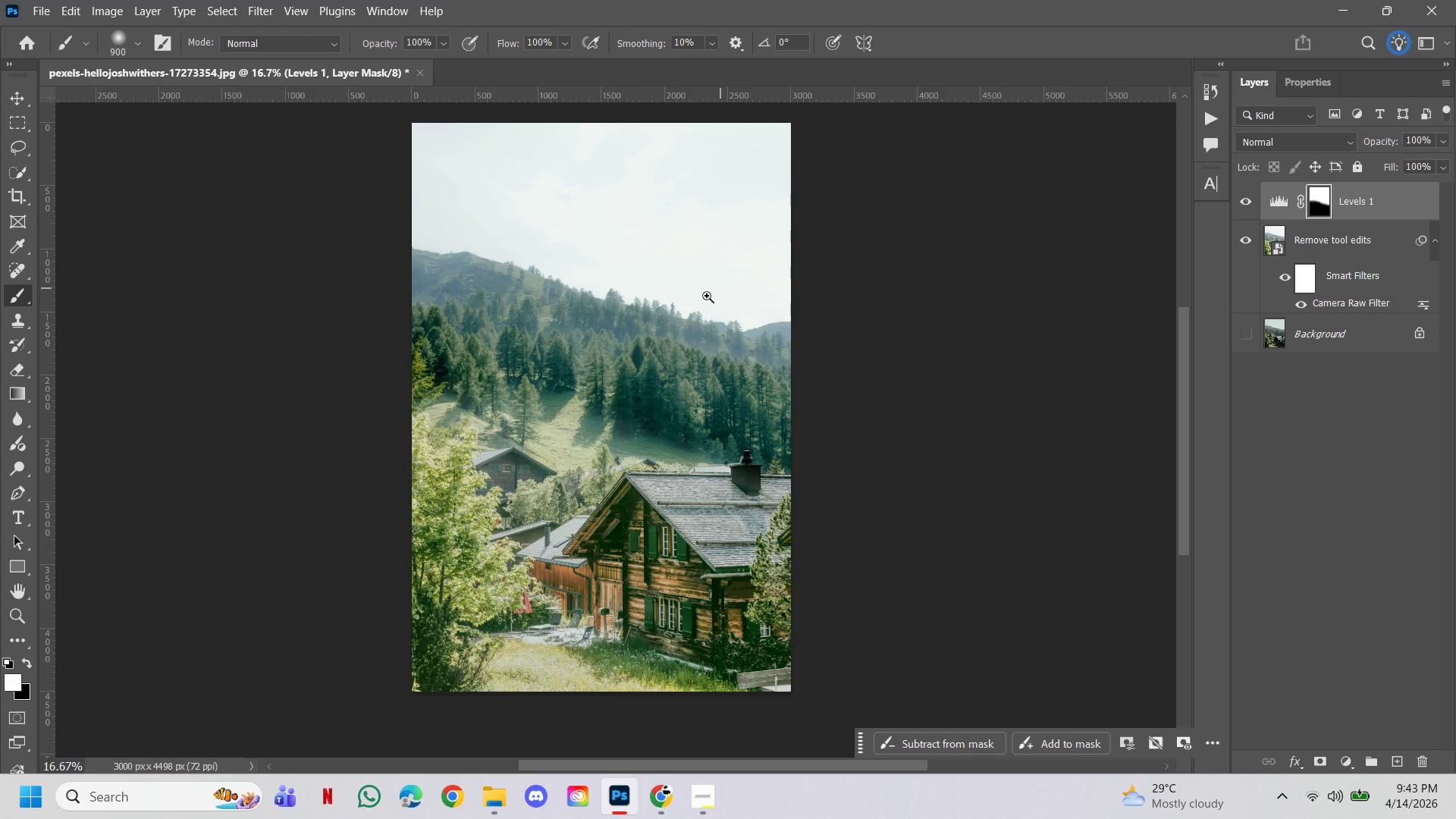 
hold_key(key=Space, duration=1.33)
 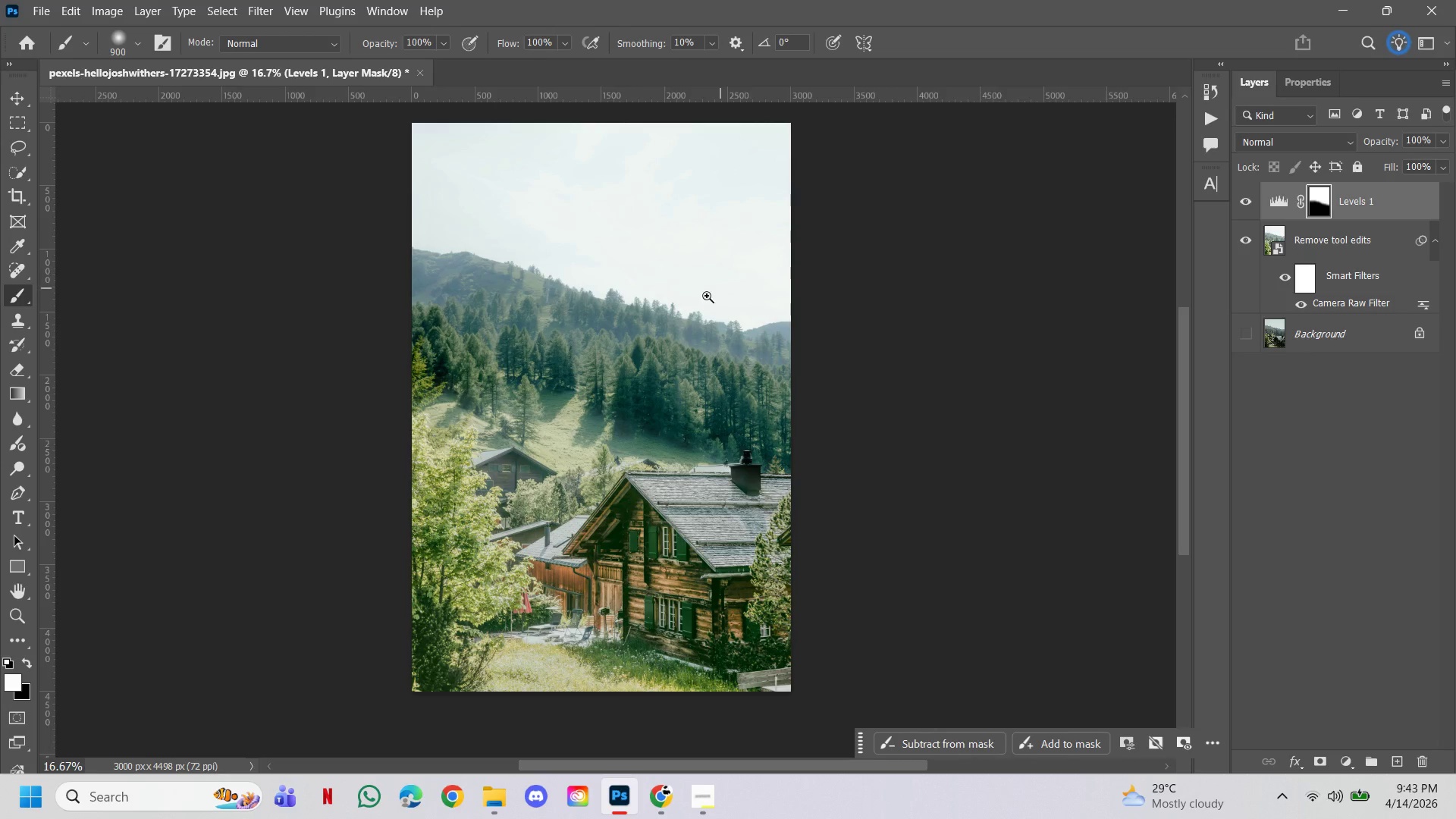 
left_click([818, 234])
 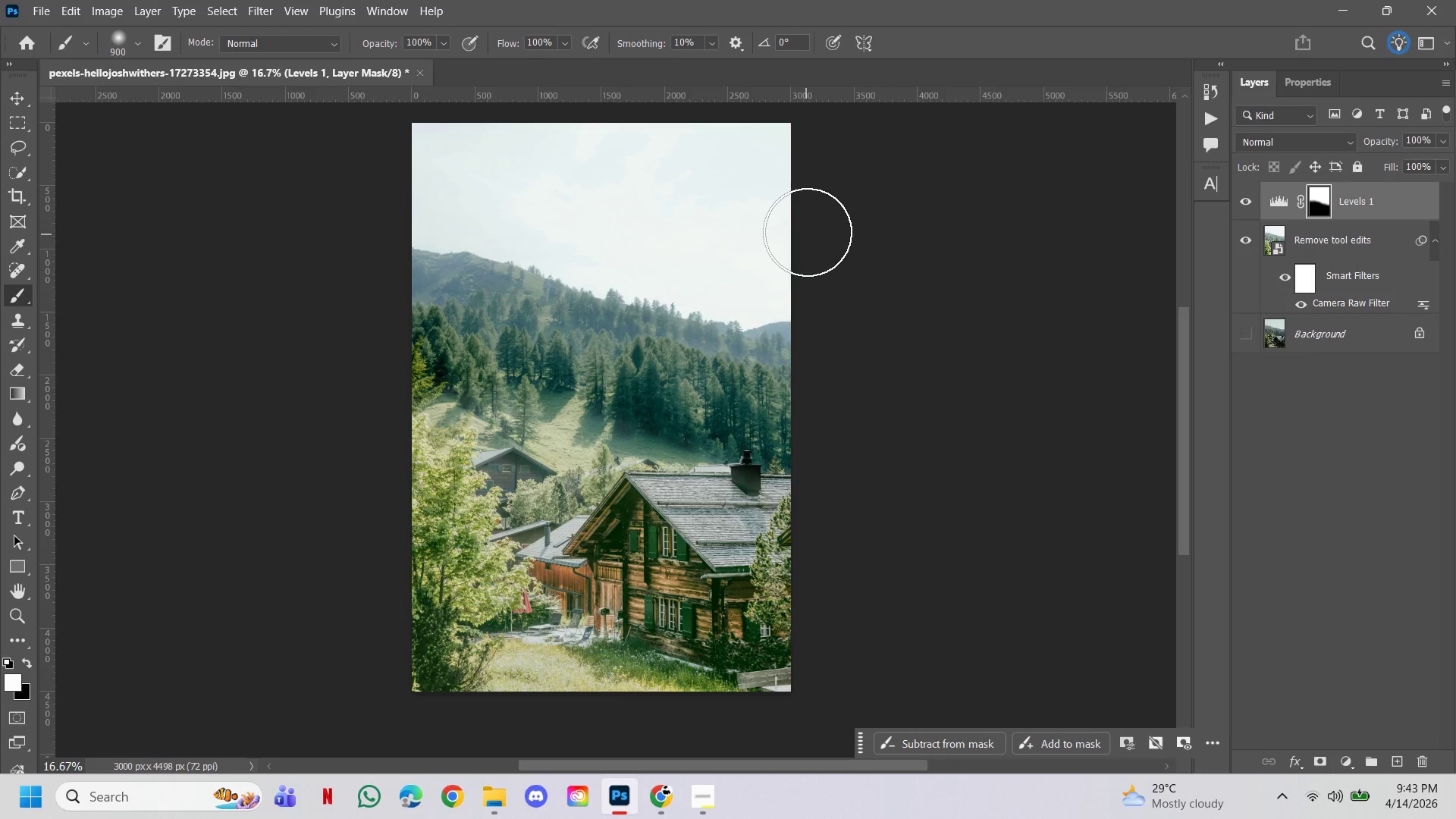 
hold_key(key=ControlLeft, duration=1.31)
 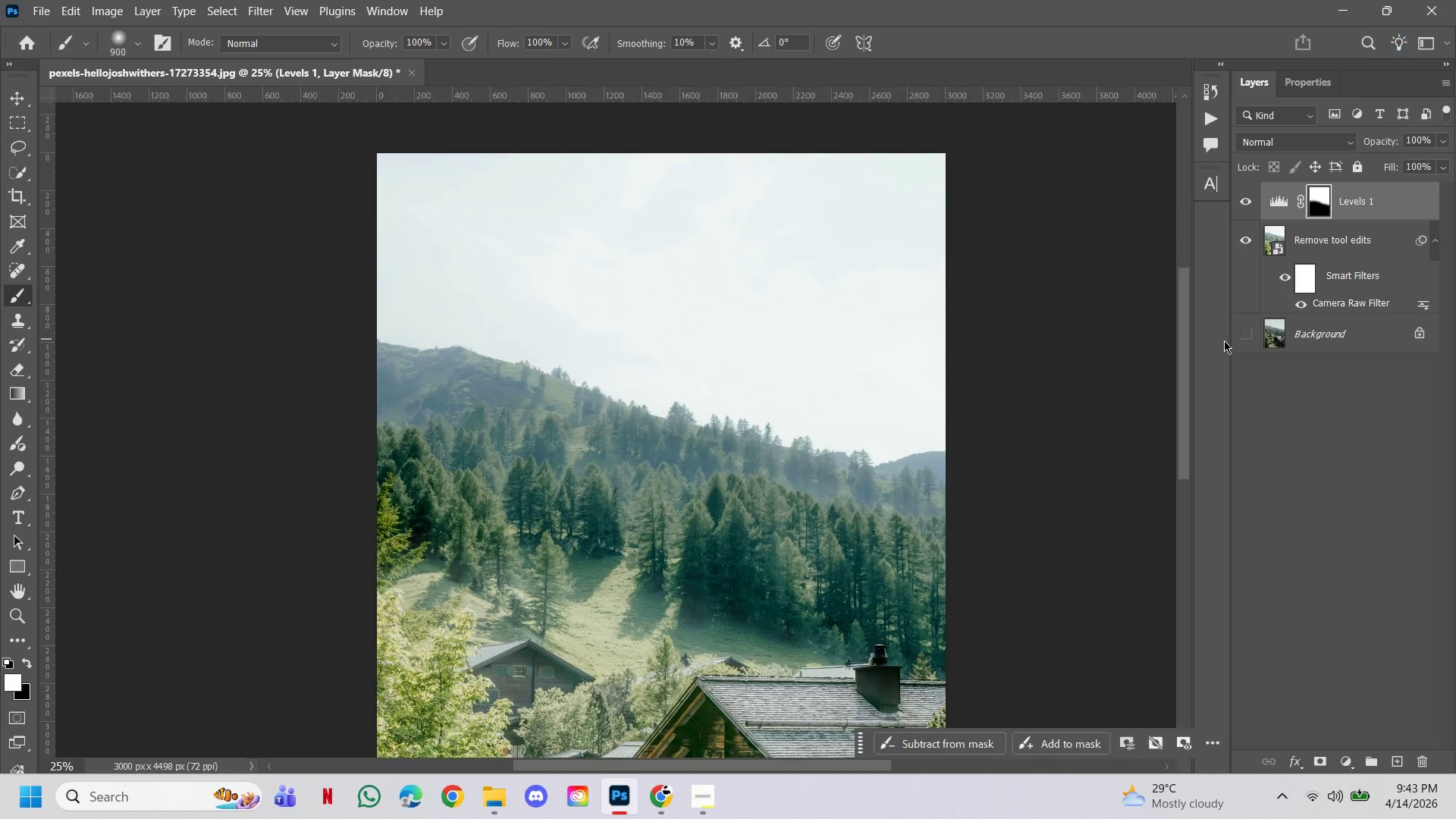 
hold_key(key=Space, duration=1.5)
 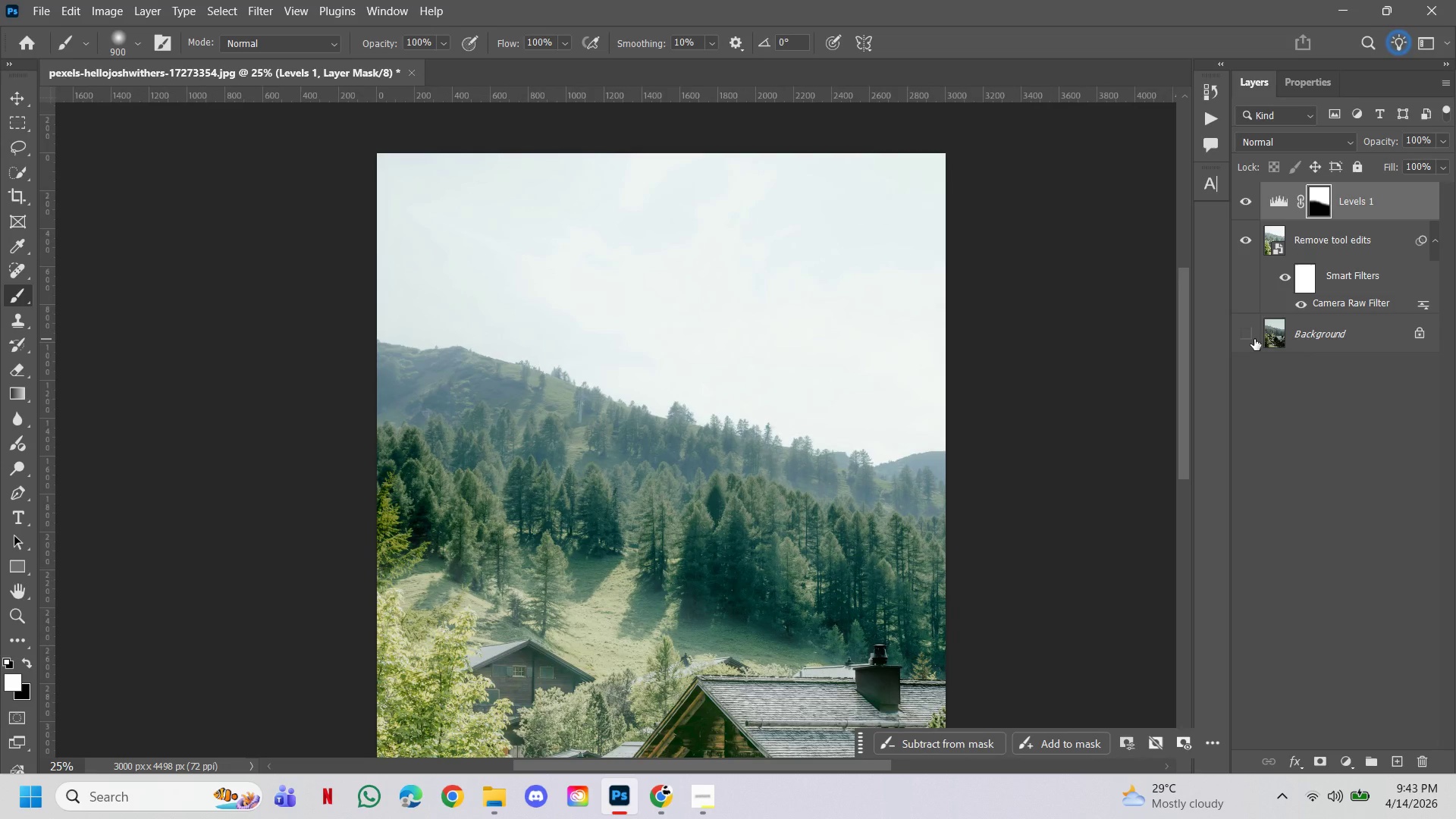 
left_click([526, 242])
 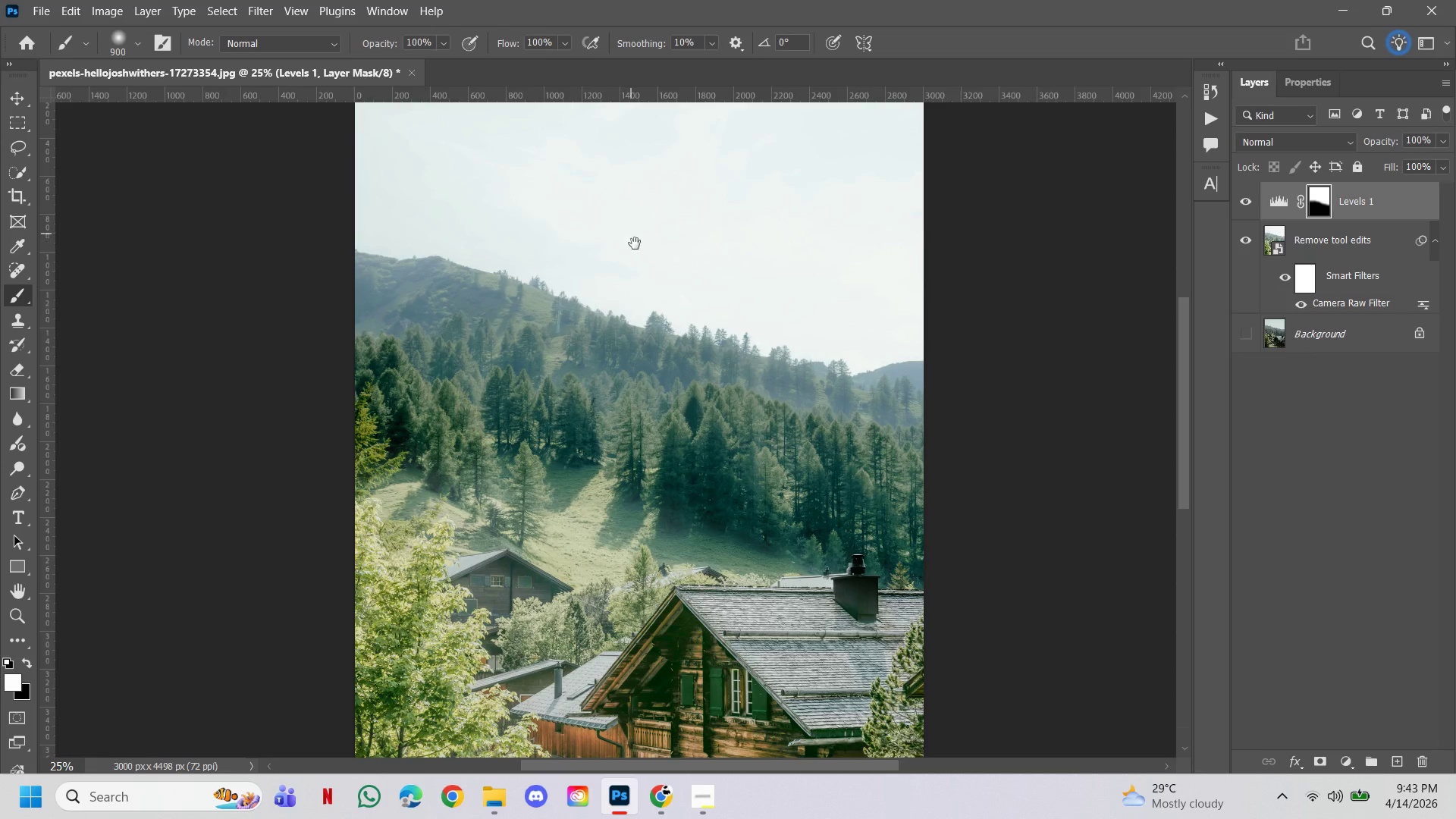 
left_click_drag(start_coordinate=[632, 234], to_coordinate=[654, 324])
 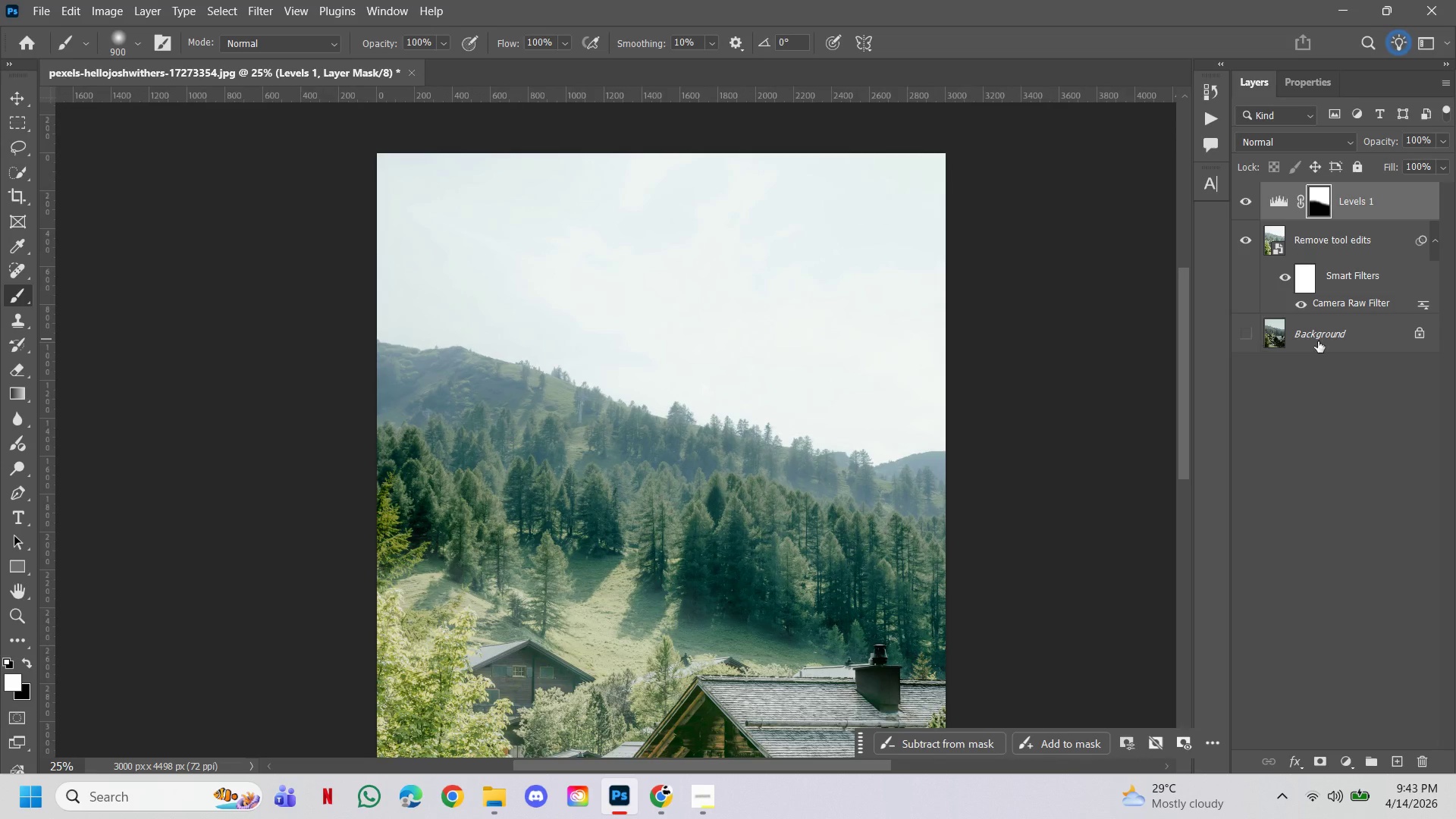 
hold_key(key=Space, duration=0.38)
 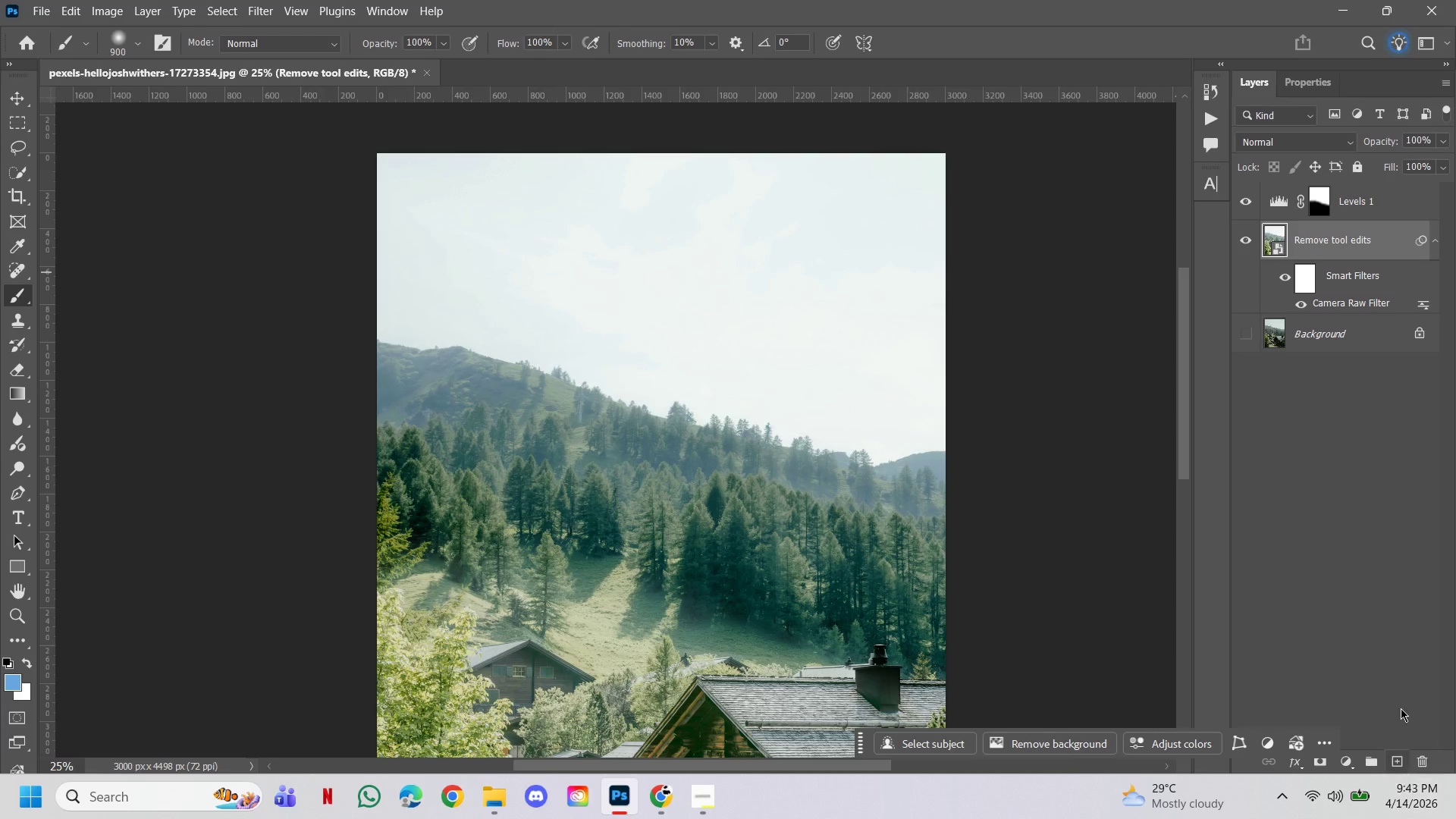 
wait(5.95)
 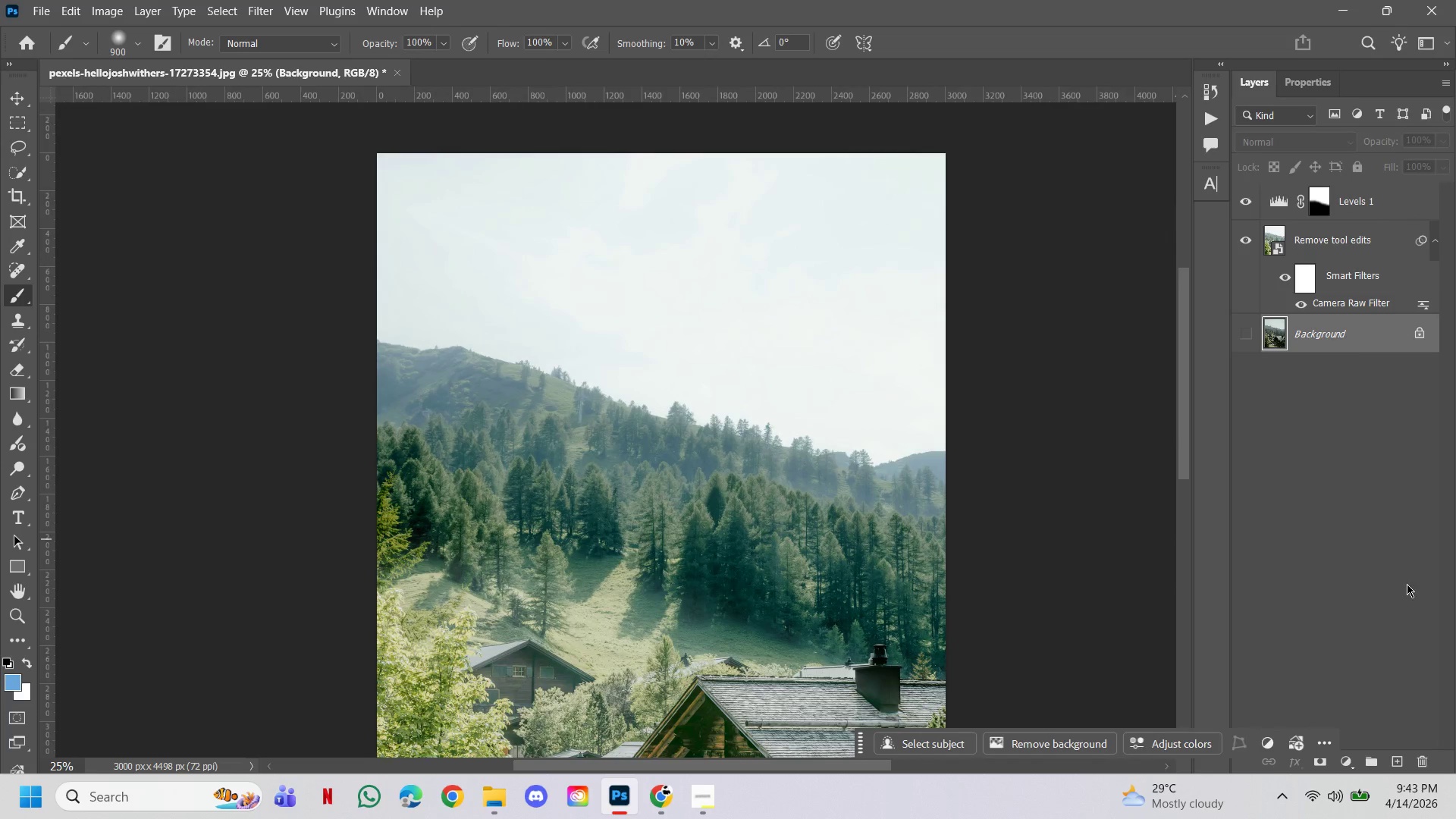 
left_click([1397, 764])
 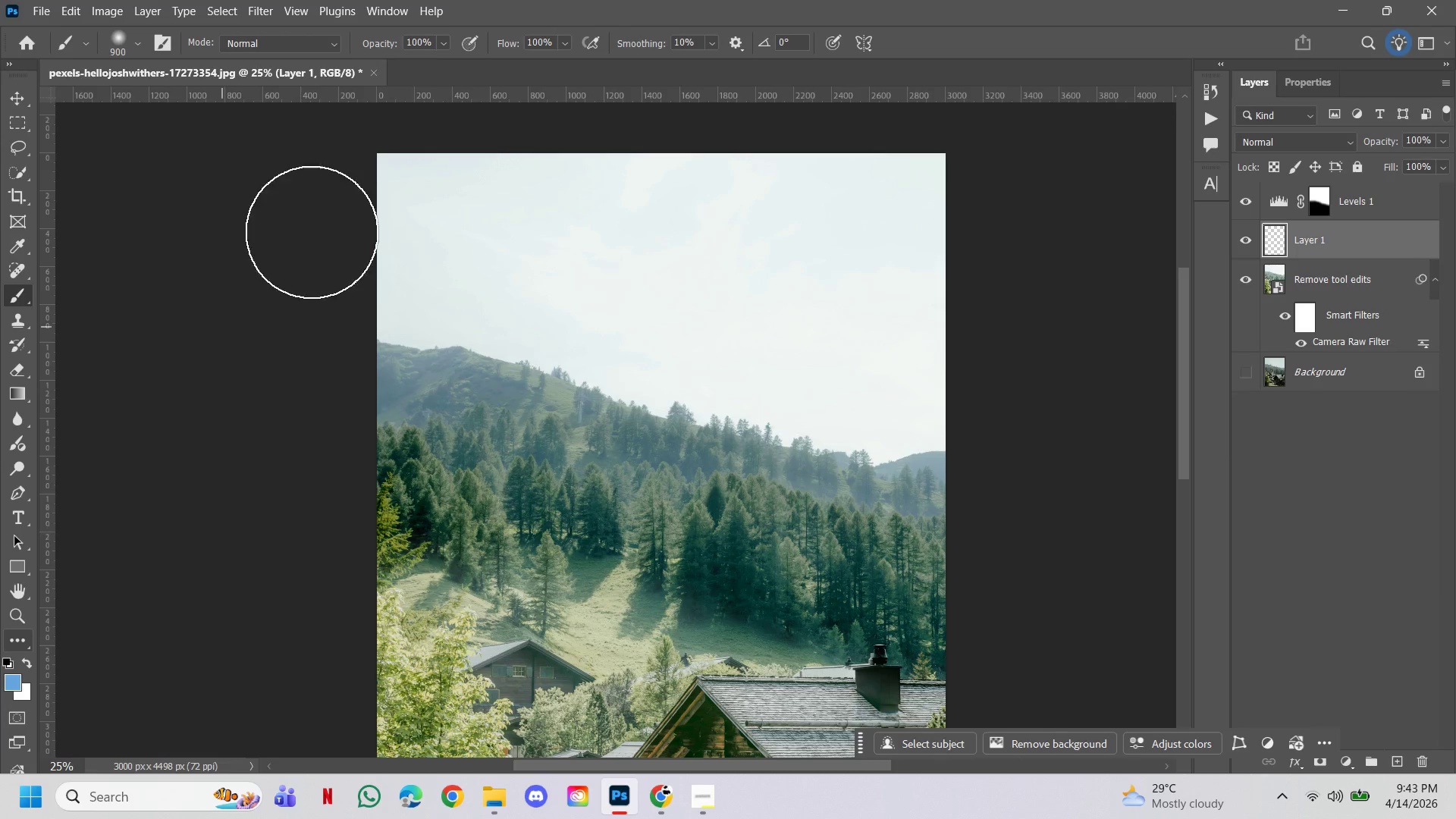 
left_click_drag(start_coordinate=[334, 185], to_coordinate=[707, 232])
 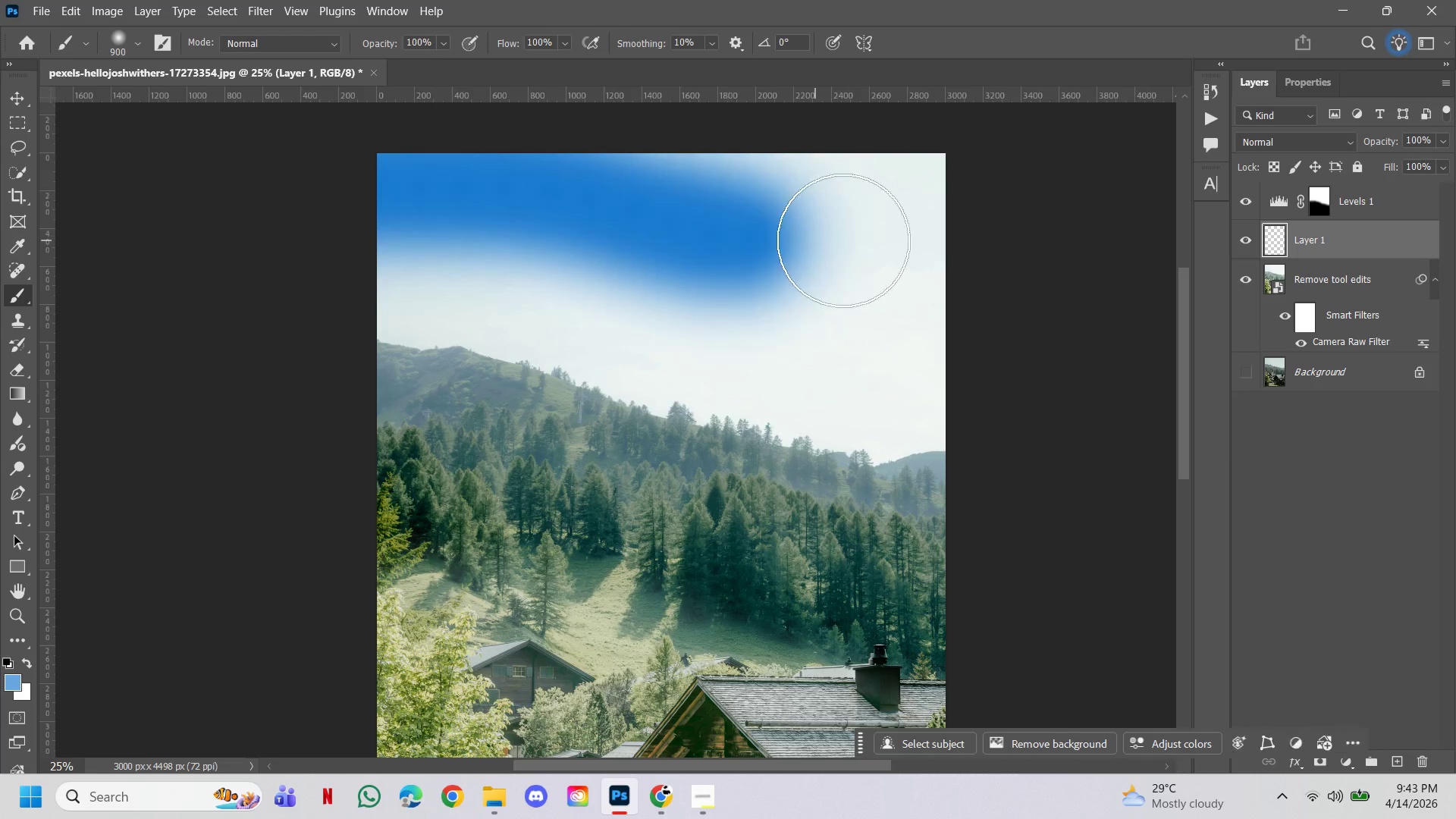 
left_click_drag(start_coordinate=[710, 234], to_coordinate=[854, 240])
 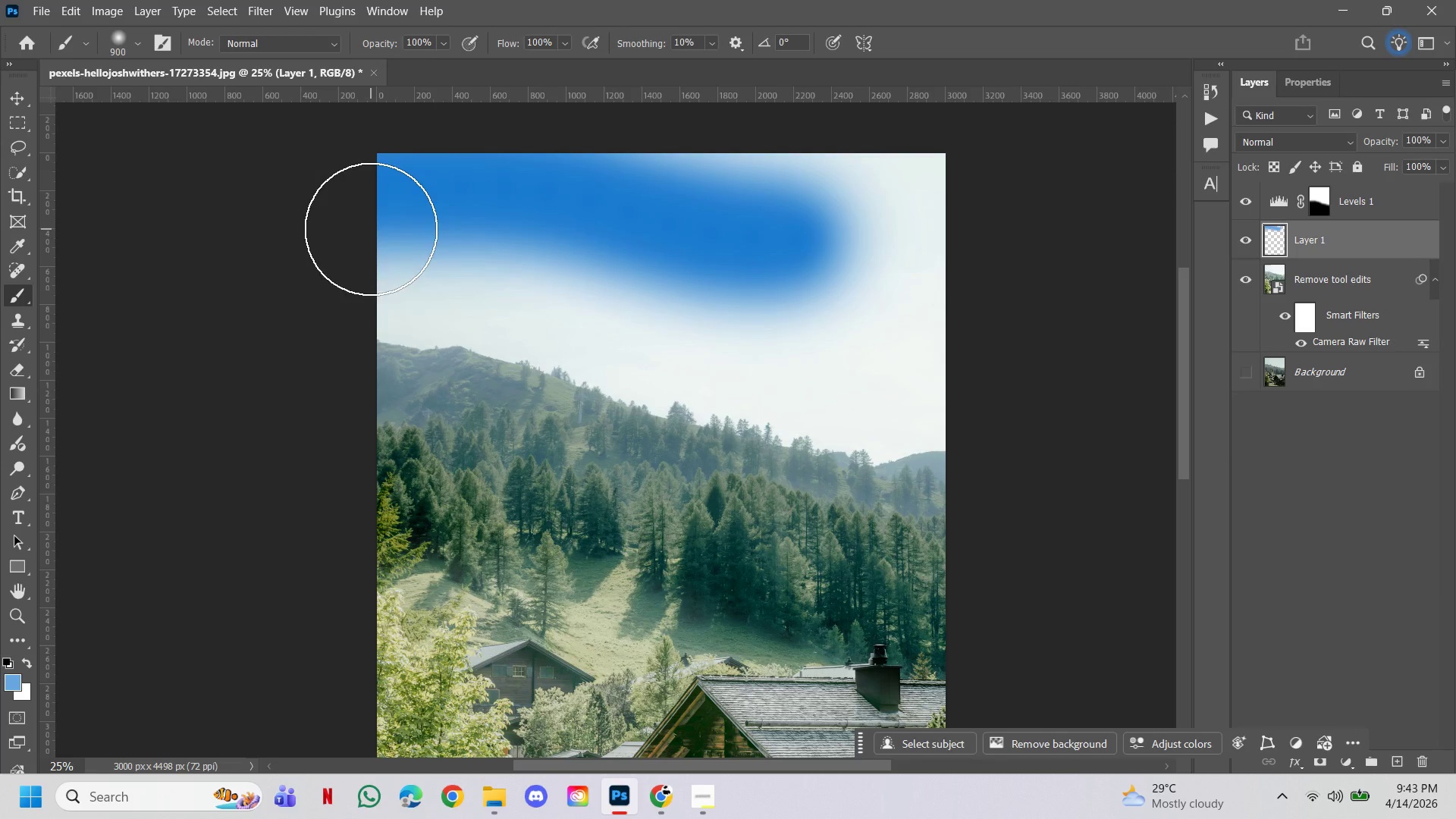 
left_click_drag(start_coordinate=[370, 231], to_coordinate=[895, 210])
 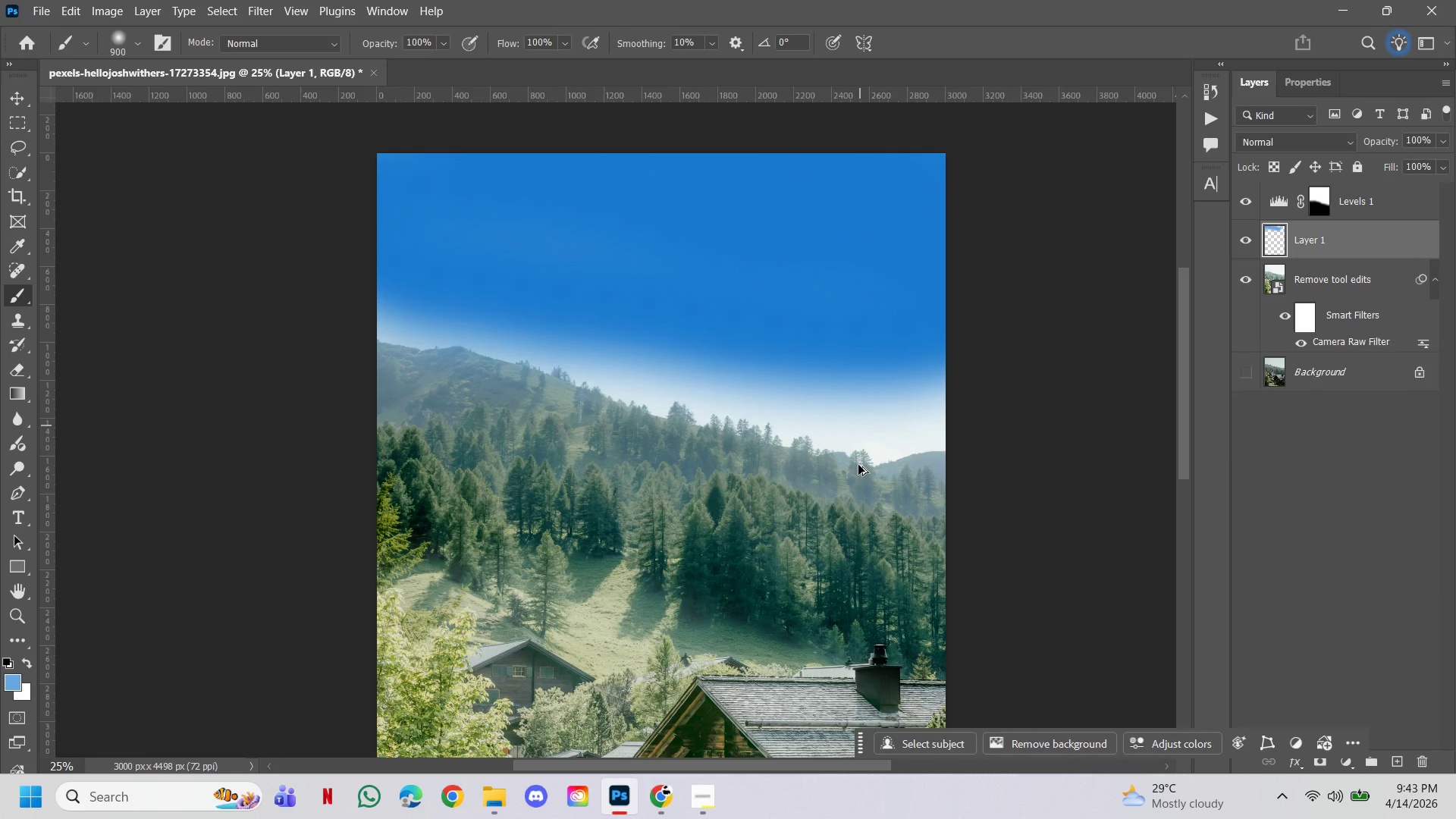 
hold_key(key=ControlLeft, duration=1.03)
 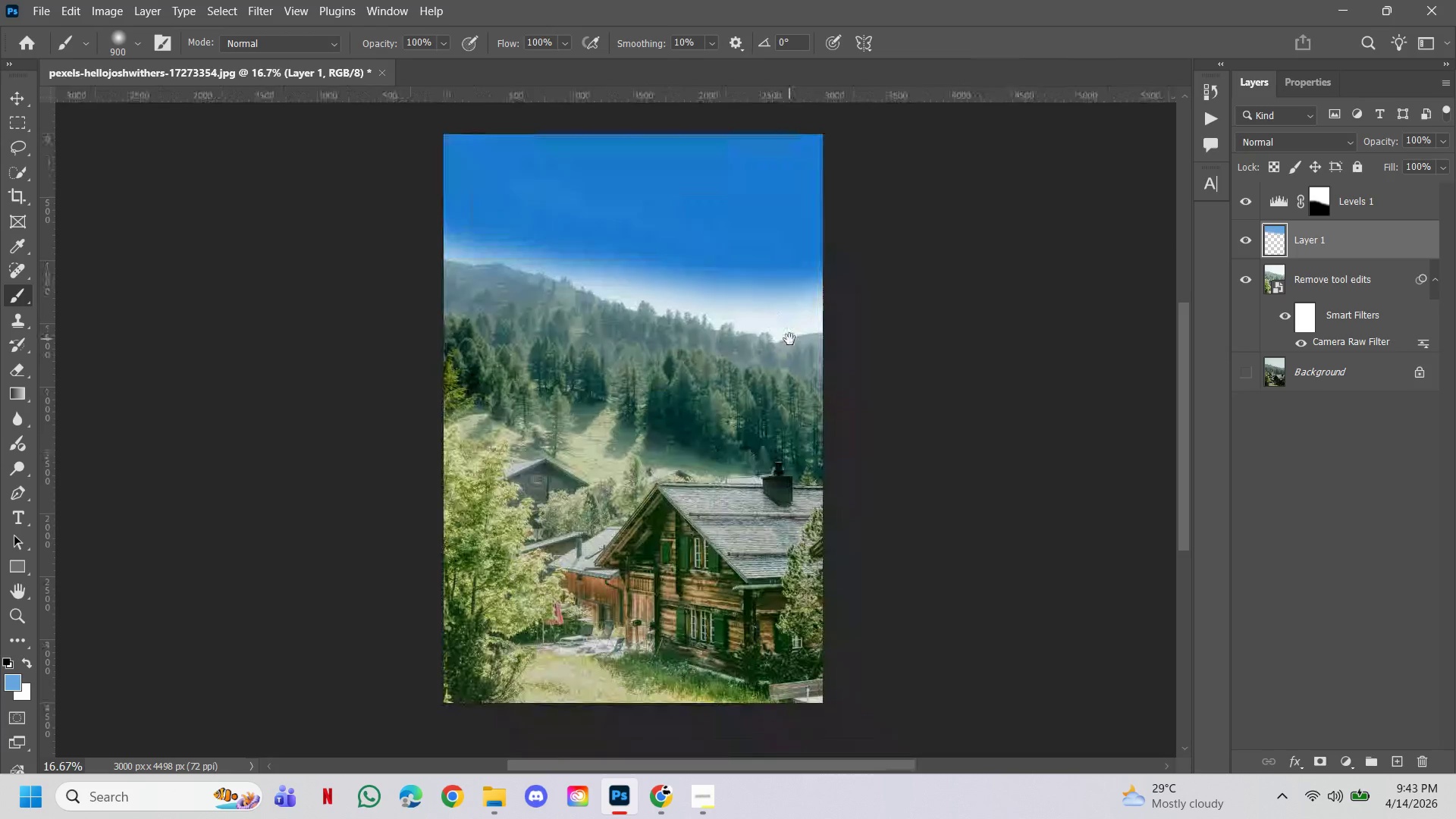 
hold_key(key=AltLeft, duration=0.84)
 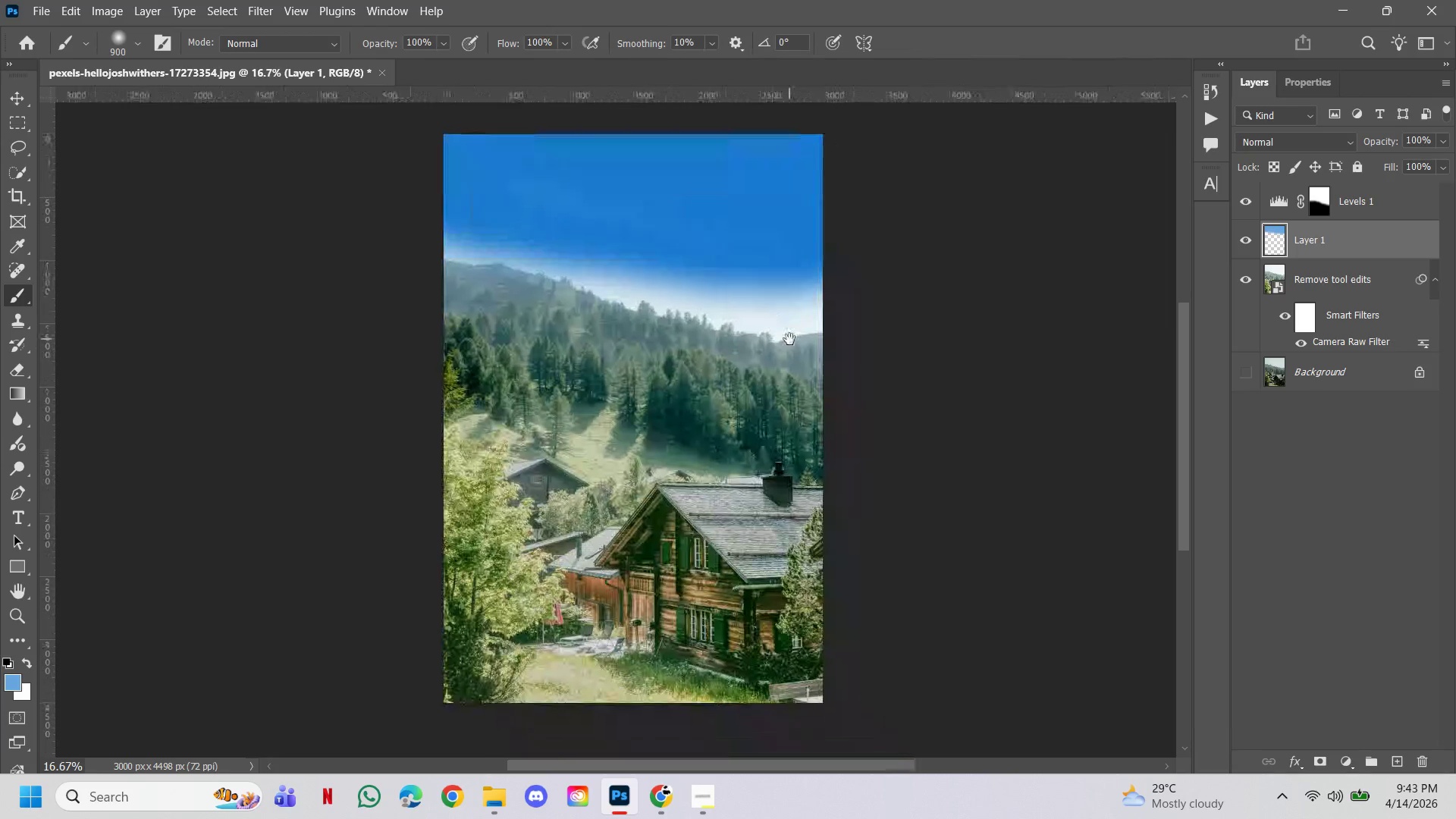 
hold_key(key=Space, duration=3.02)
 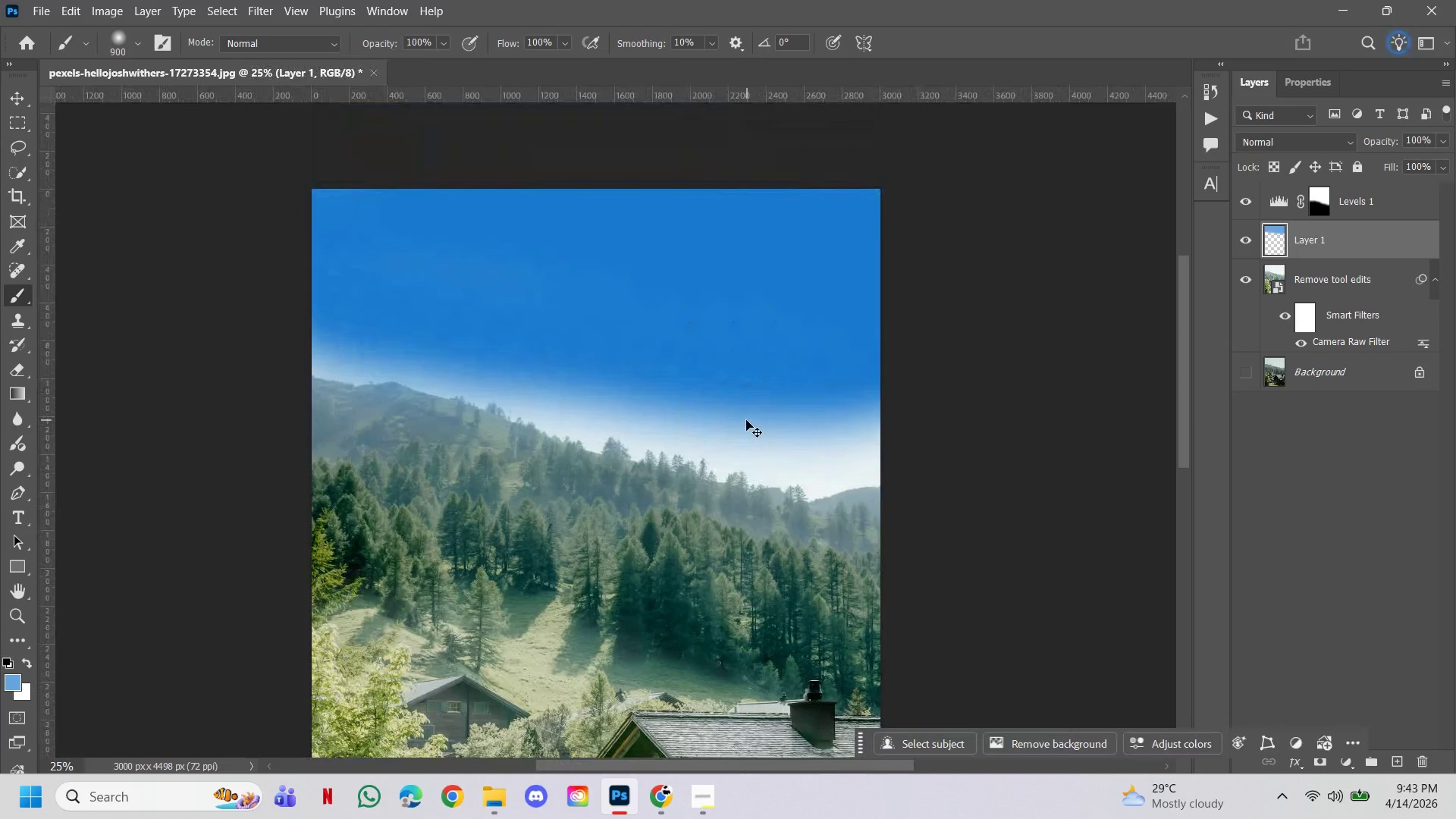 
left_click([858, 479])
 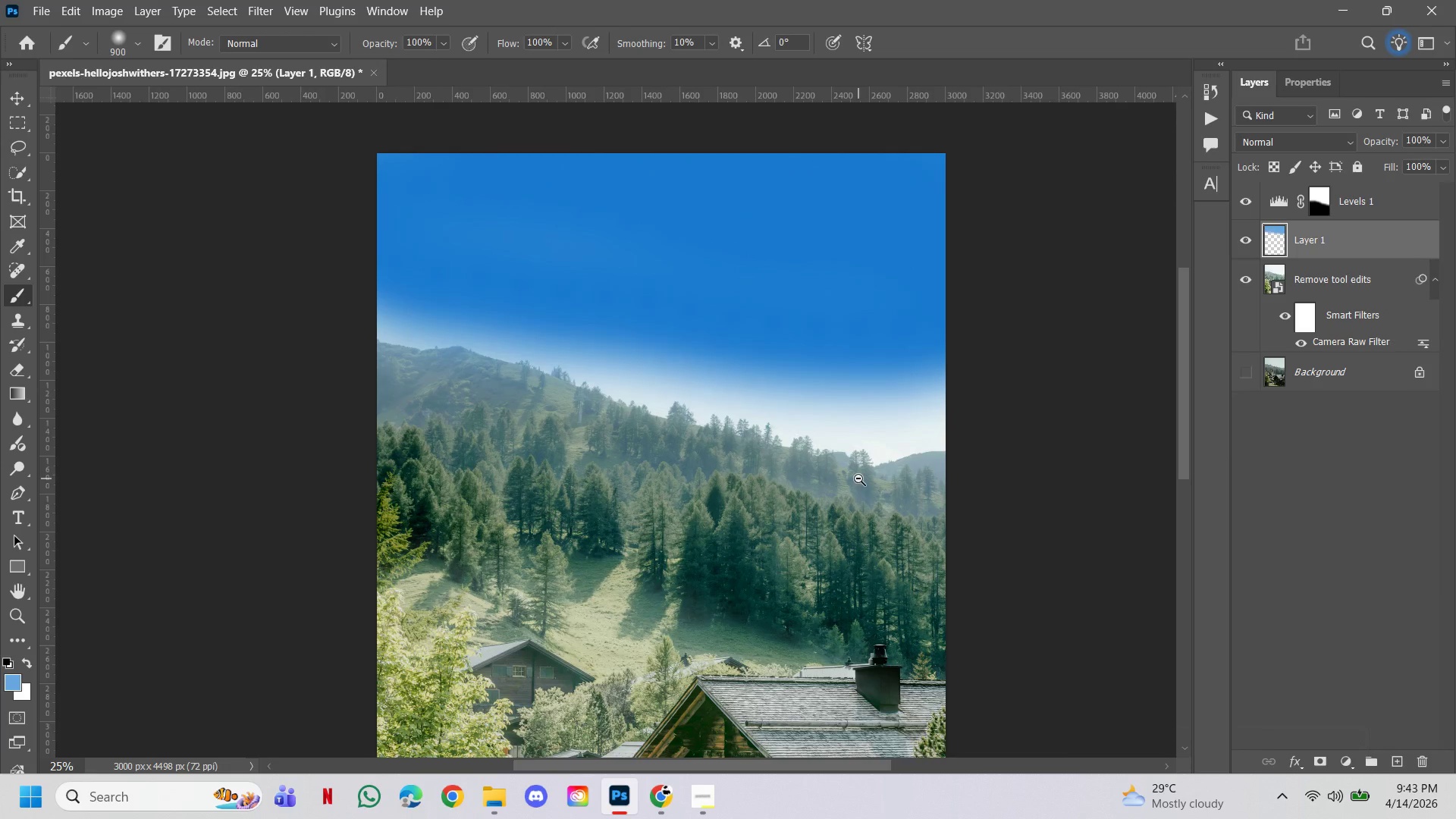 
left_click_drag(start_coordinate=[883, 467], to_coordinate=[789, 339])
 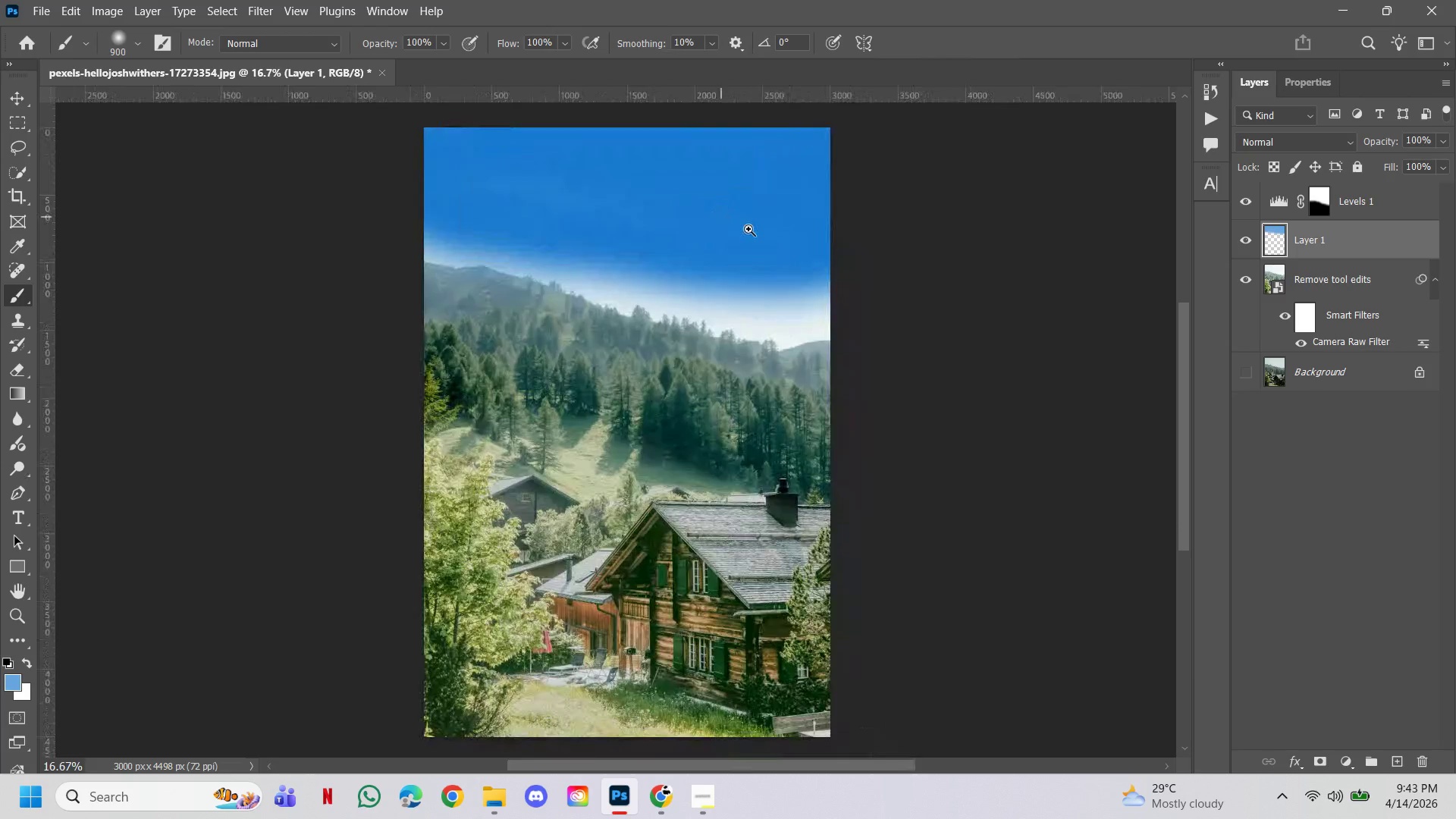 
hold_key(key=ControlLeft, duration=0.5)
left_click([720, 216])
 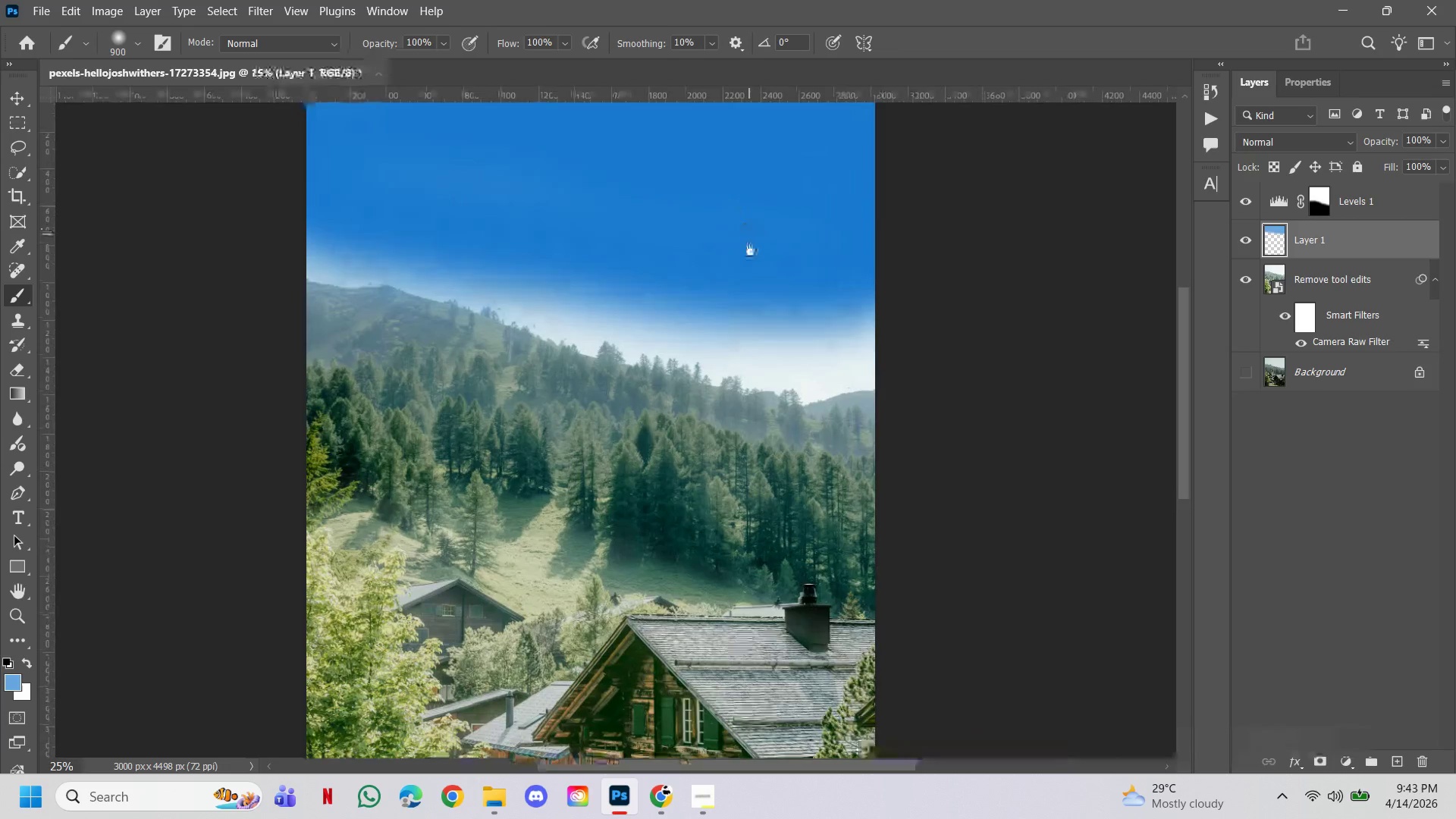 
left_click_drag(start_coordinate=[749, 230], to_coordinate=[755, 327])
 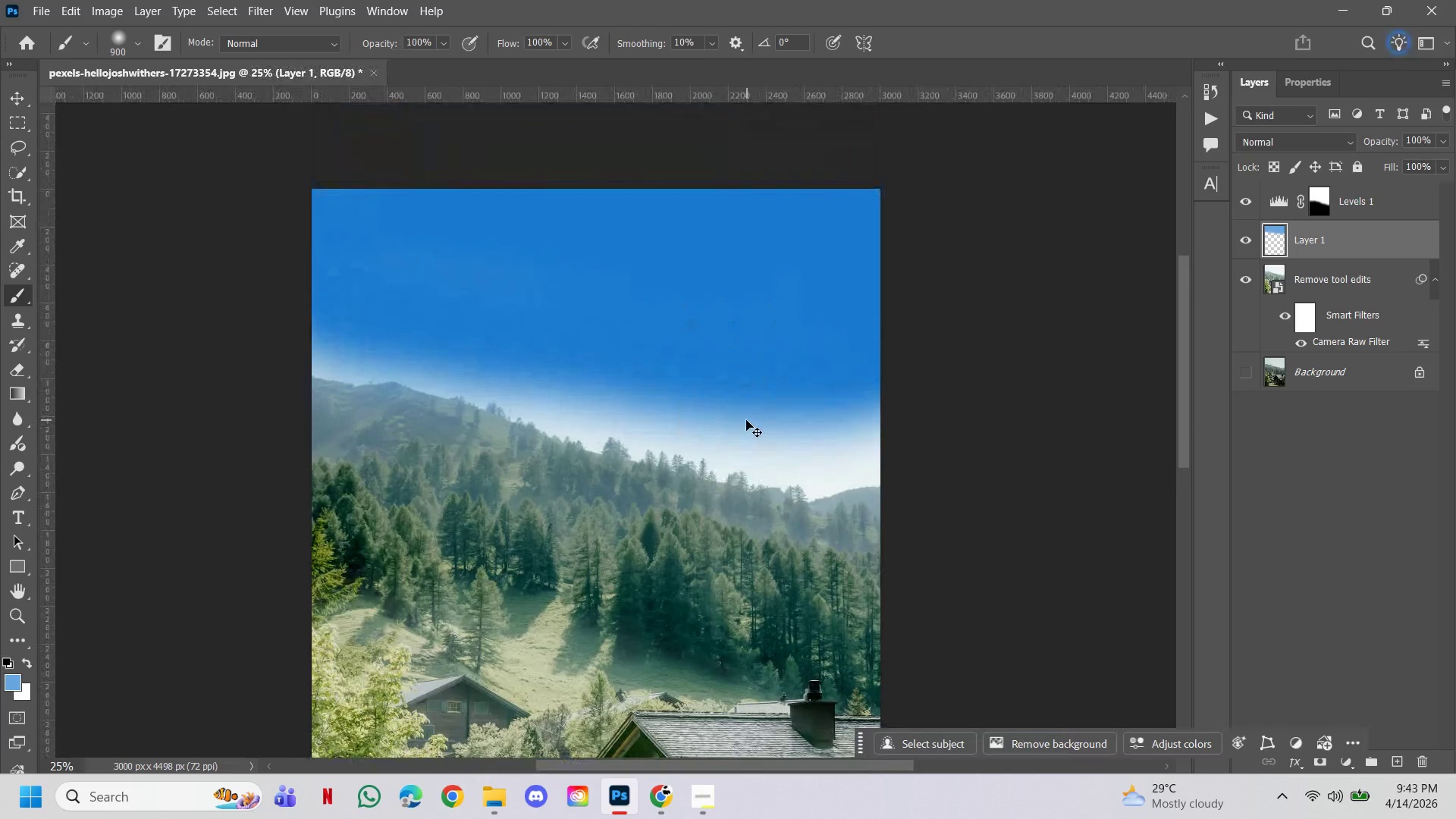 
key(Control+T)
 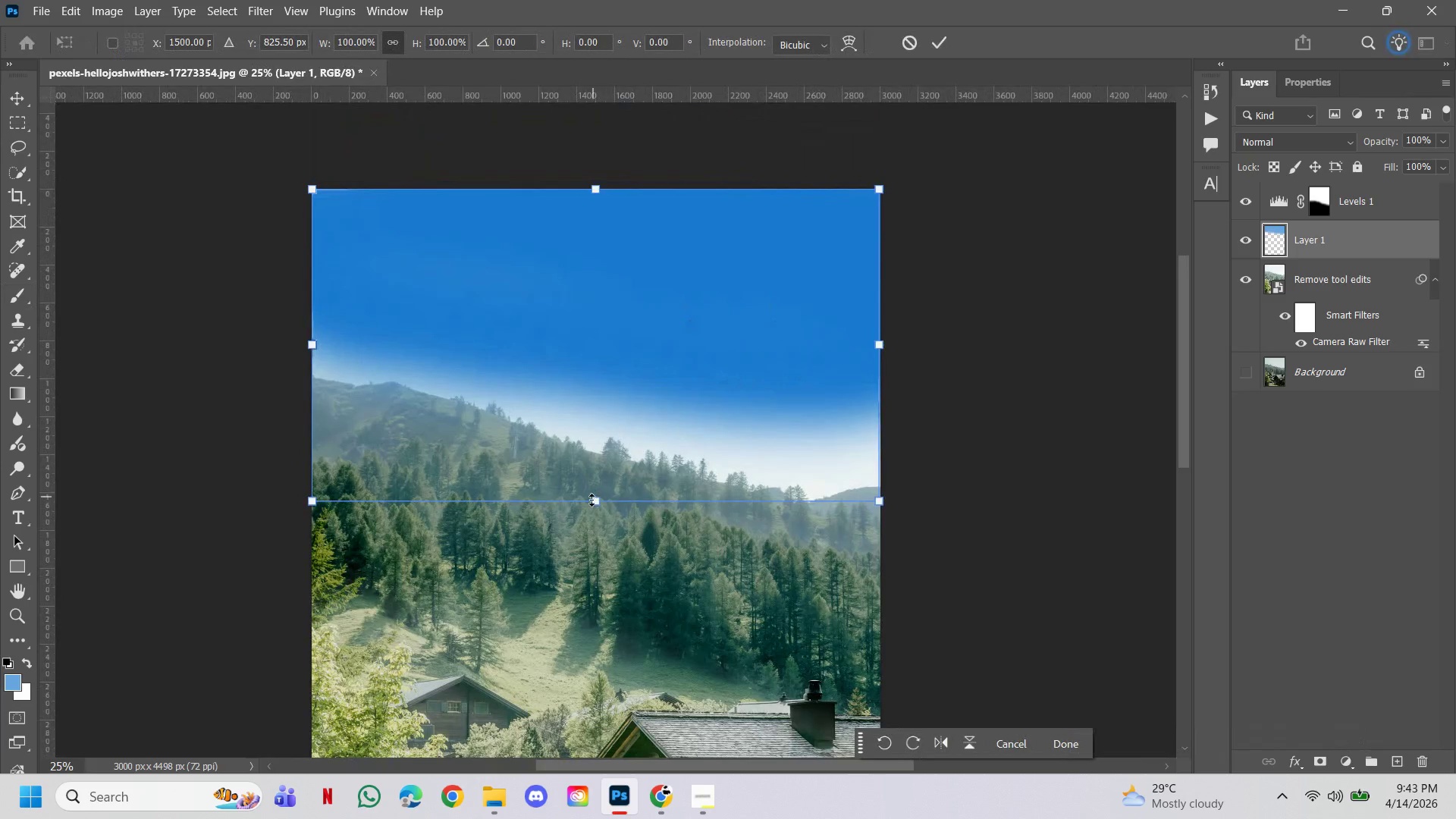 
left_click_drag(start_coordinate=[592, 500], to_coordinate=[595, 452])
 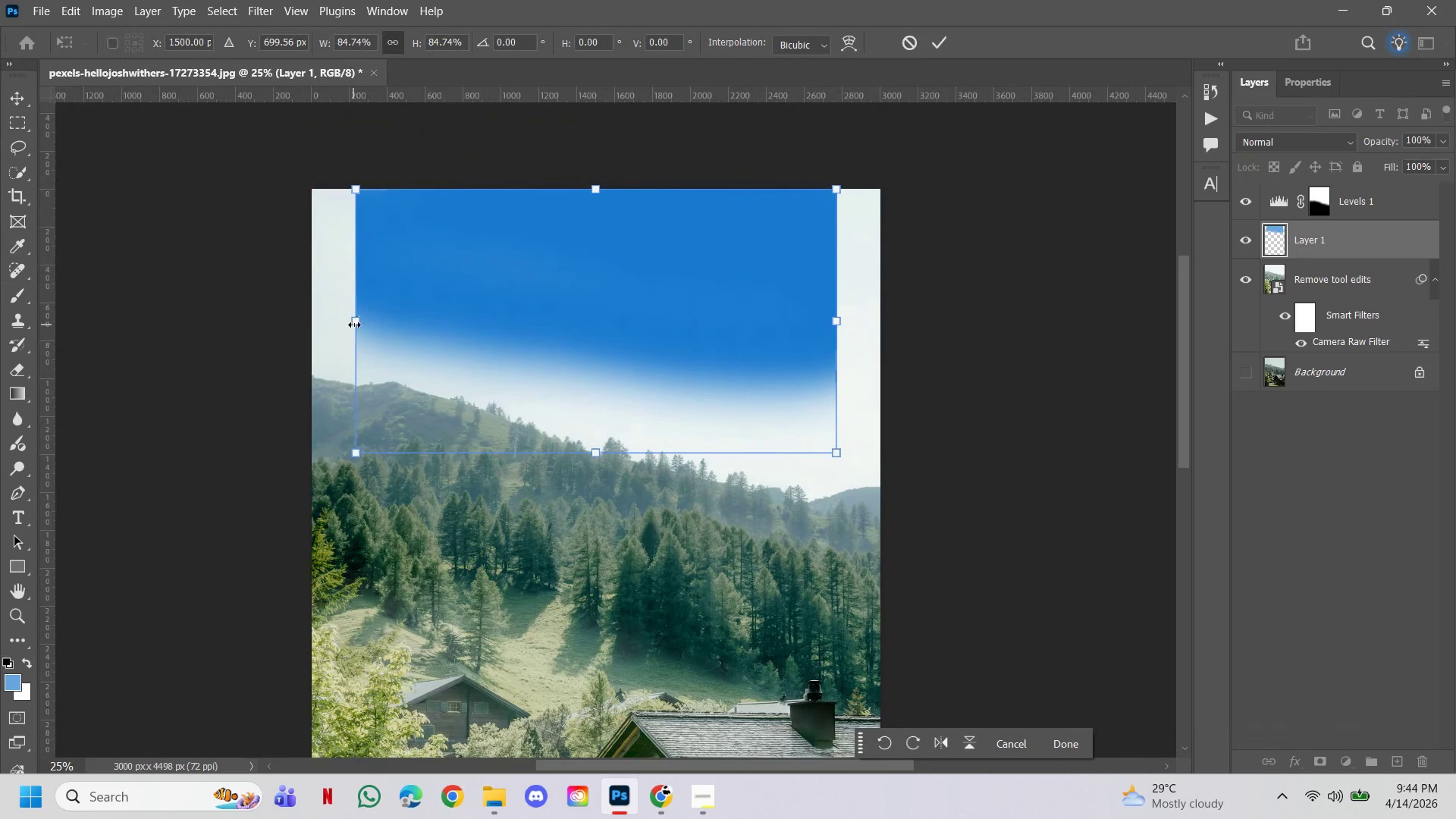 
left_click_drag(start_coordinate=[354, 325], to_coordinate=[288, 265])
 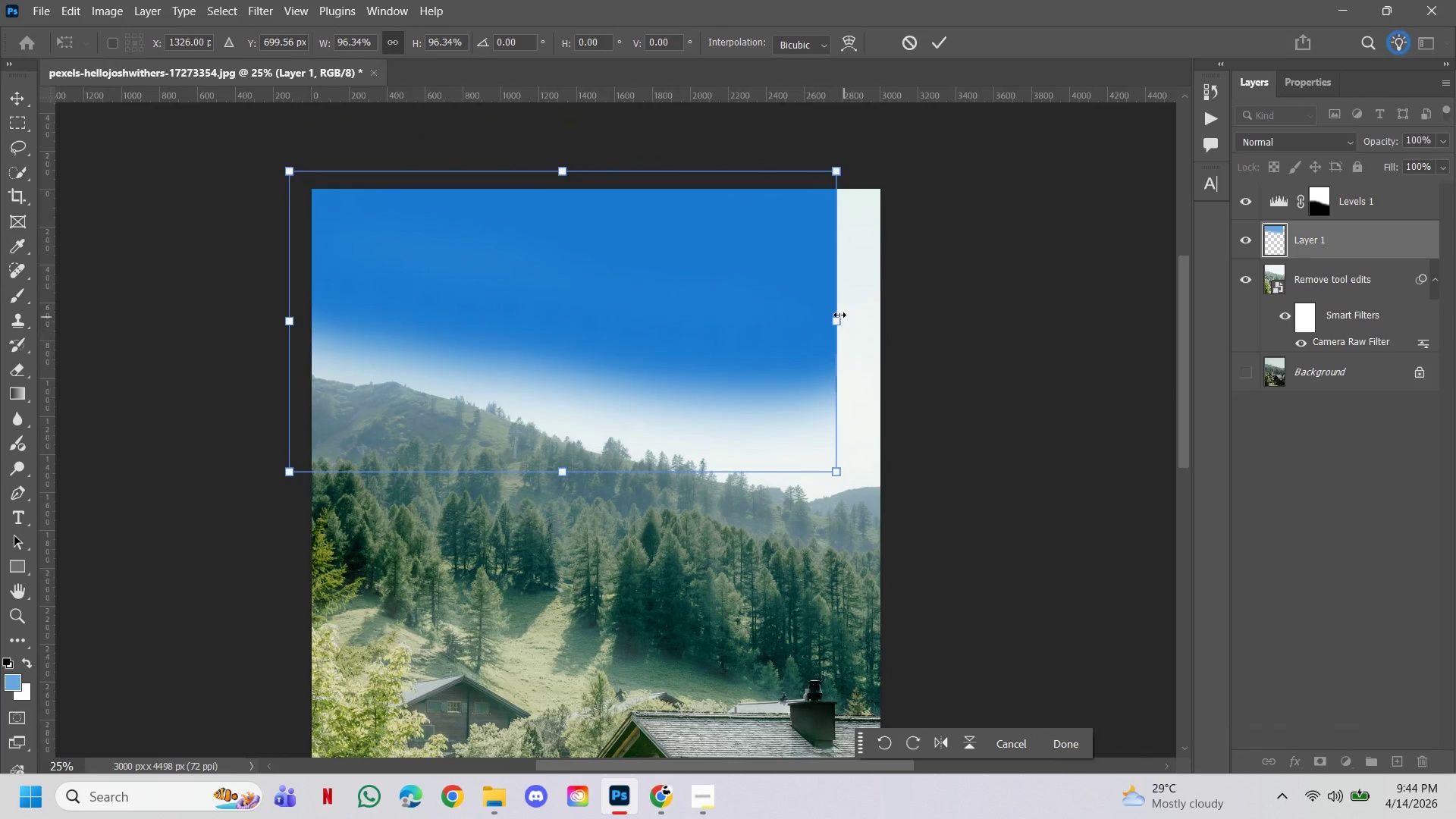 
left_click_drag(start_coordinate=[839, 314], to_coordinate=[903, 307])
 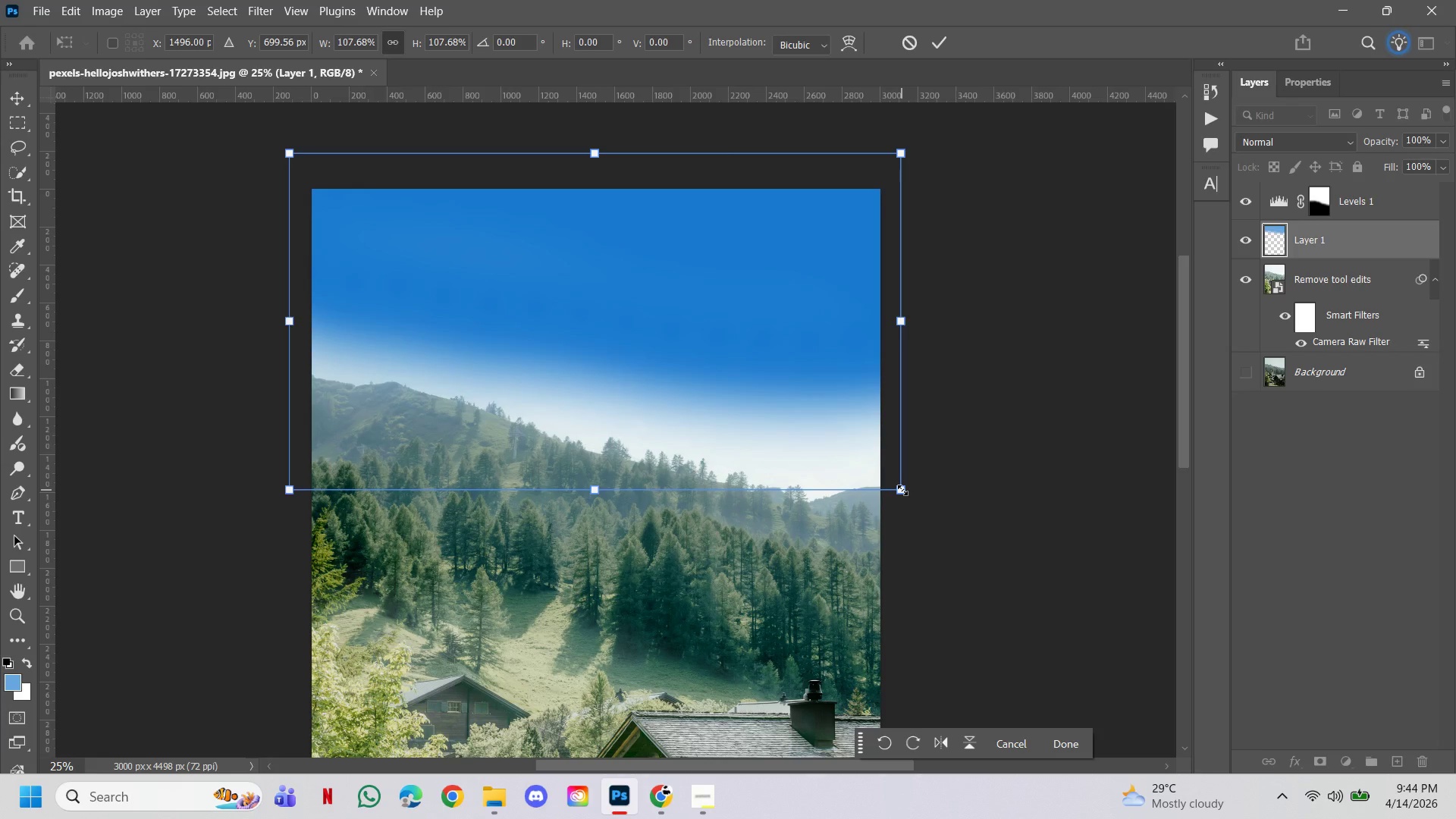 
left_click_drag(start_coordinate=[902, 490], to_coordinate=[912, 413])
 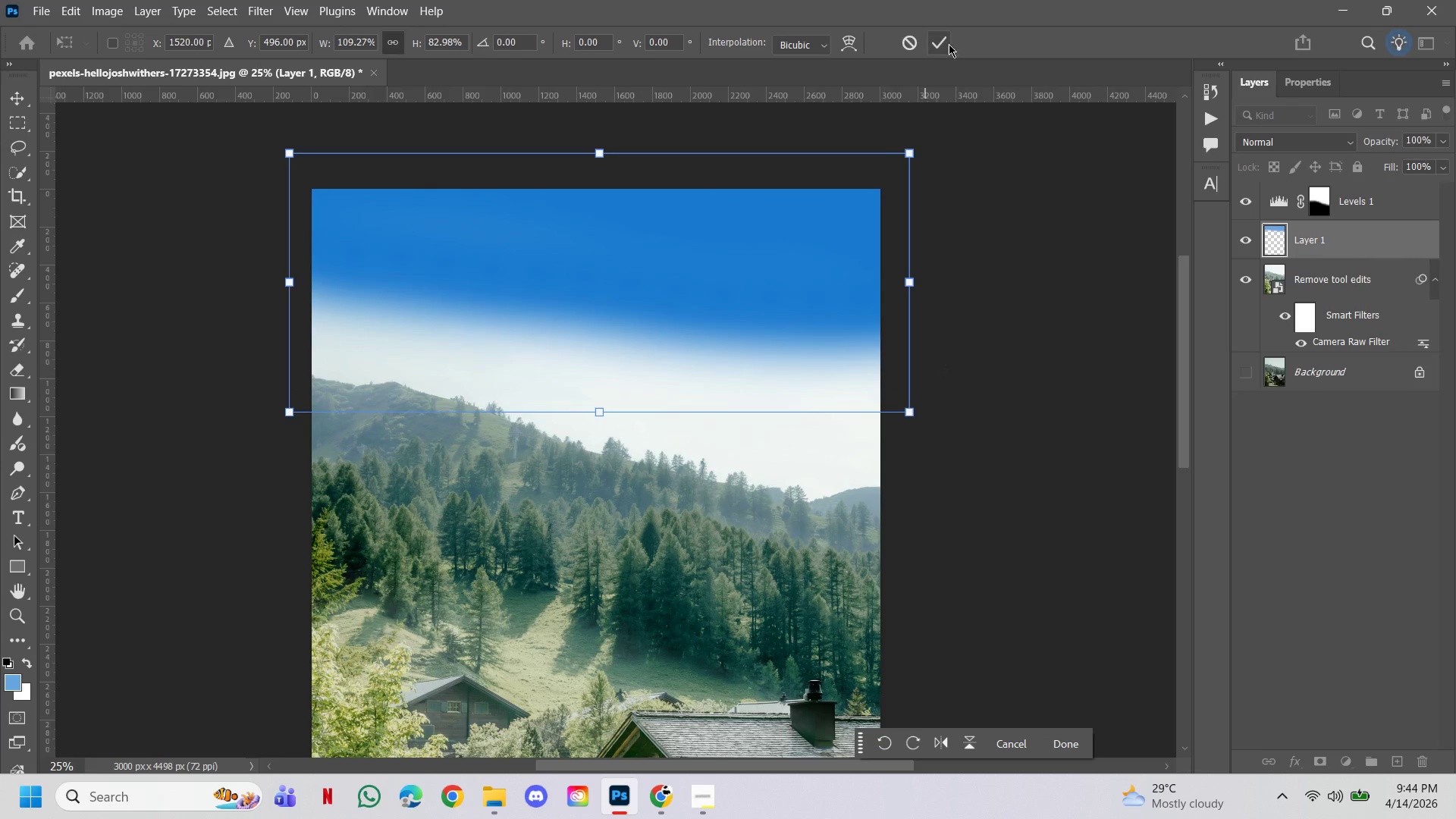 
hold_key(key=ShiftLeft, duration=6.58)
 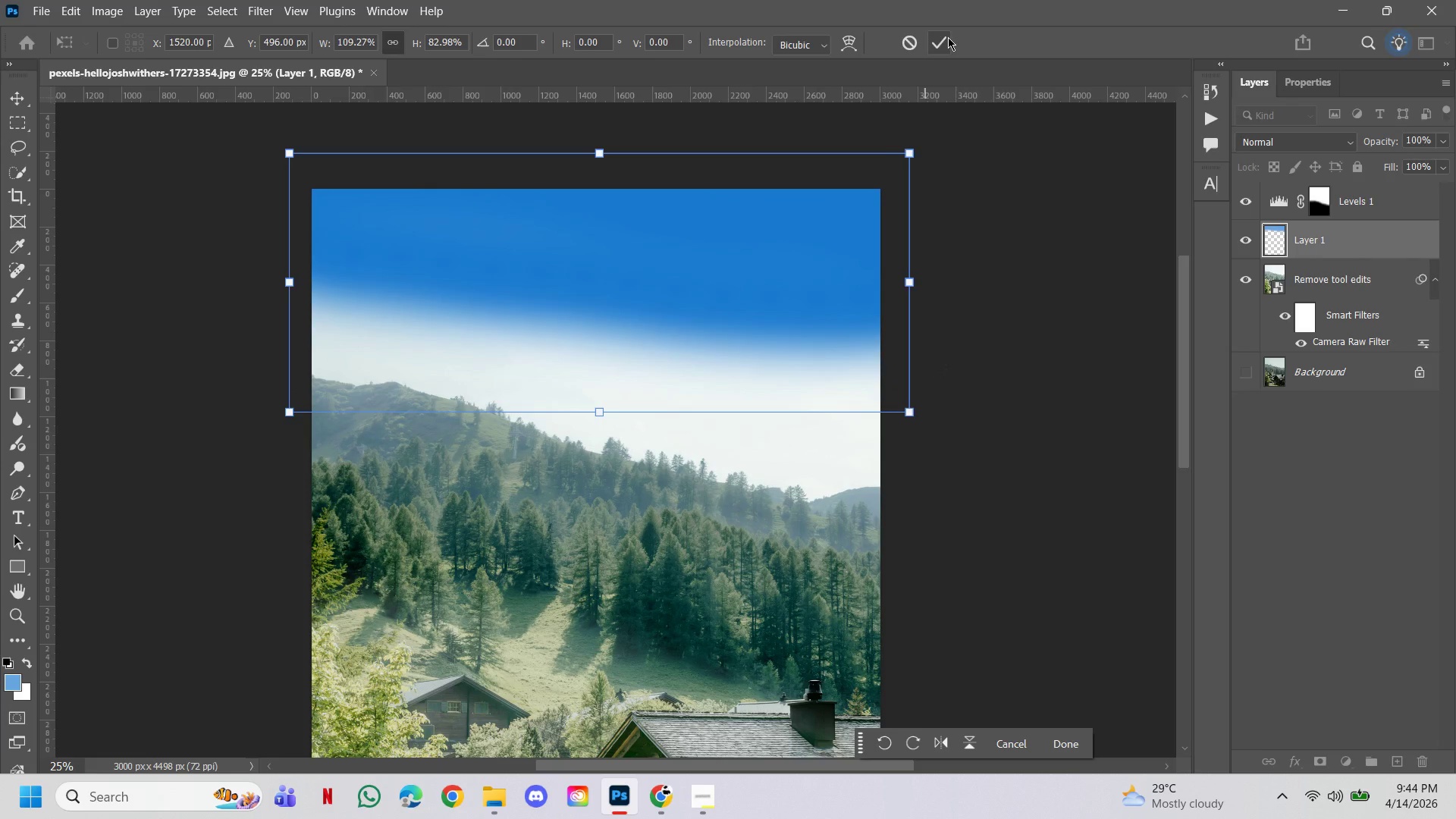 
left_click([946, 35])
 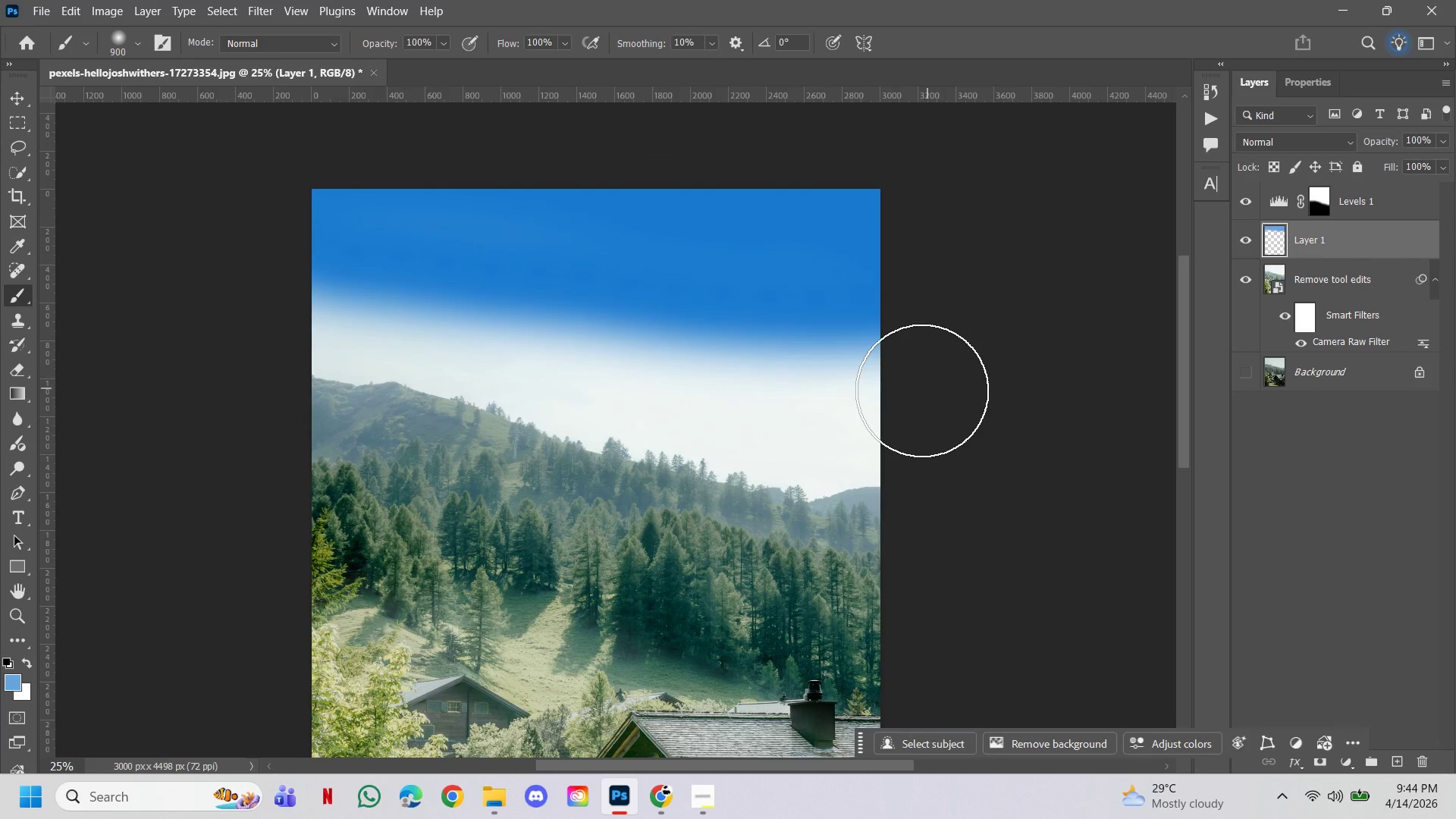 
left_click([921, 391])
 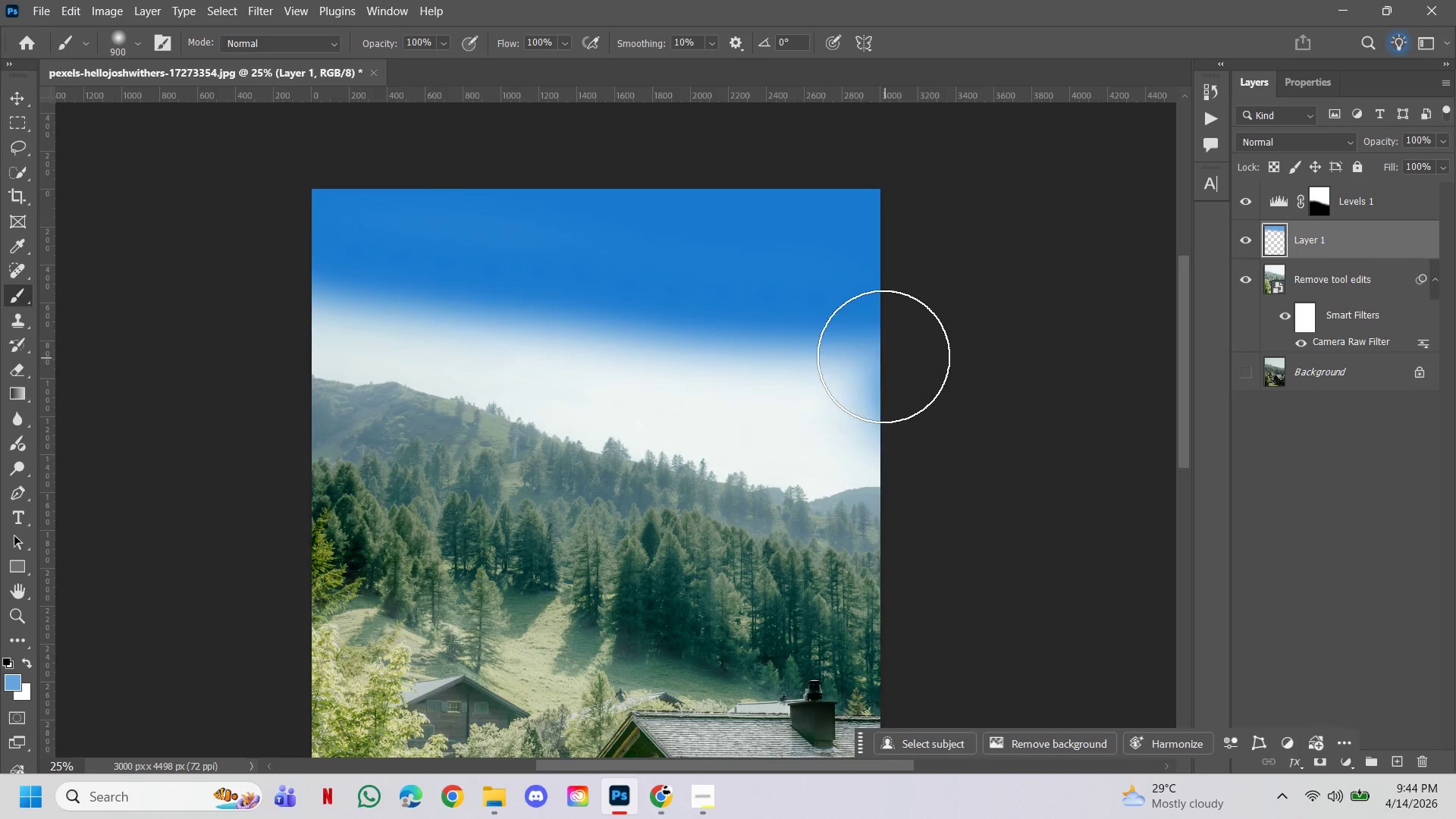 
left_click_drag(start_coordinate=[883, 356], to_coordinate=[871, 342])
 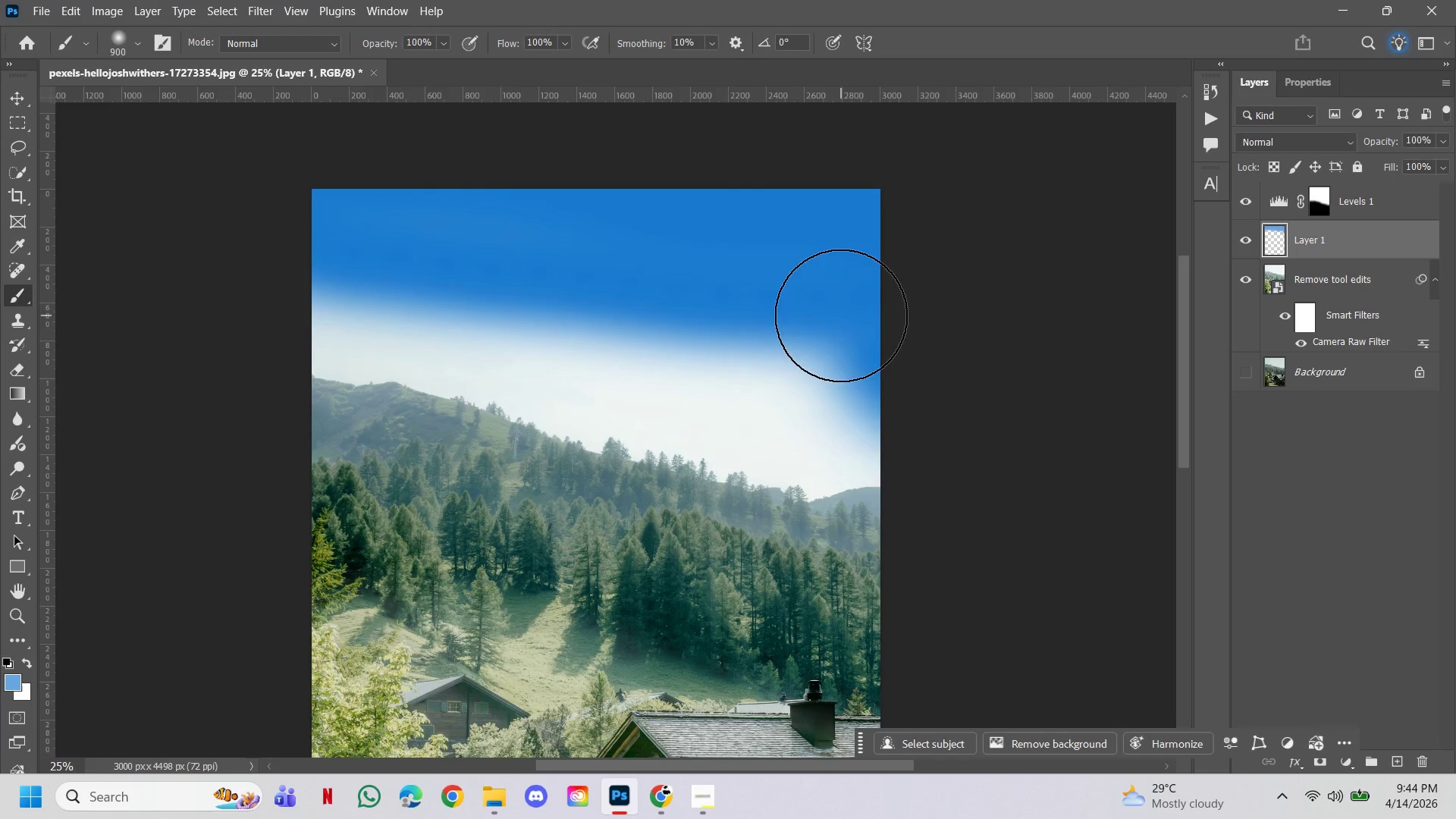 
left_click([841, 315])
 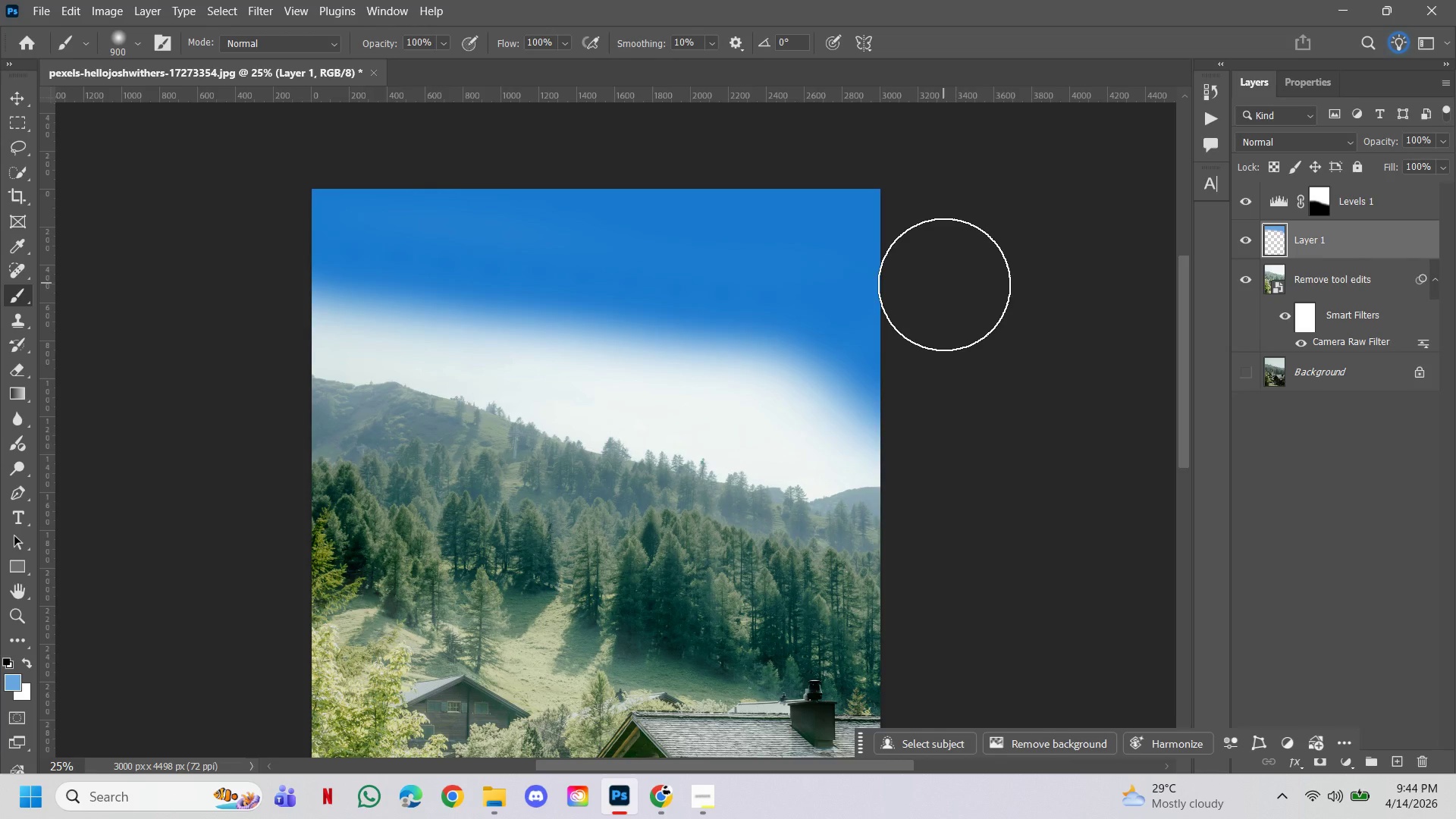 
key(Control+Z)
 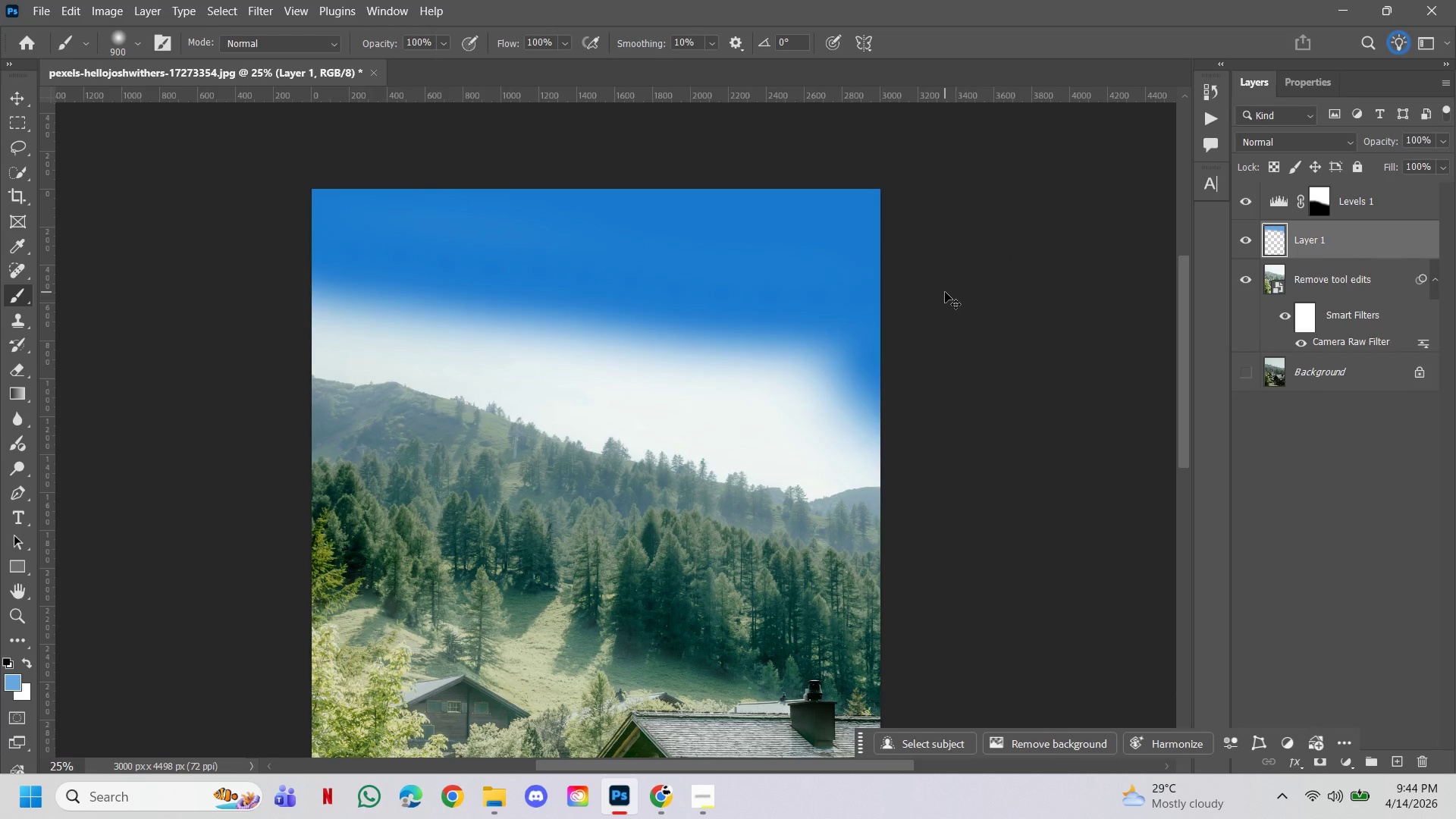 
key(Alt+Control+Z)
 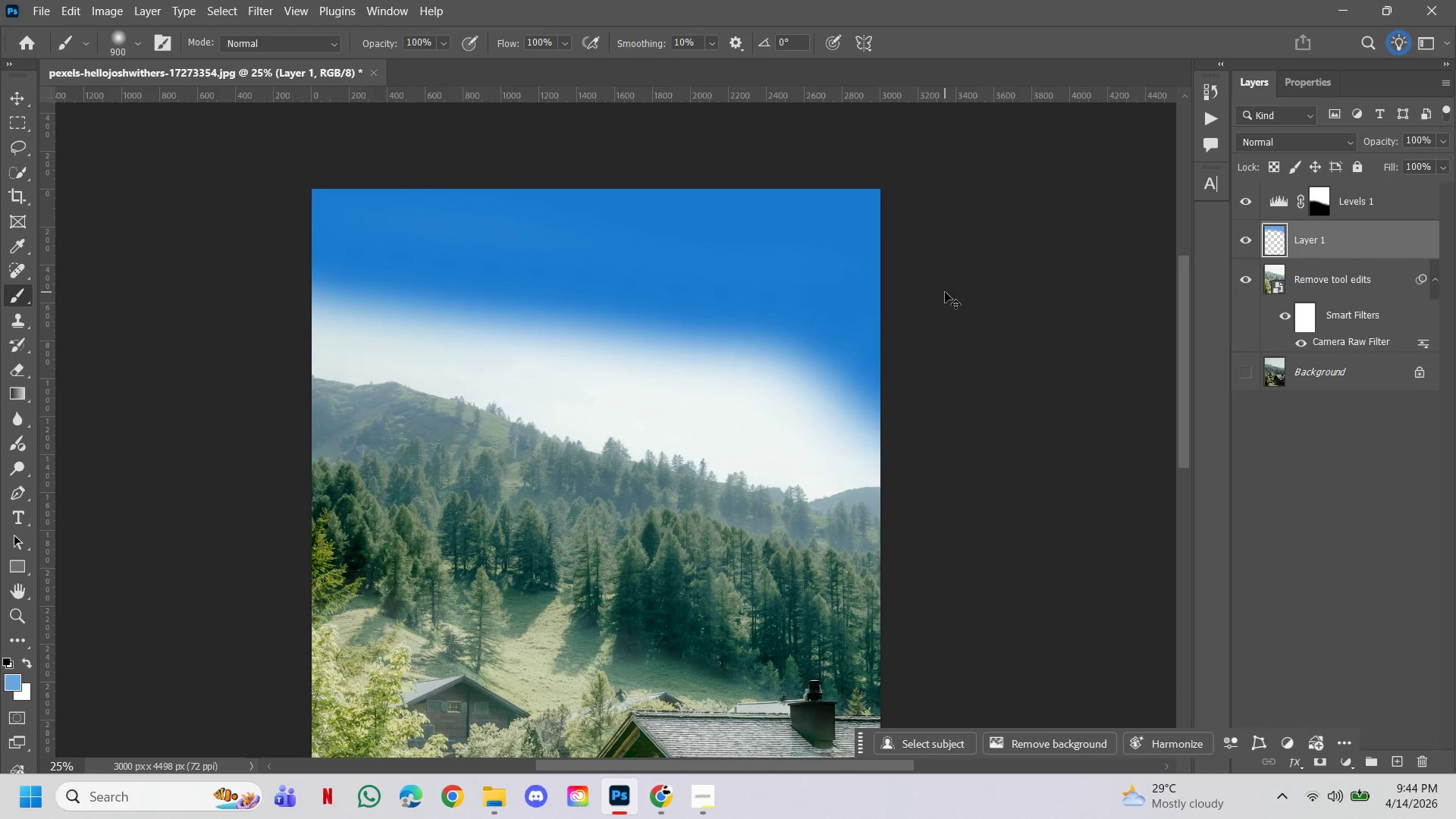 
key(Control+ControlLeft)
 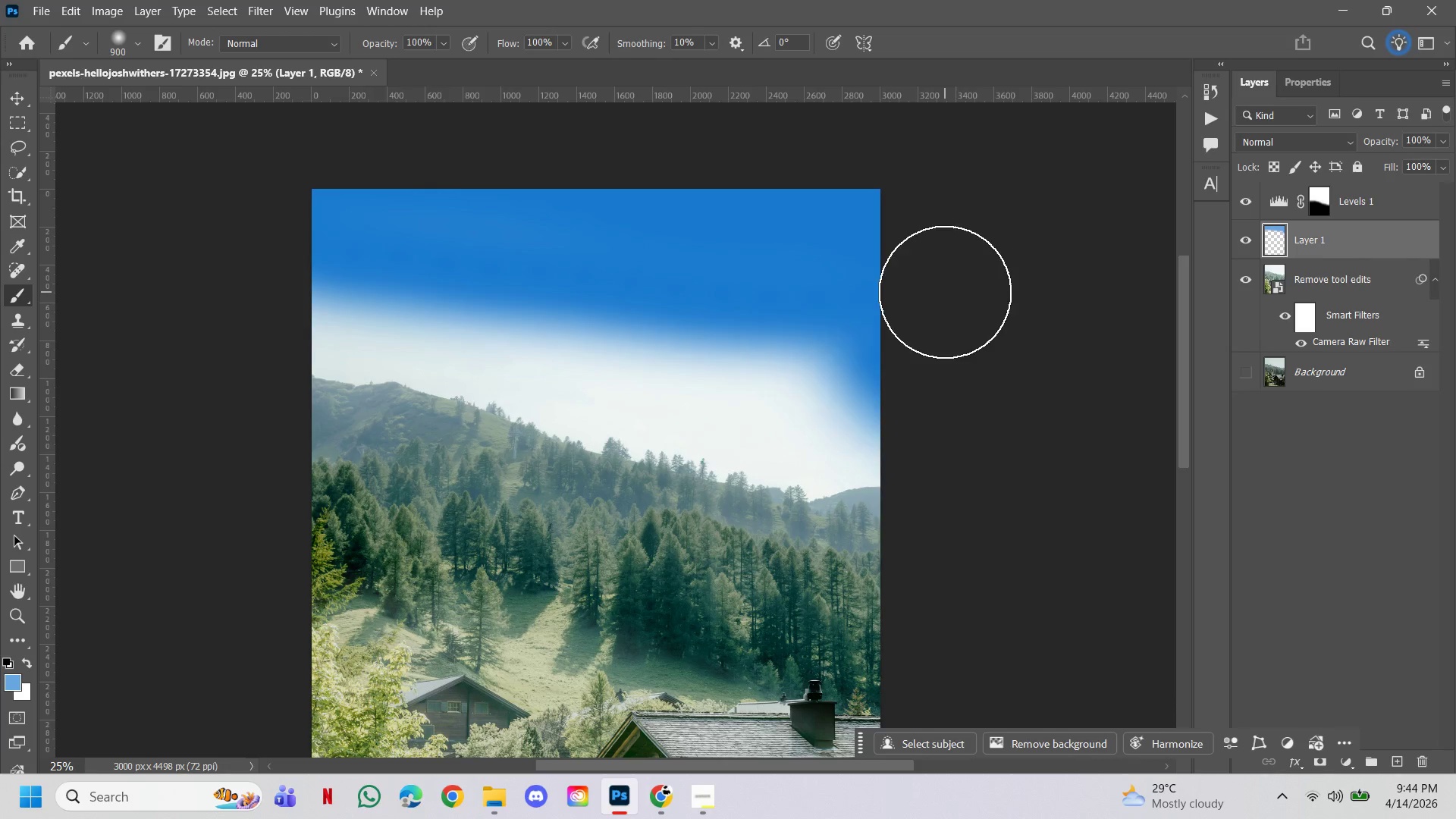 
key(Alt+Control+AltLeft)
 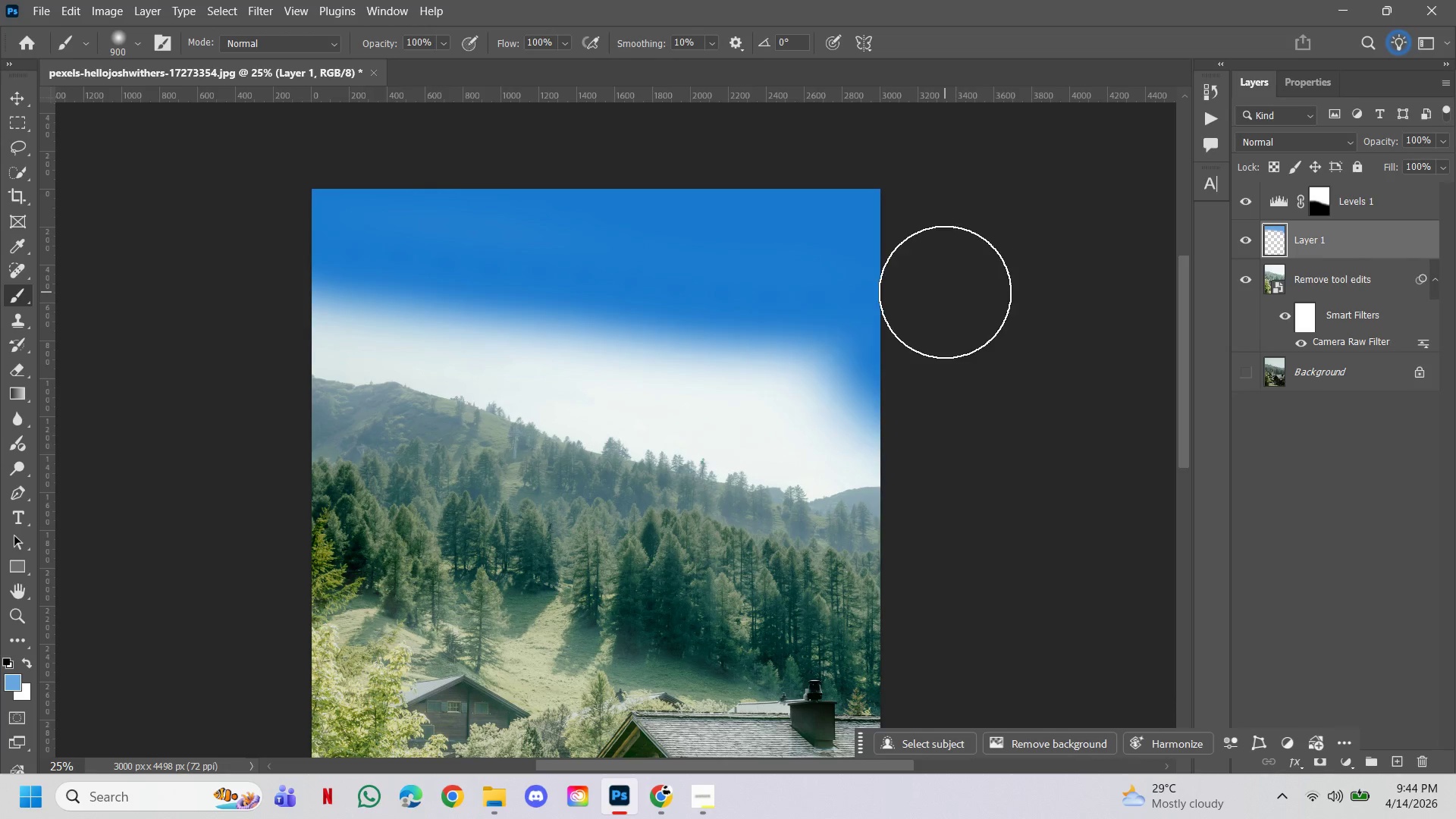 
key(Alt+Control+Z)
 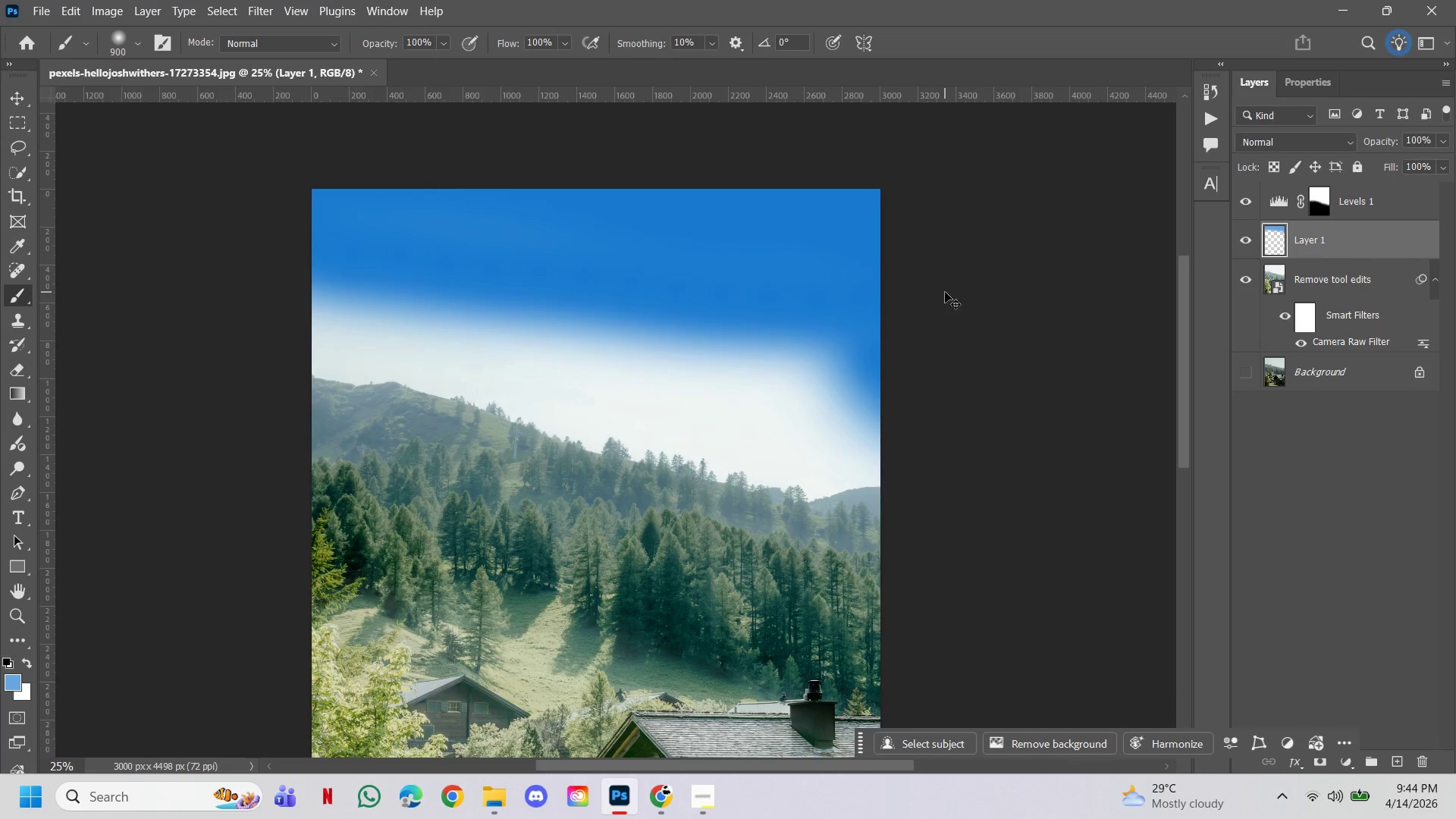 
key(Control+ControlLeft)
 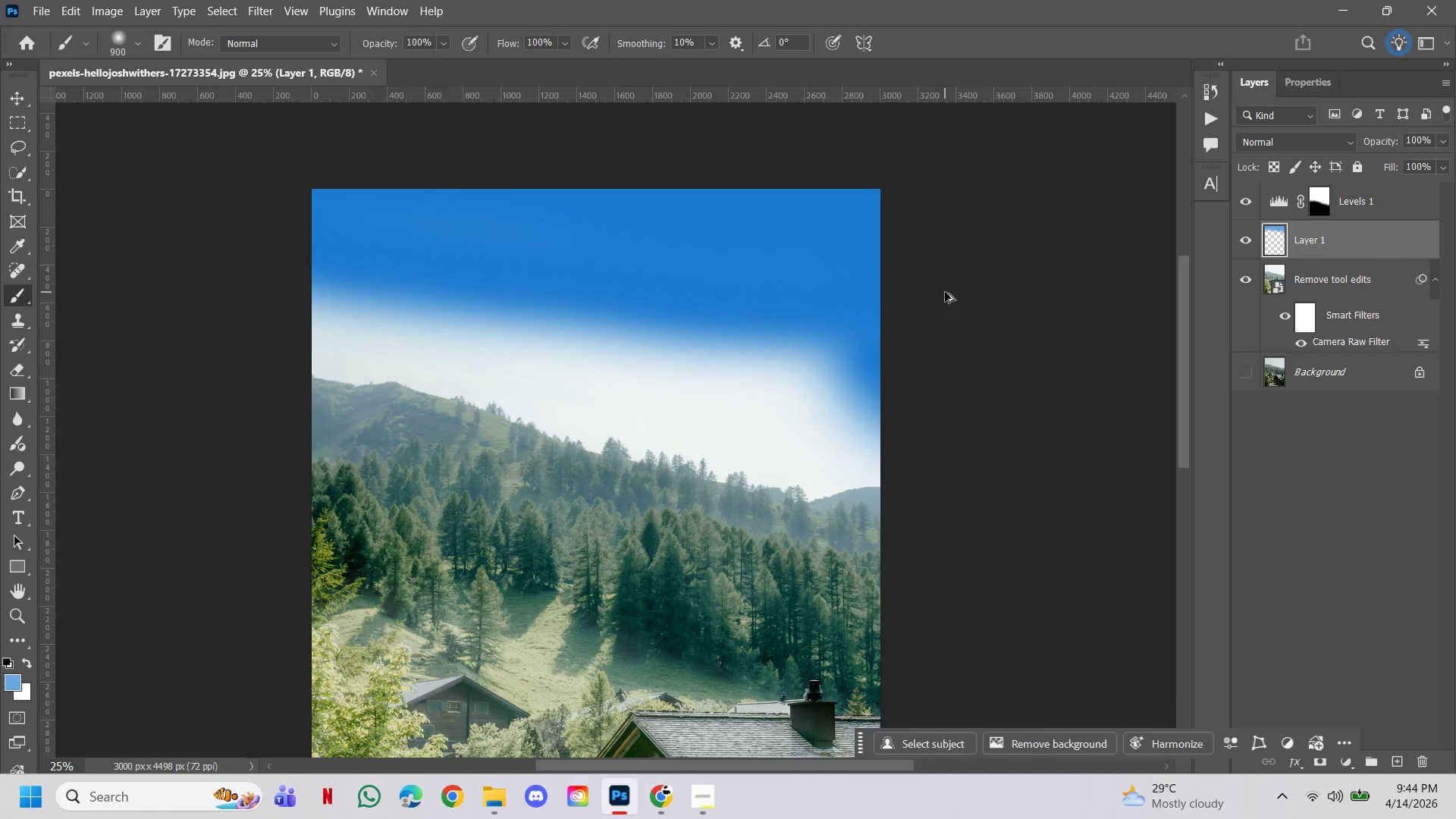 
key(Alt+Control+AltLeft)
 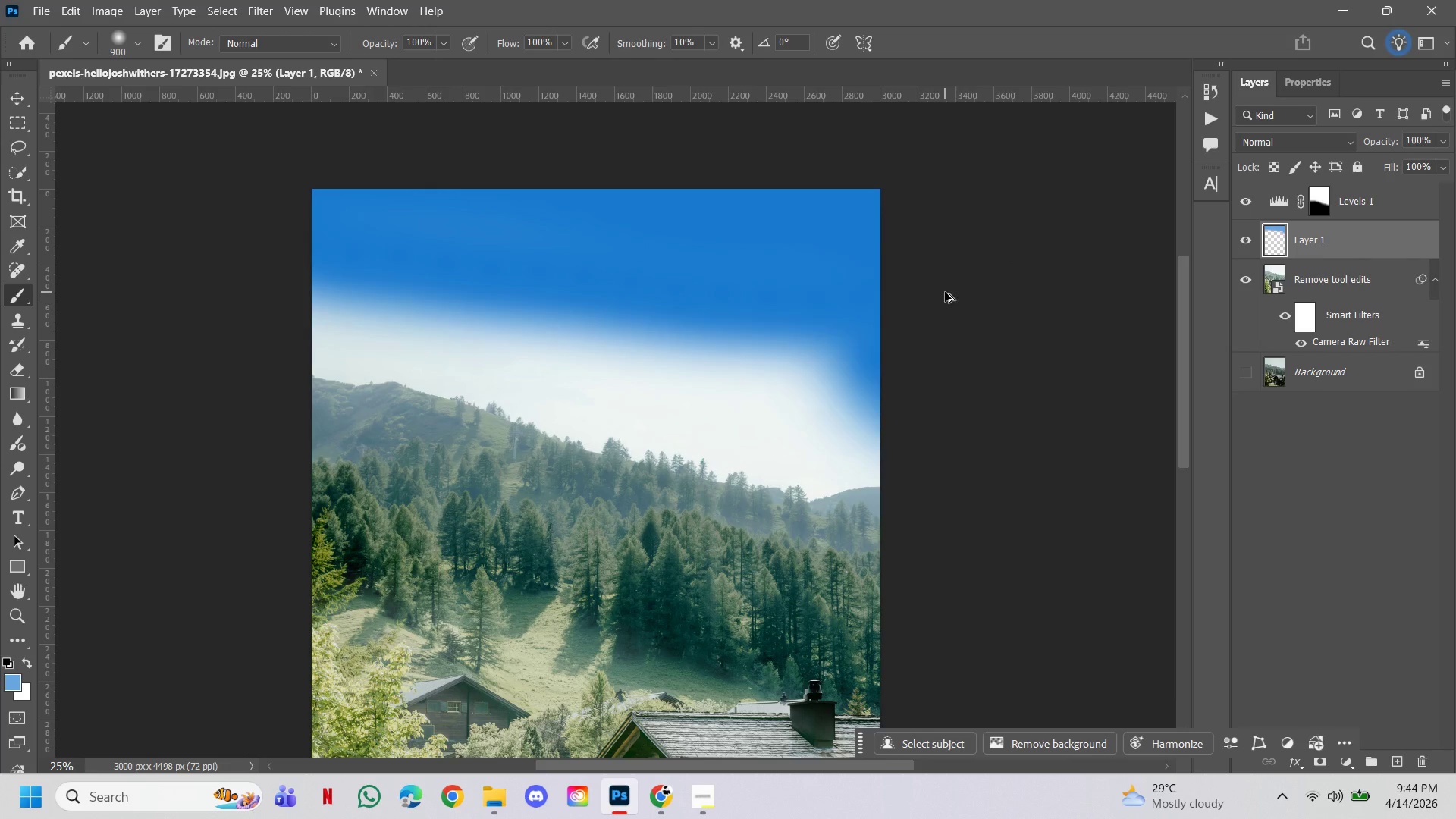 
key(Alt+Control+Z)
 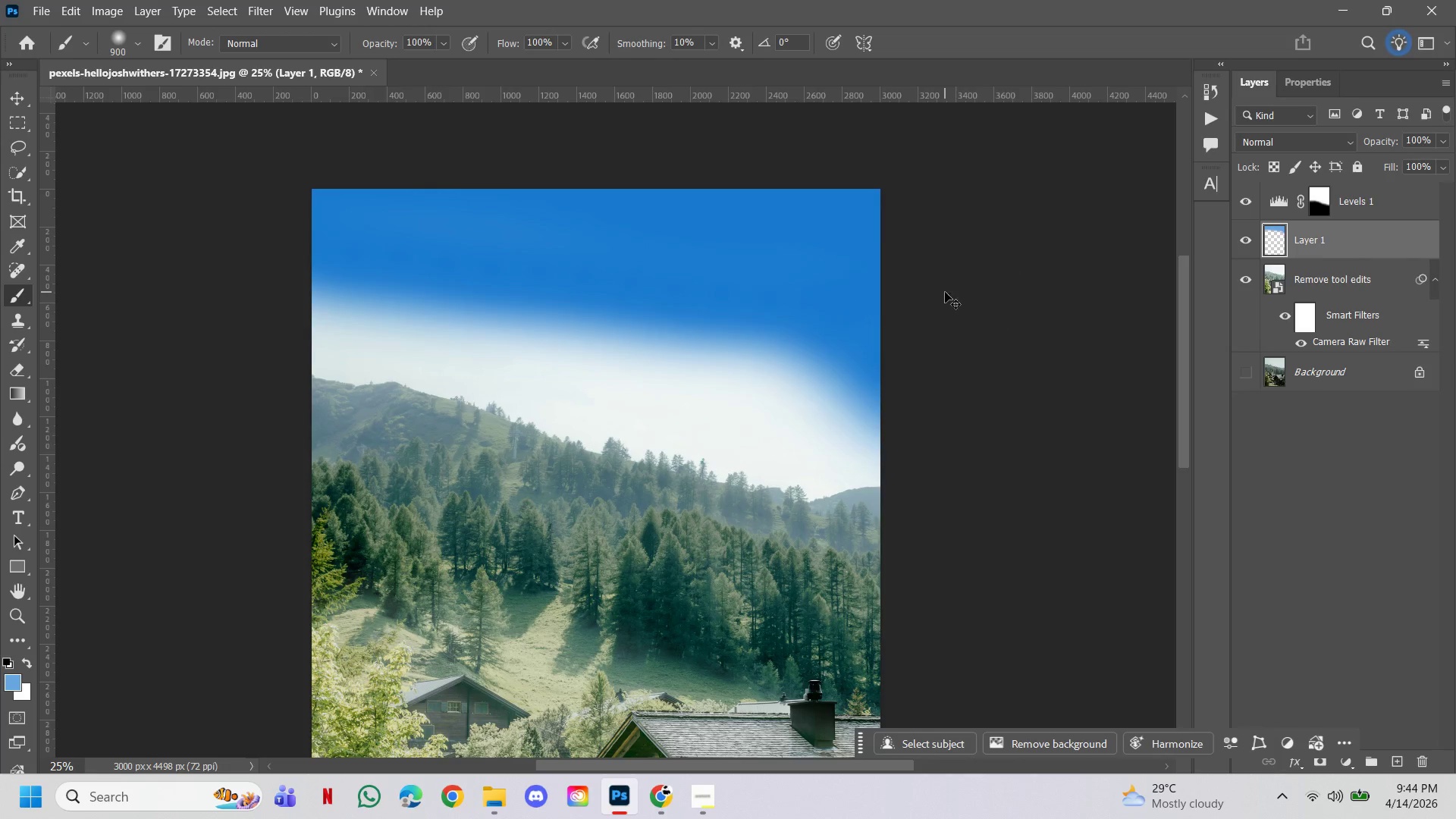 
key(Control+ControlLeft)
 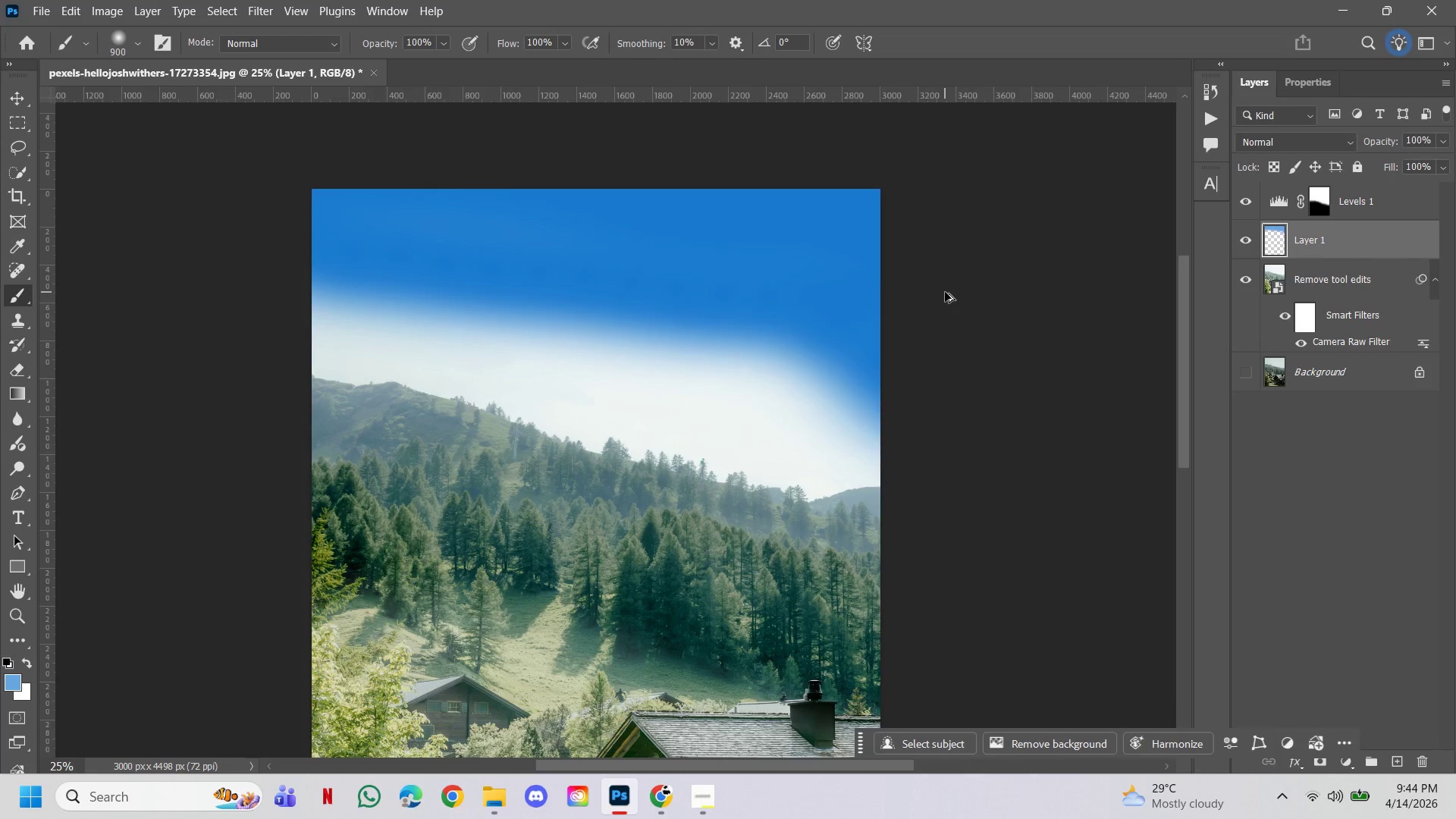 
key(Alt+Control+AltLeft)
 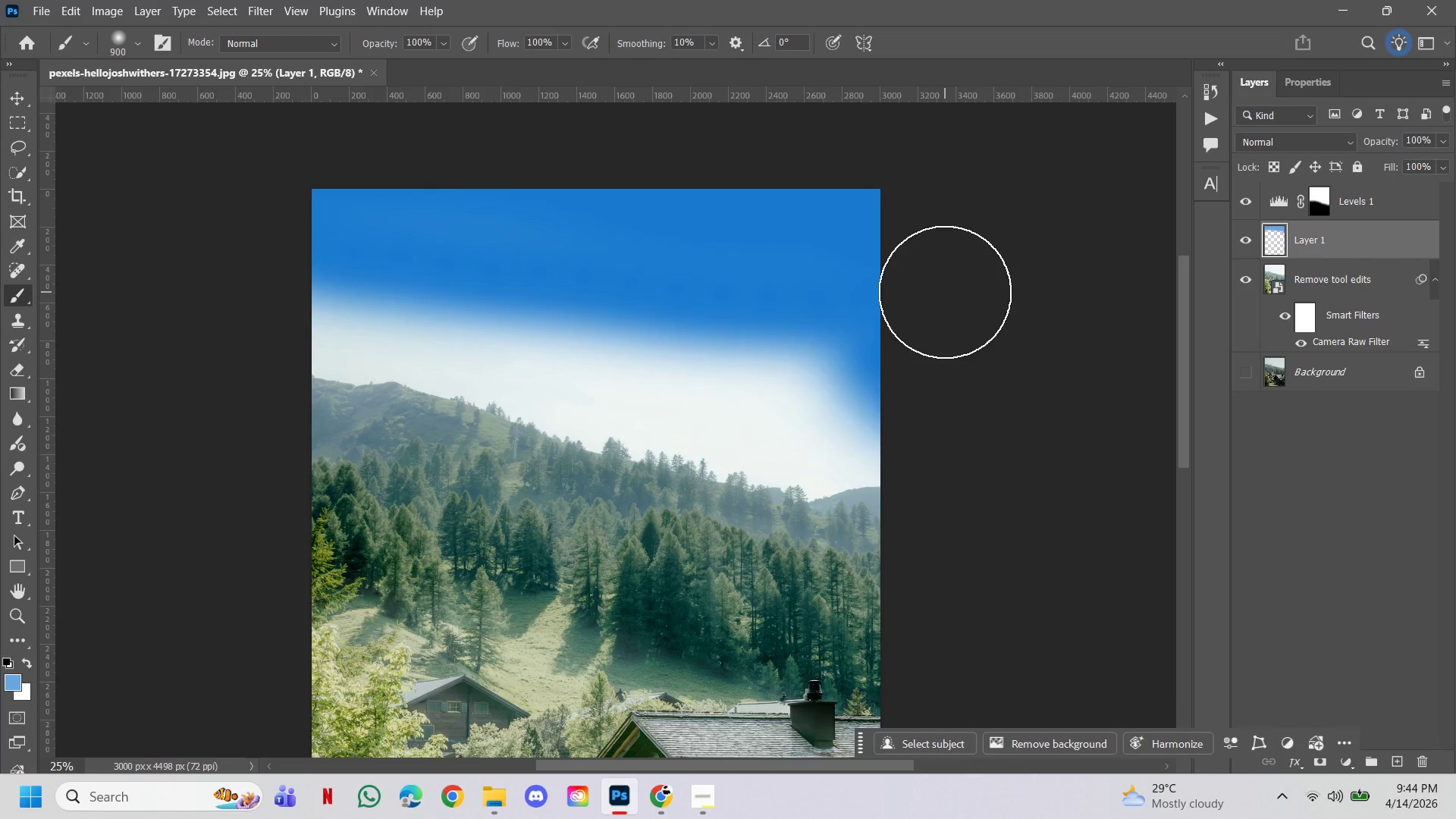 
key(Alt+Control+Z)
 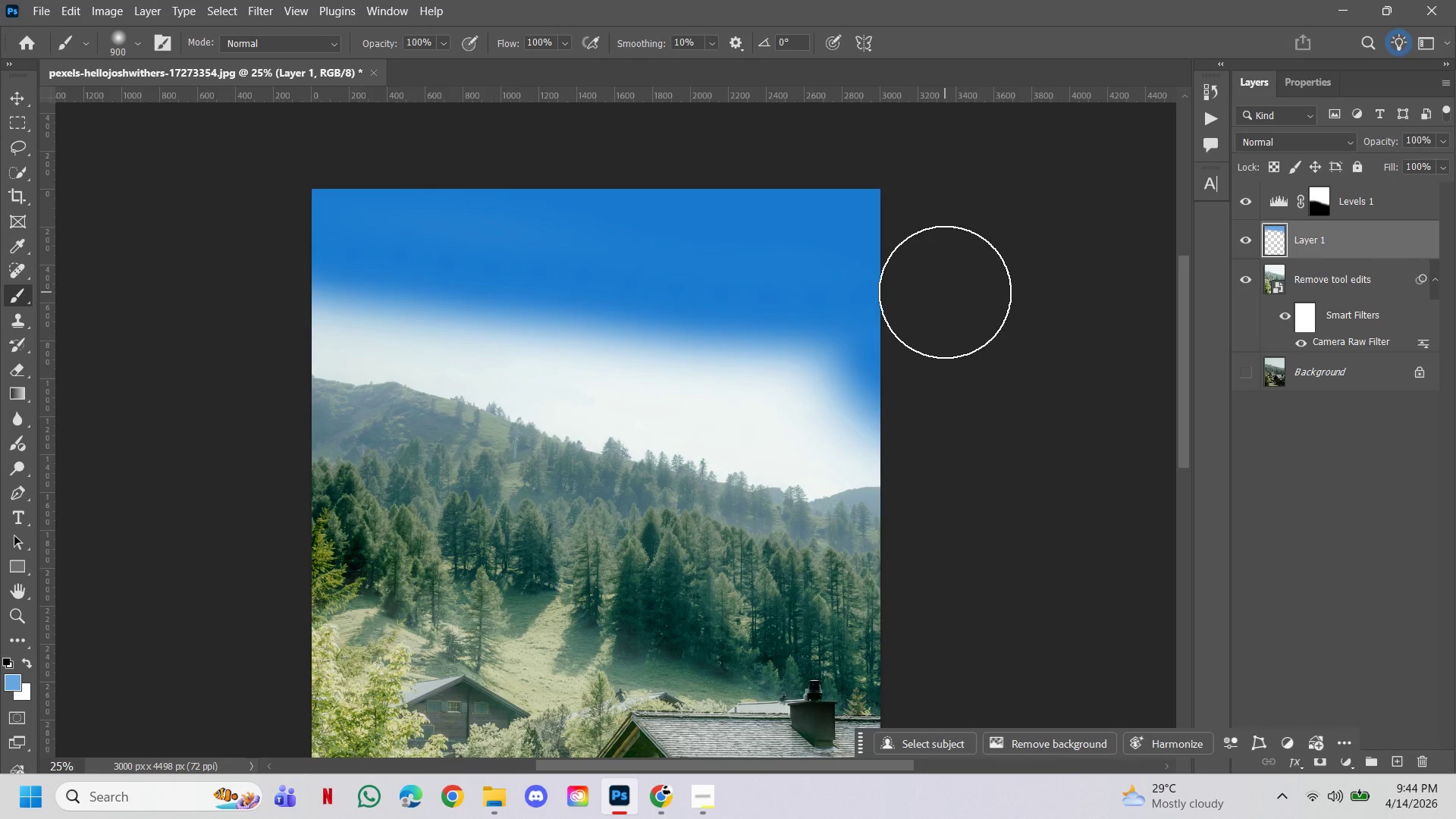 
key(Control+ControlLeft)
 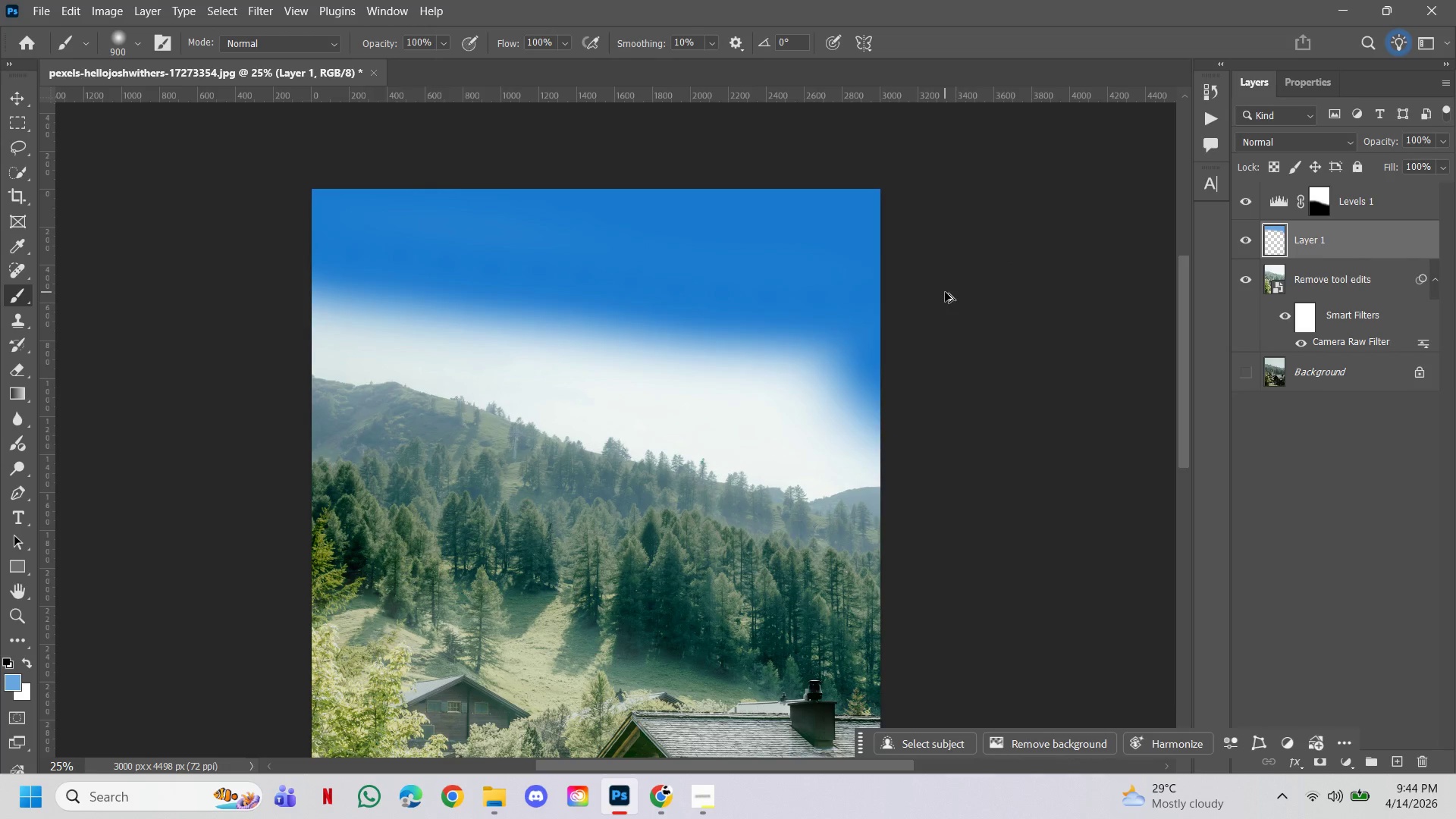 
key(Alt+Control+AltLeft)
 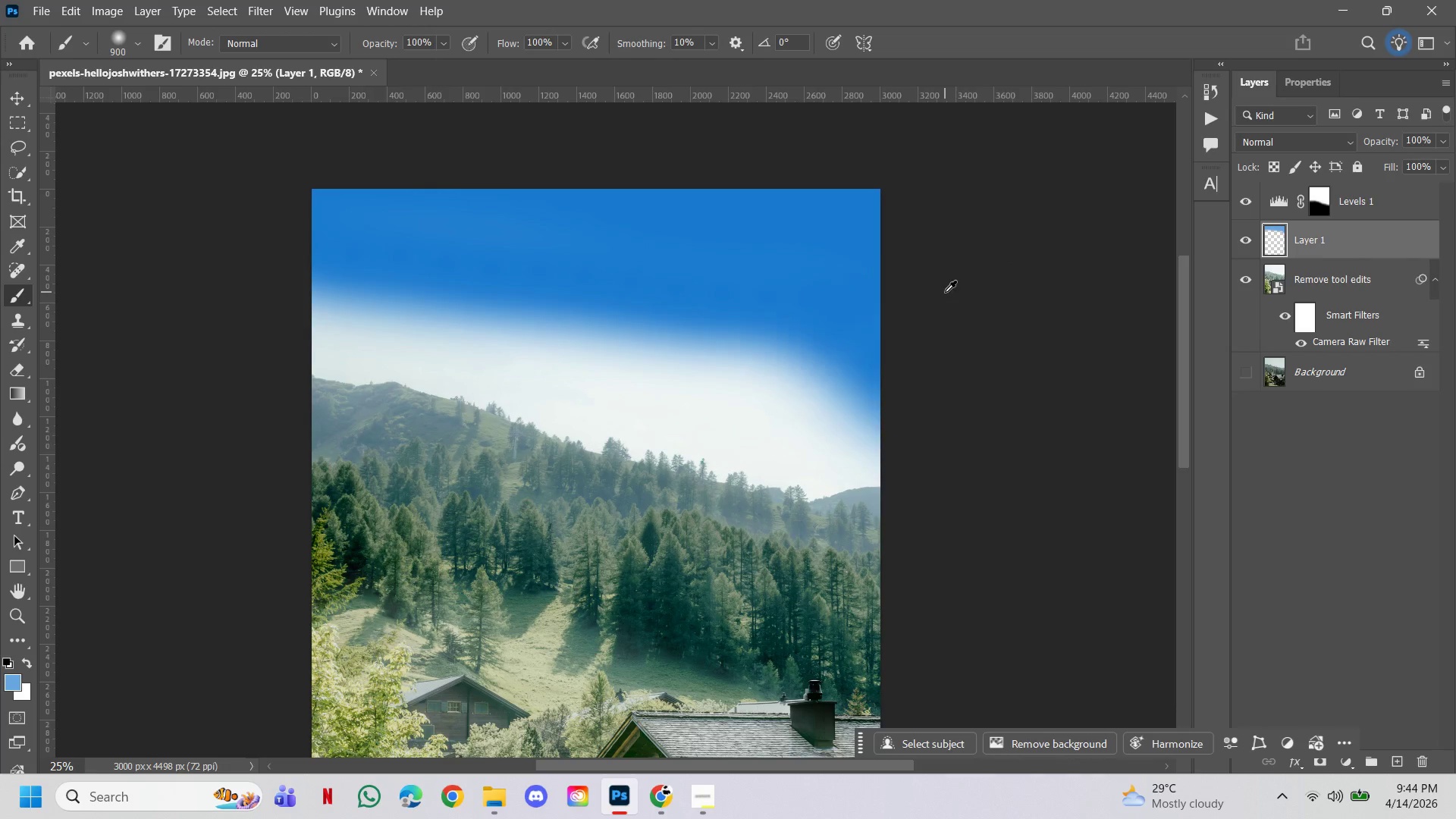 
key(Alt+Control+Z)
 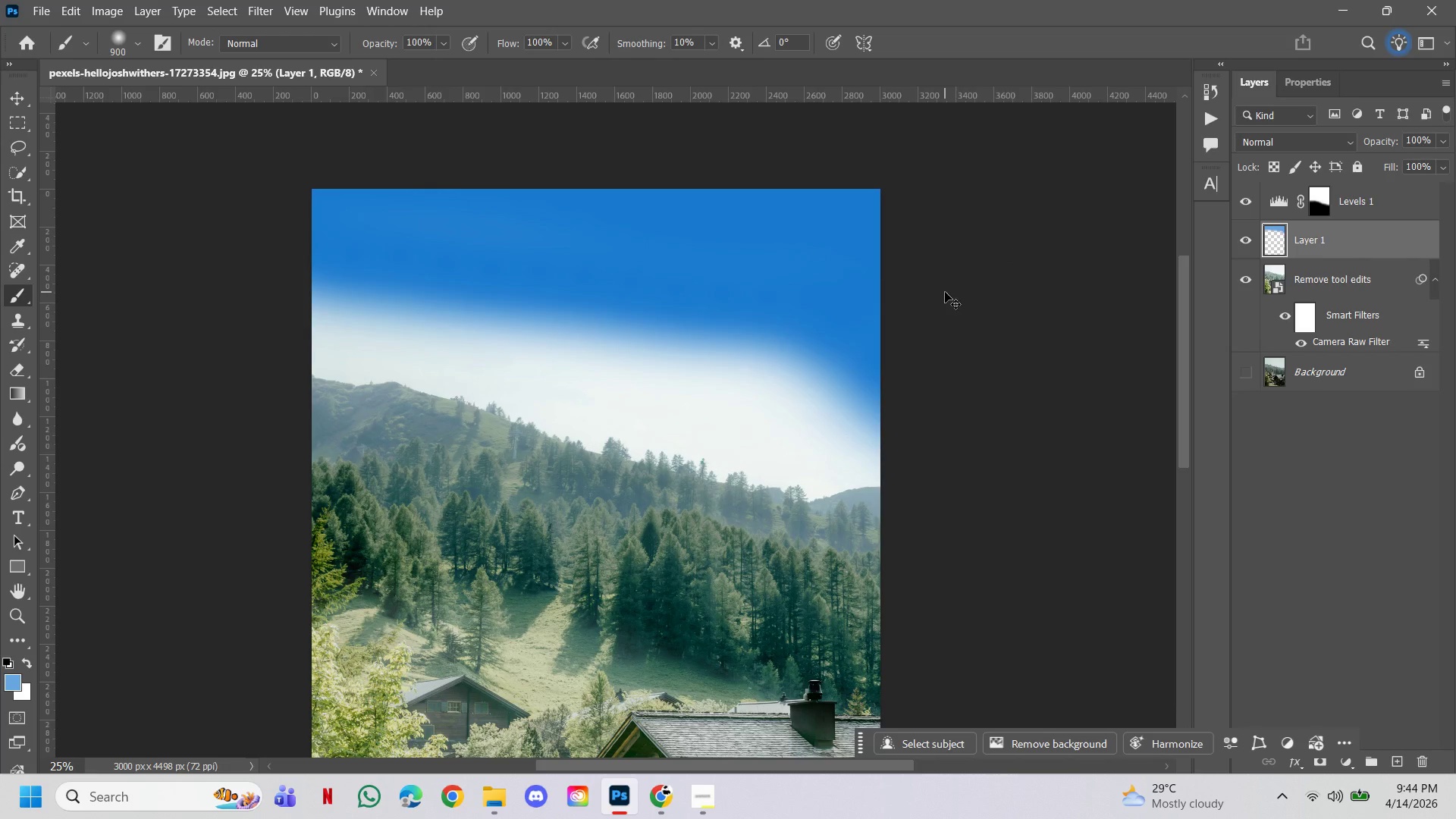 
key(Control+ControlLeft)
 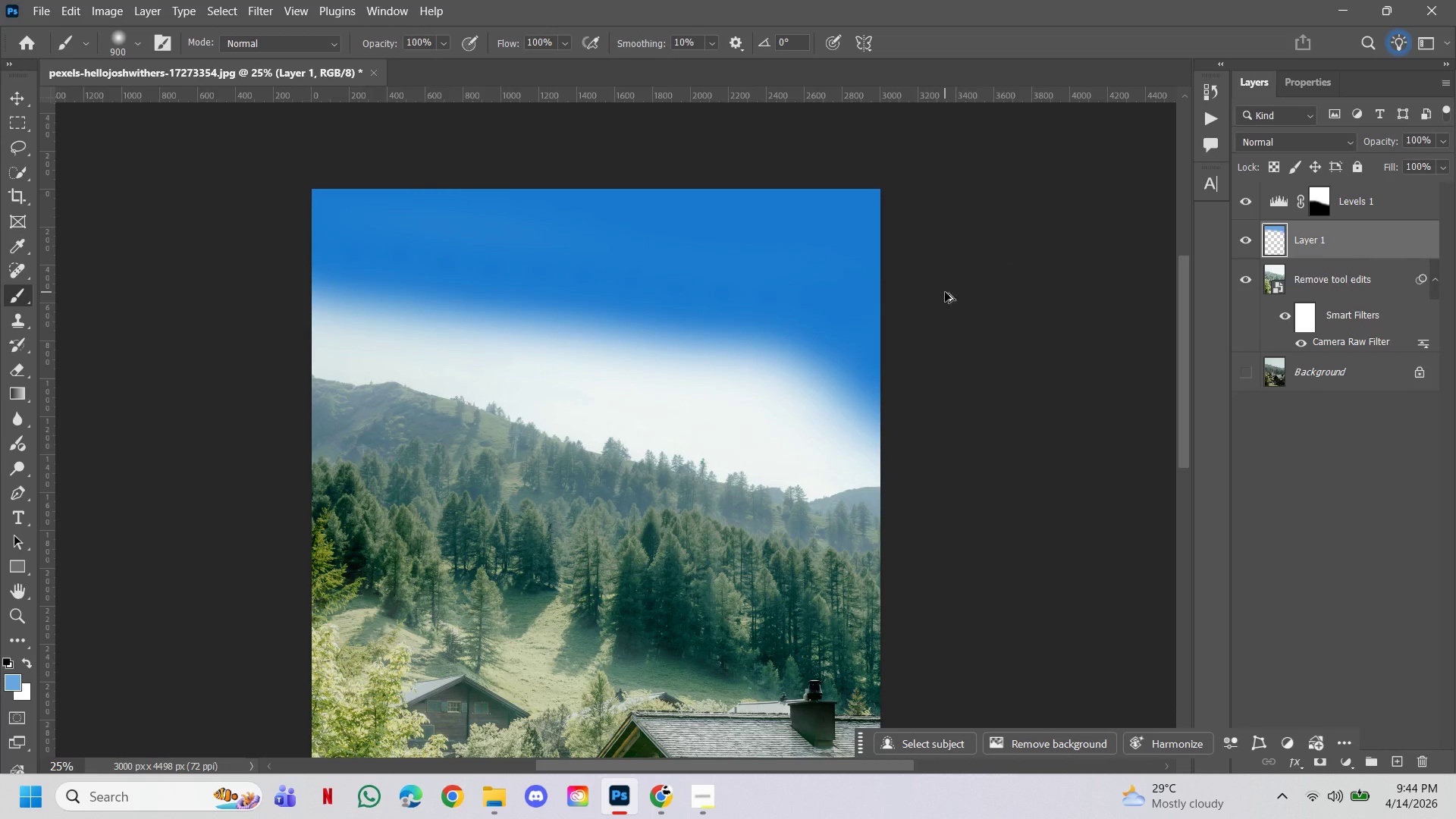 
key(Alt+Control+AltLeft)
 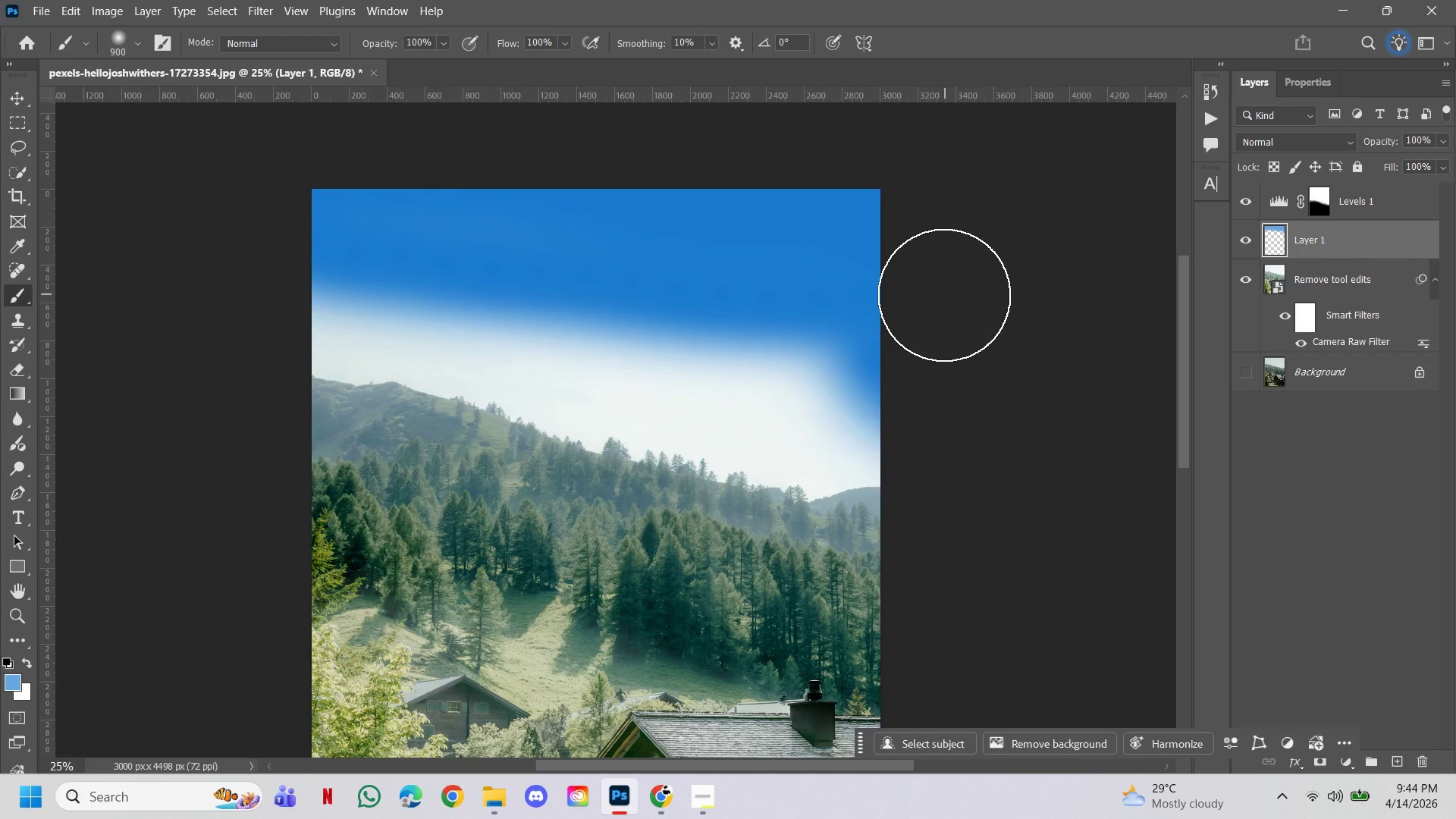 
key(Alt+Control+Z)
 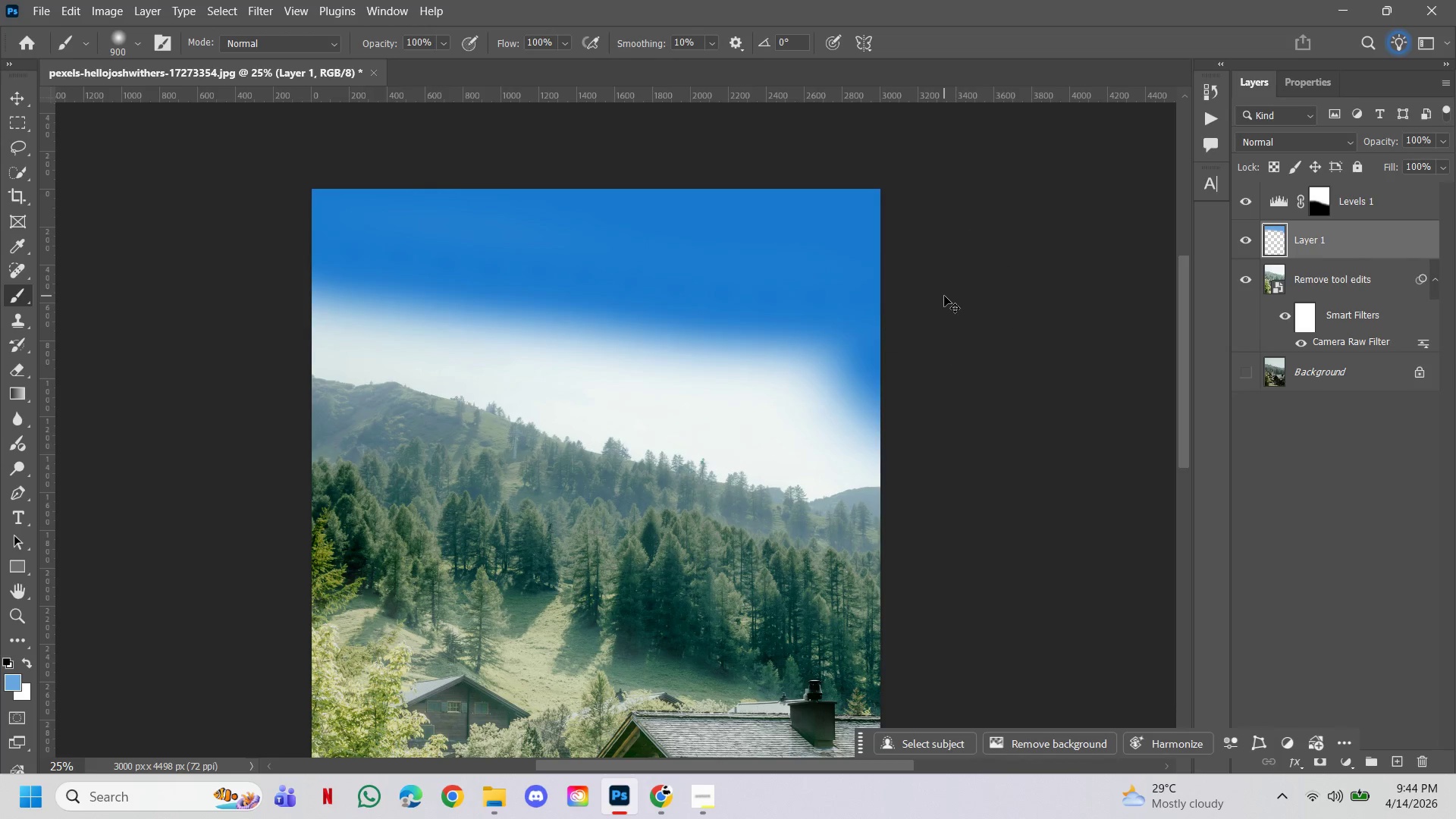 
key(Alt+Control+AltLeft)
 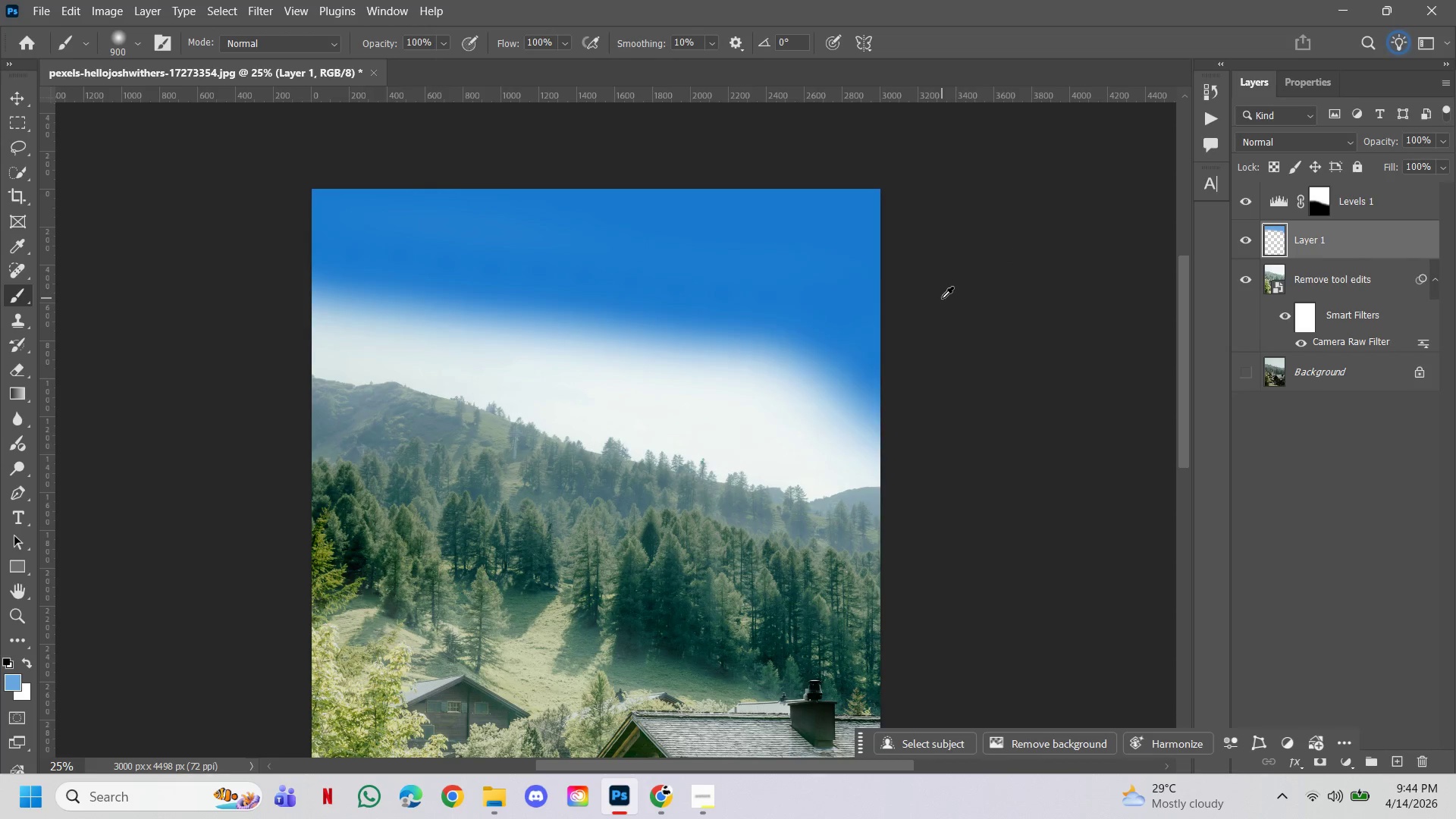 
key(Alt+Control+Z)
 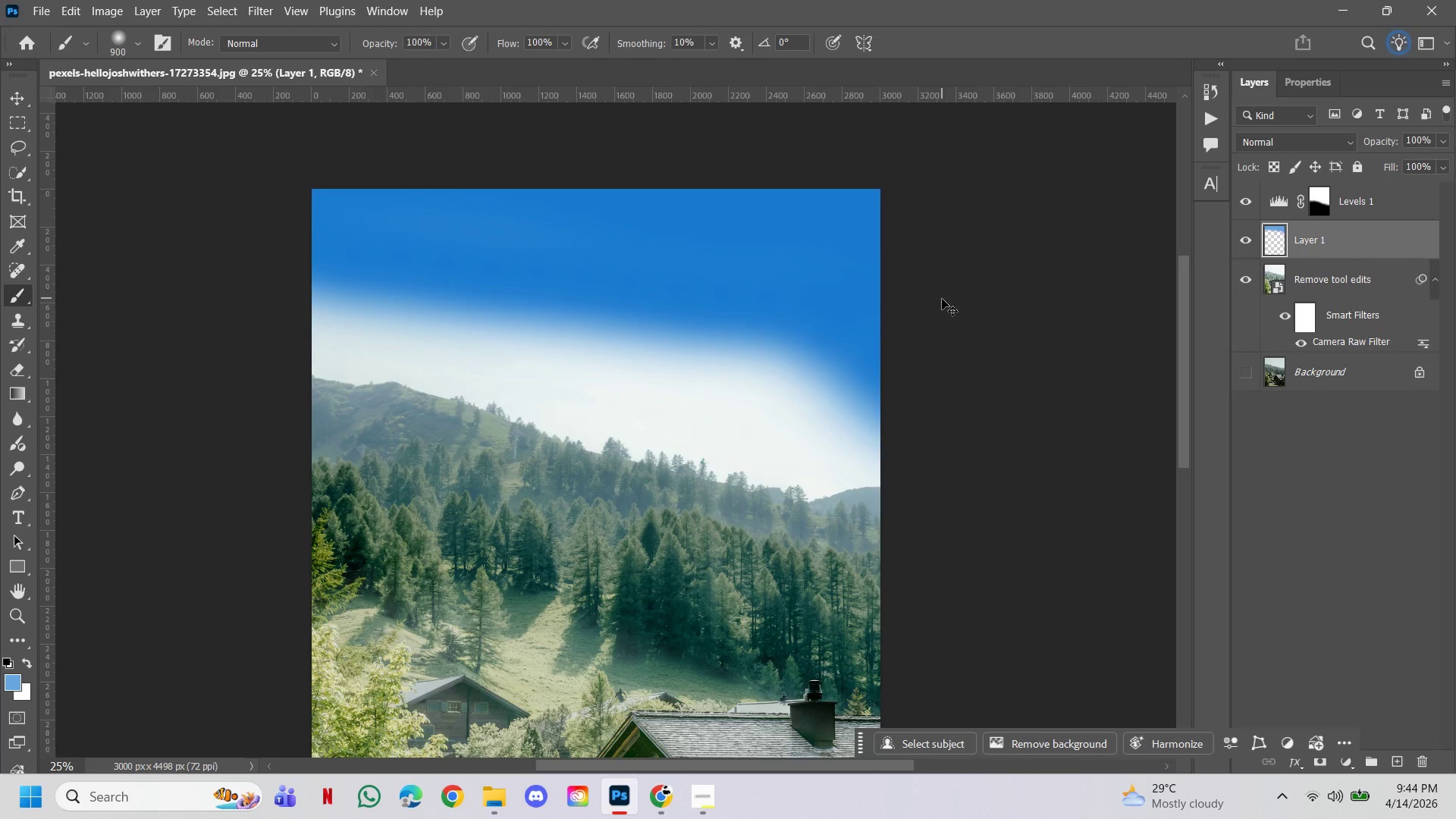 
key(Control+ControlLeft)
 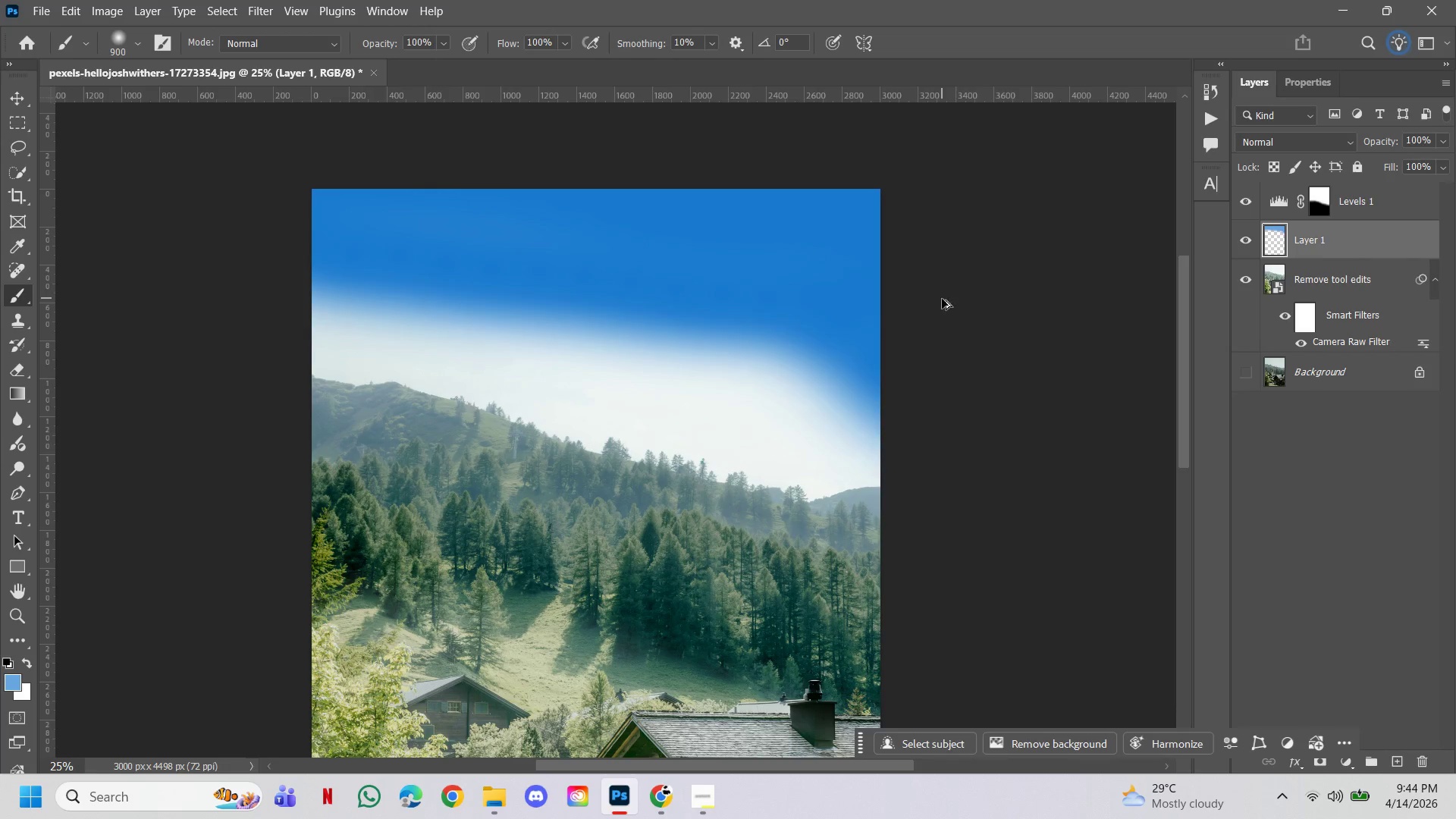 
key(Alt+Control+AltLeft)
 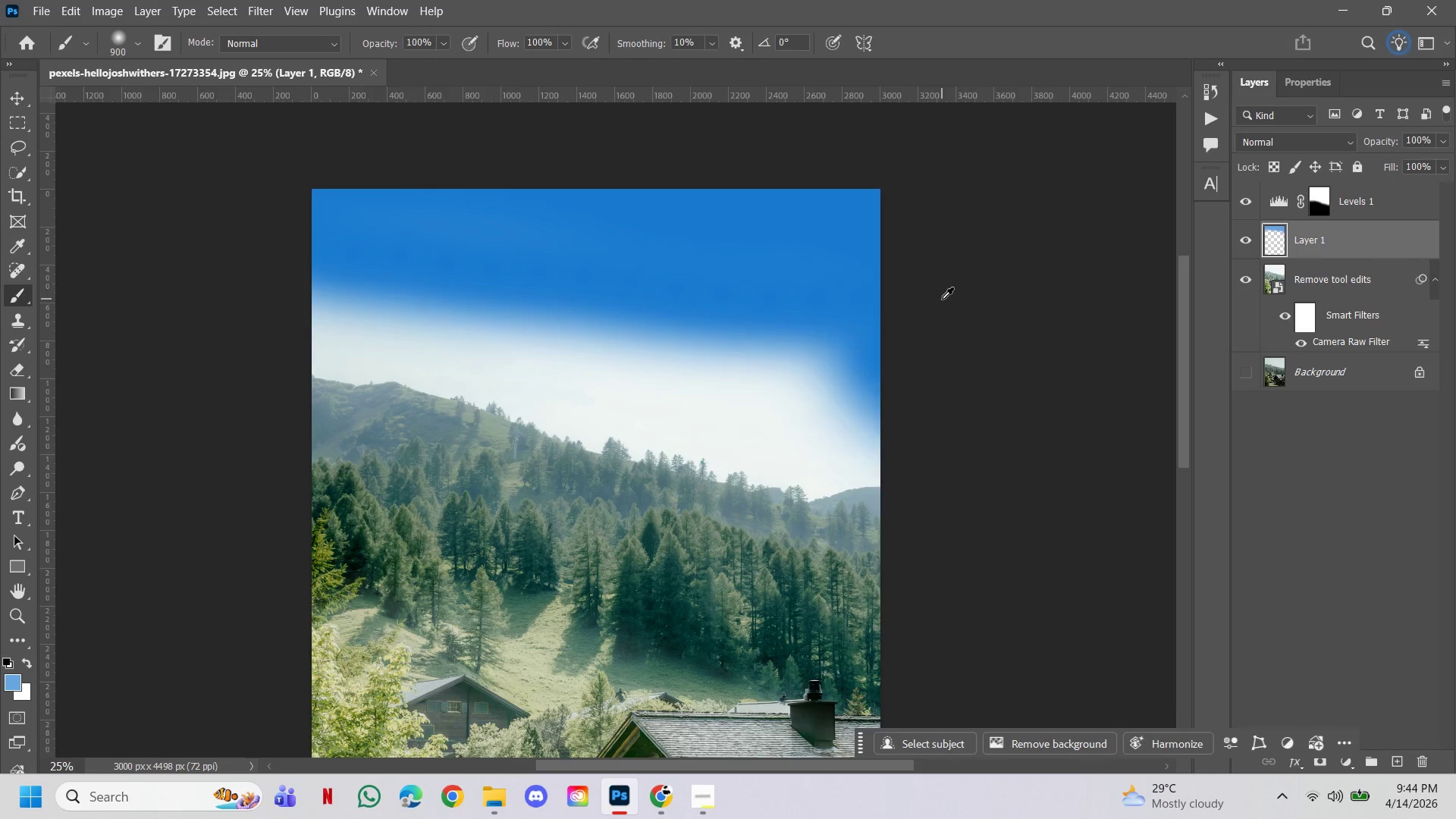 
key(Alt+Control+Z)
 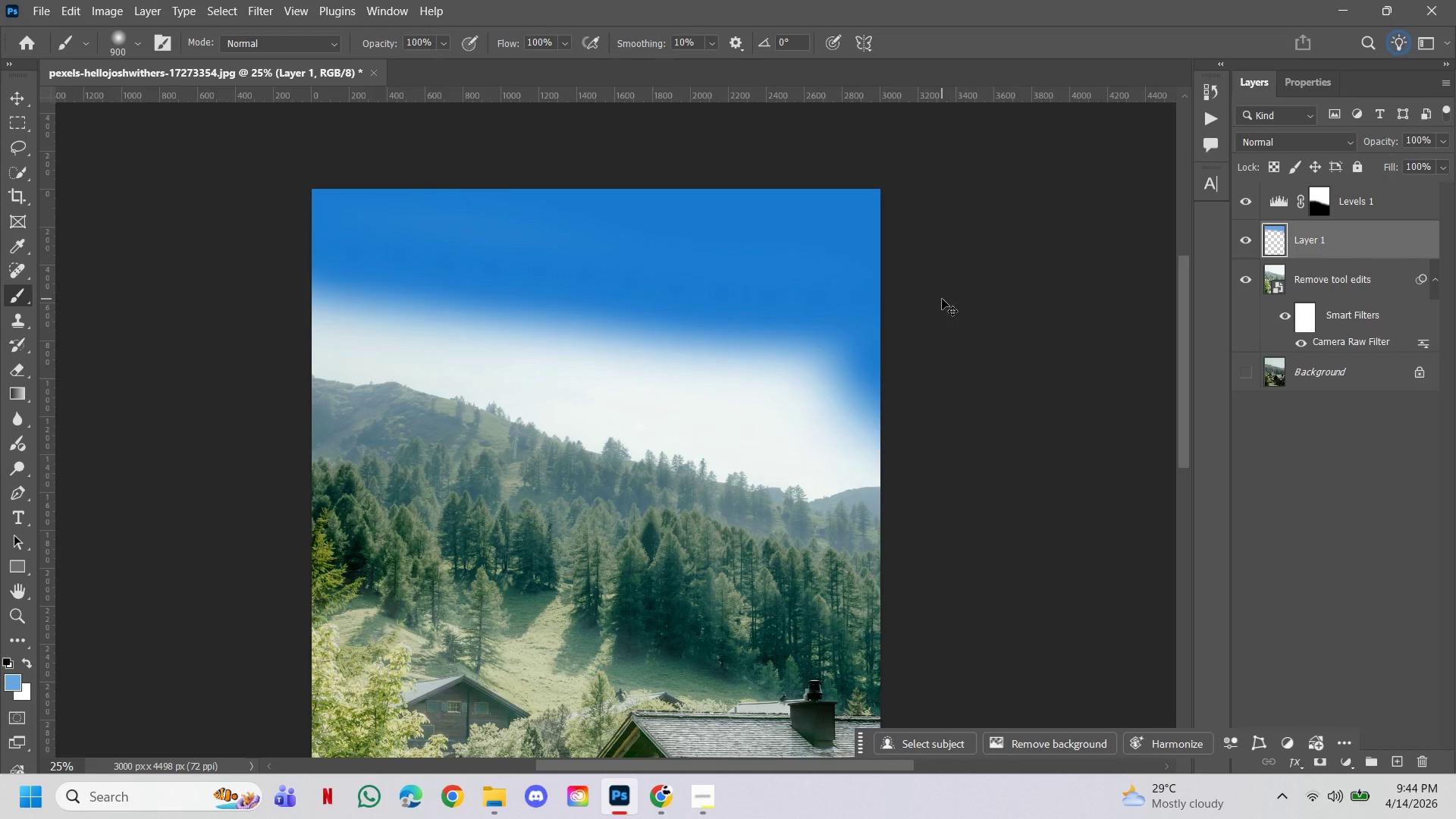 
key(Alt+Control+AltLeft)
 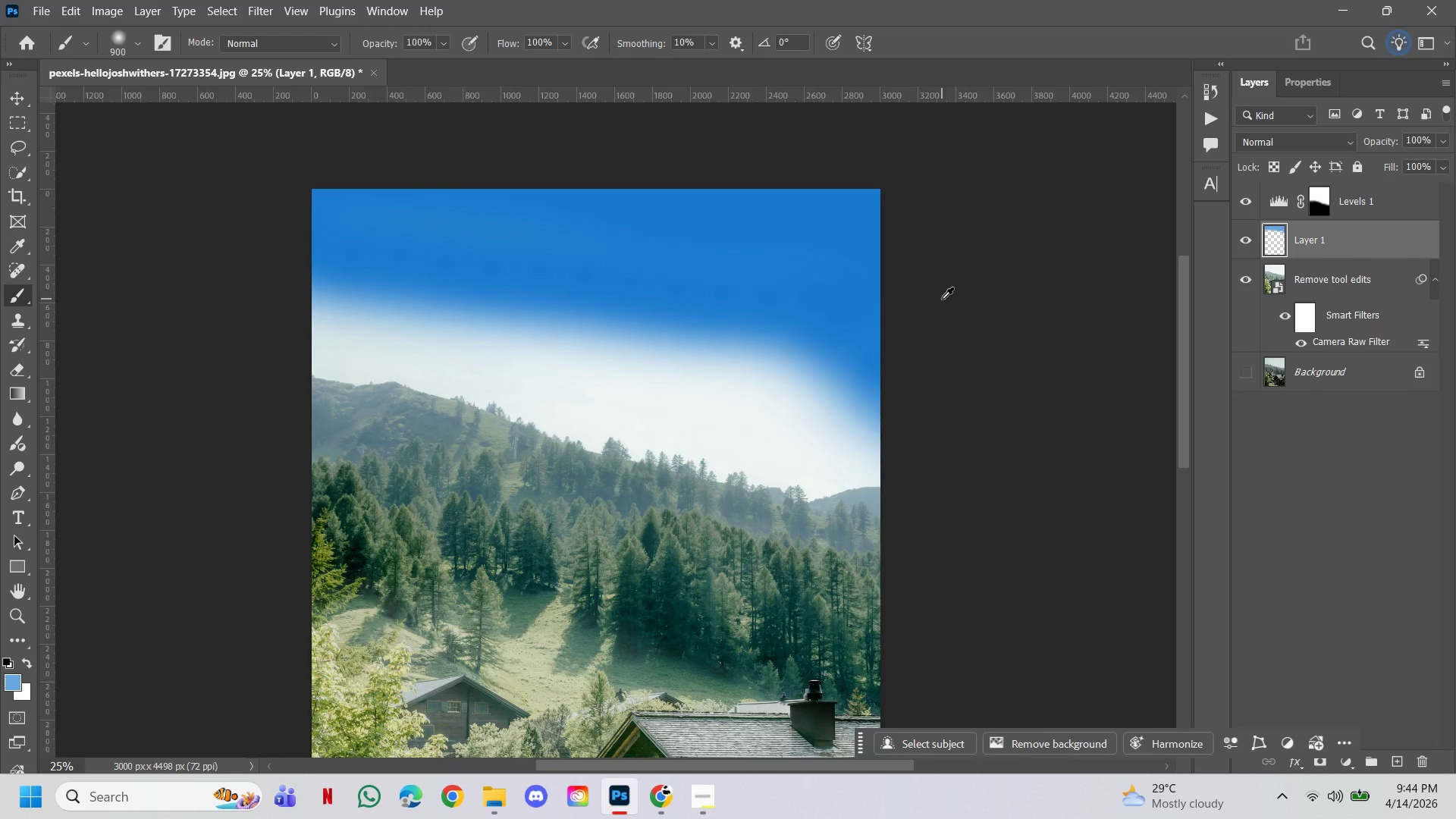 
key(Alt+Control+Z)
 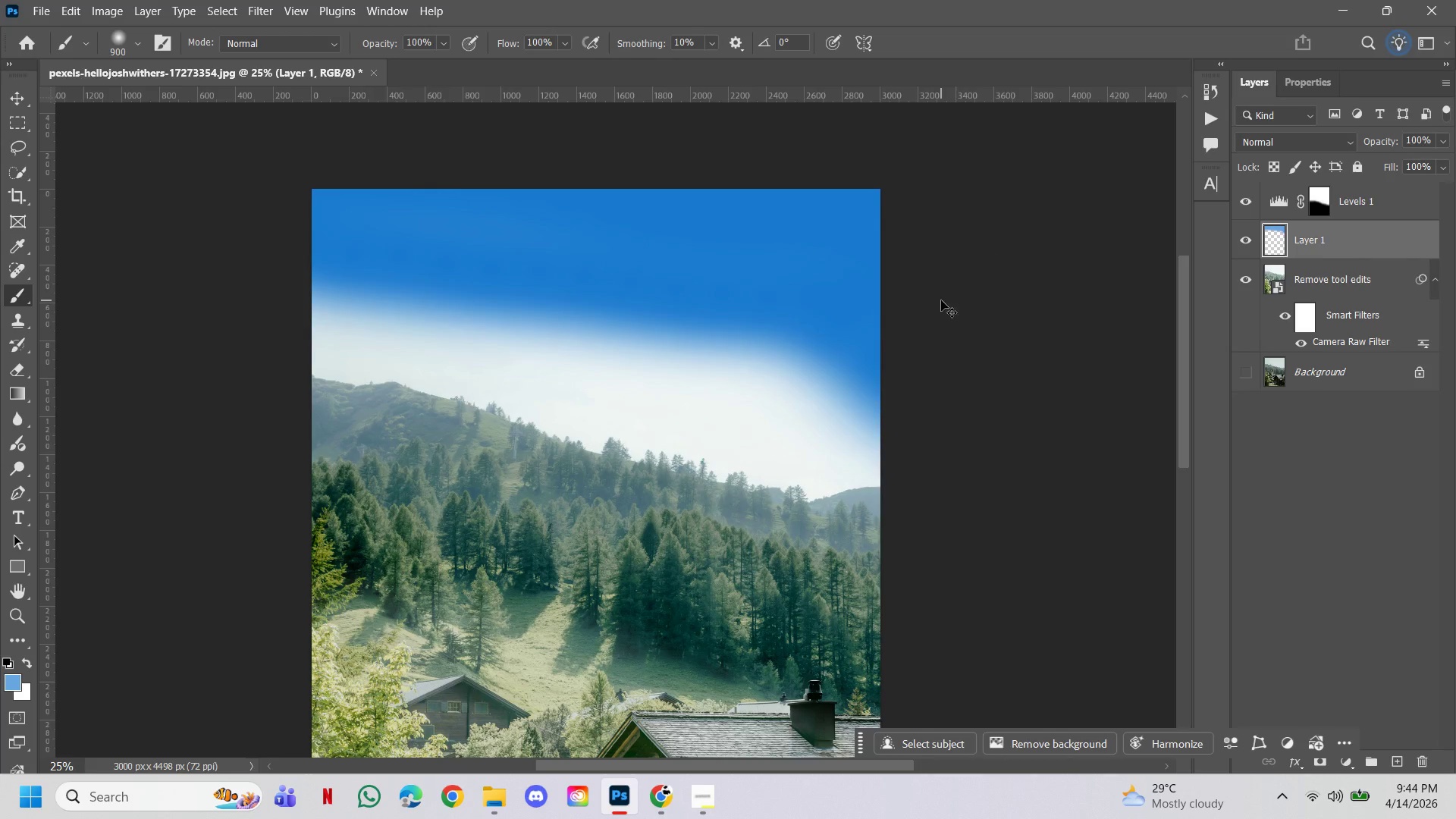 
key(Control+ControlLeft)
 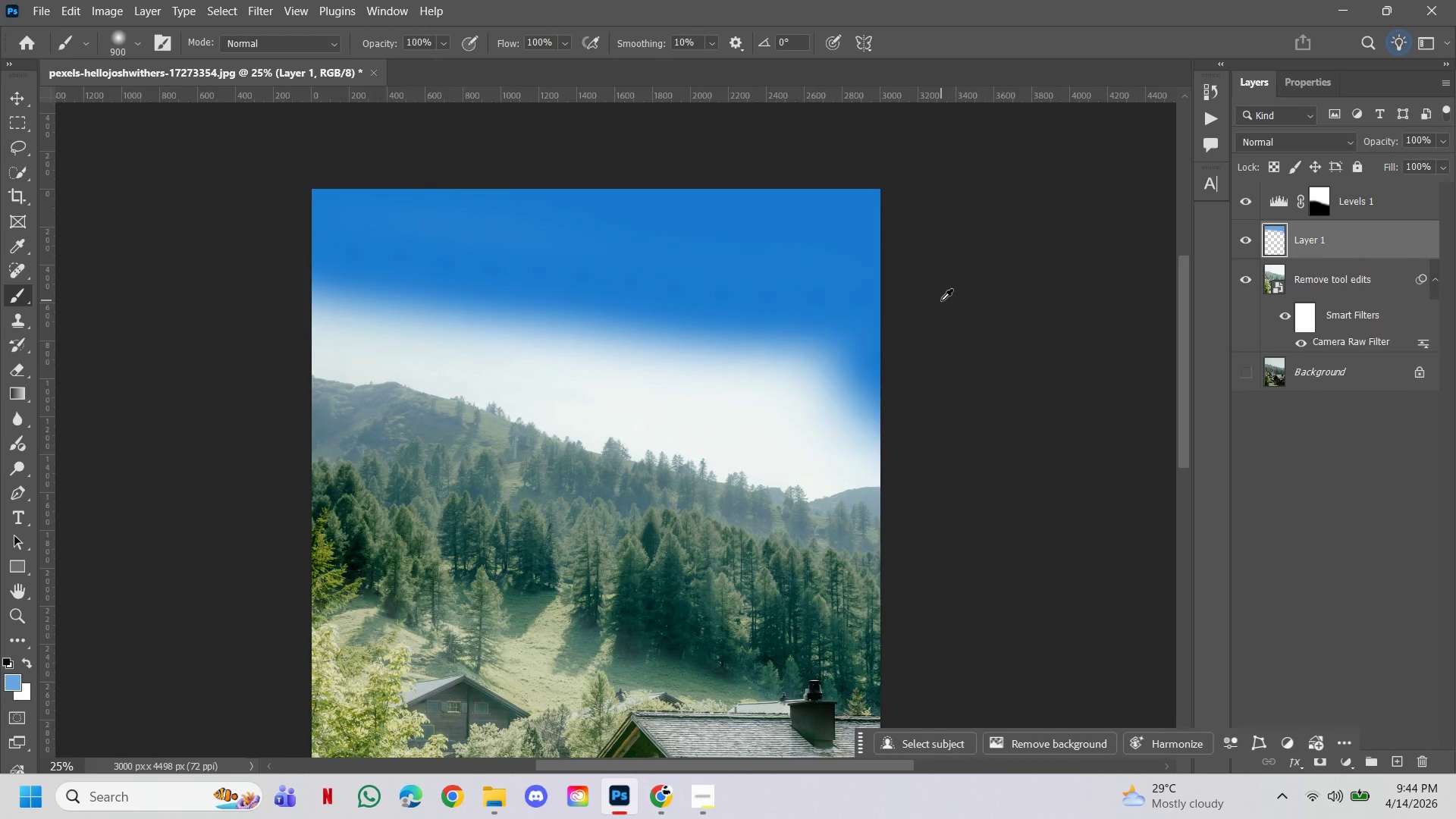 
key(Alt+Control+AltLeft)
 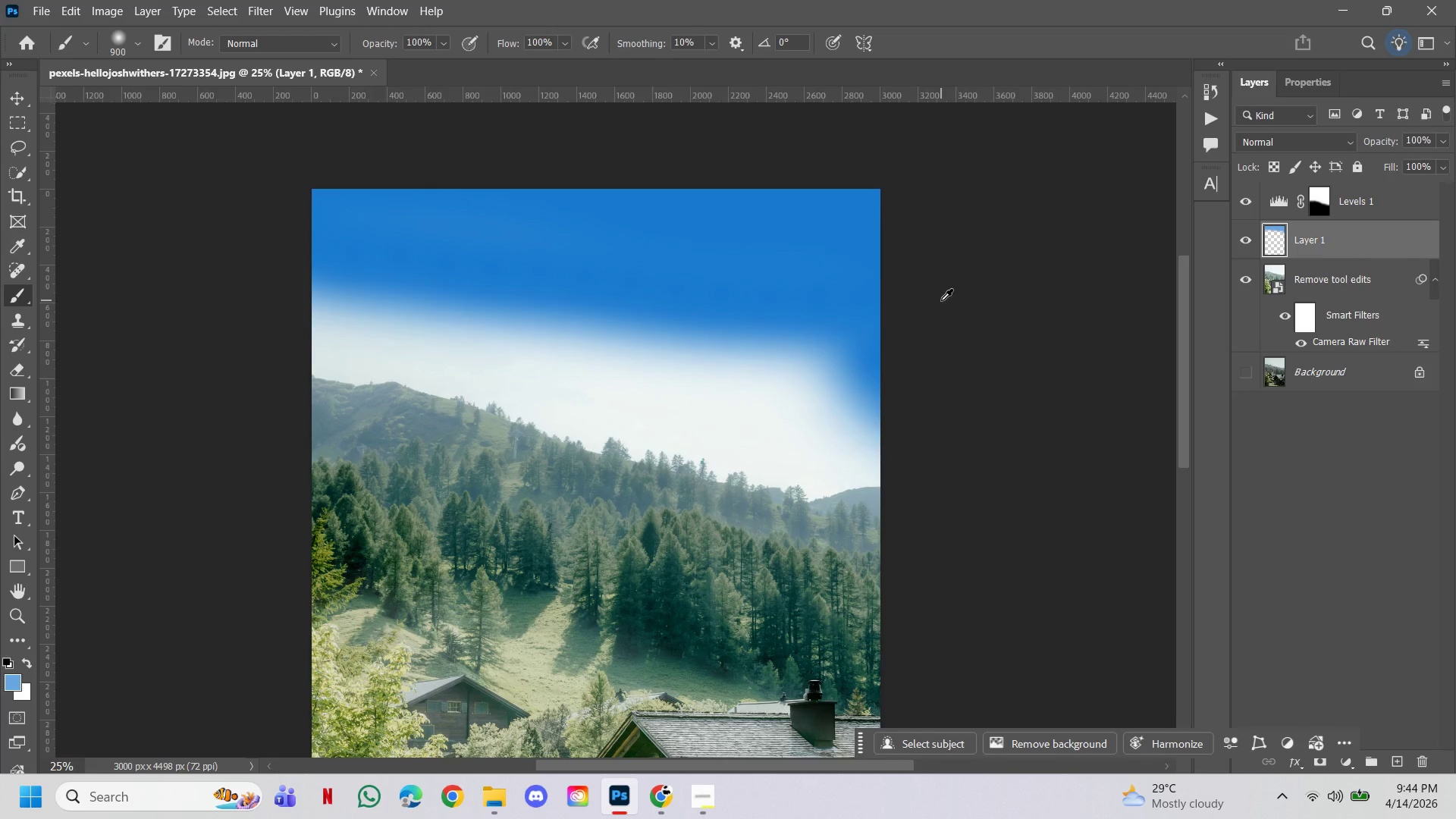 
key(Alt+Control+Z)
 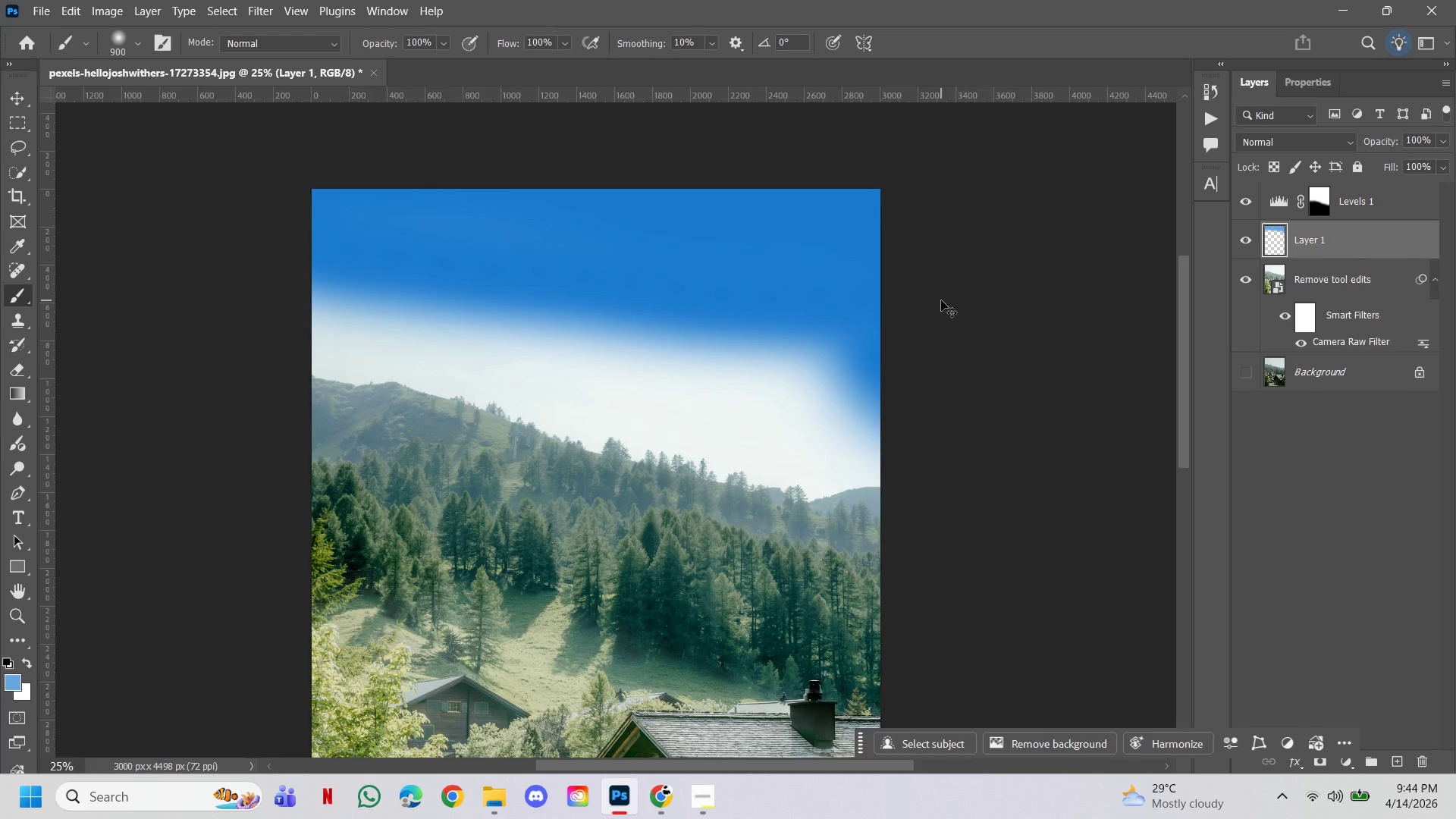 
key(Control+ControlLeft)
 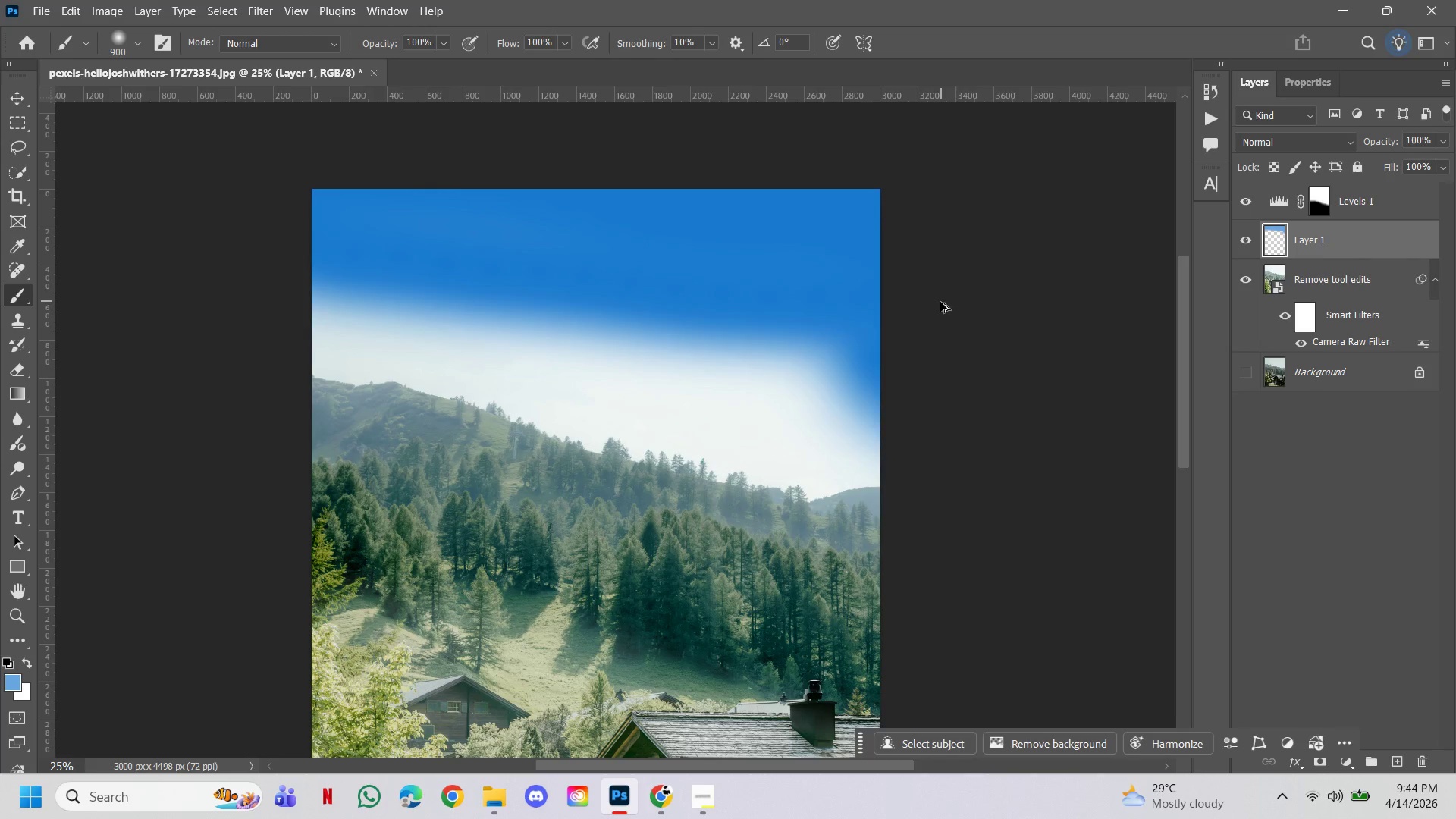 
key(Alt+Control+AltLeft)
 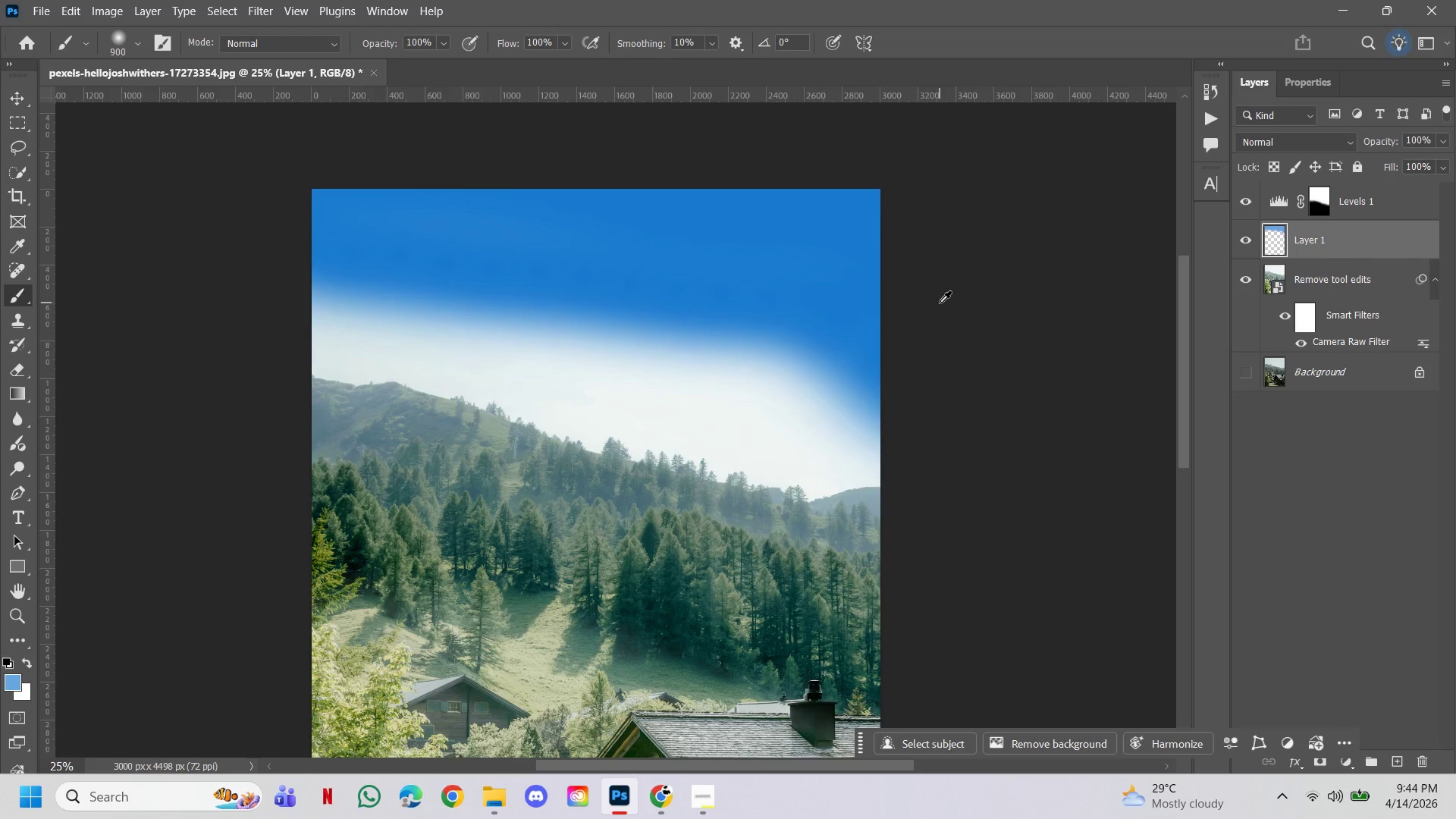 
key(Alt+Control+Z)
 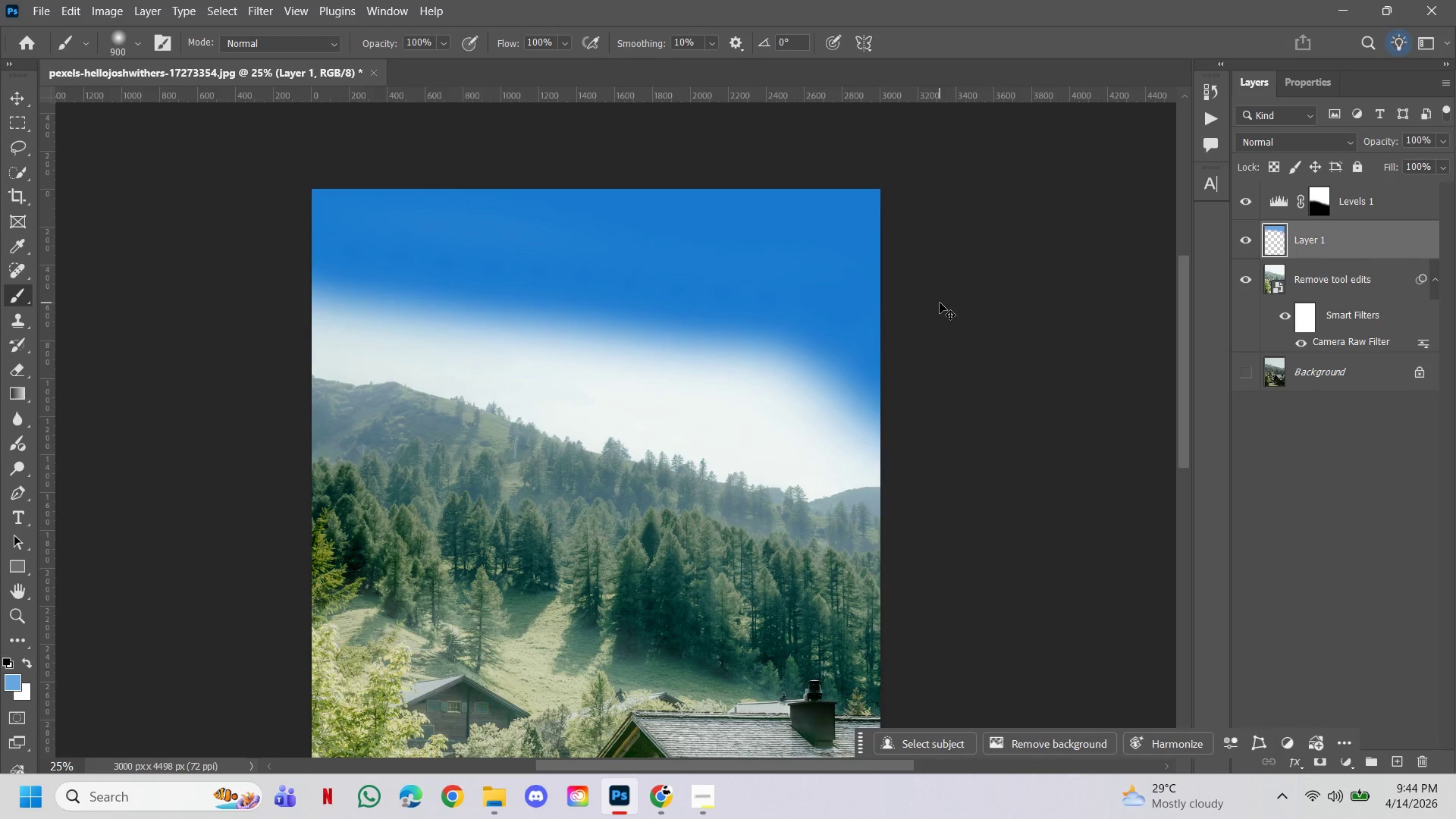 
key(Control+ControlLeft)
 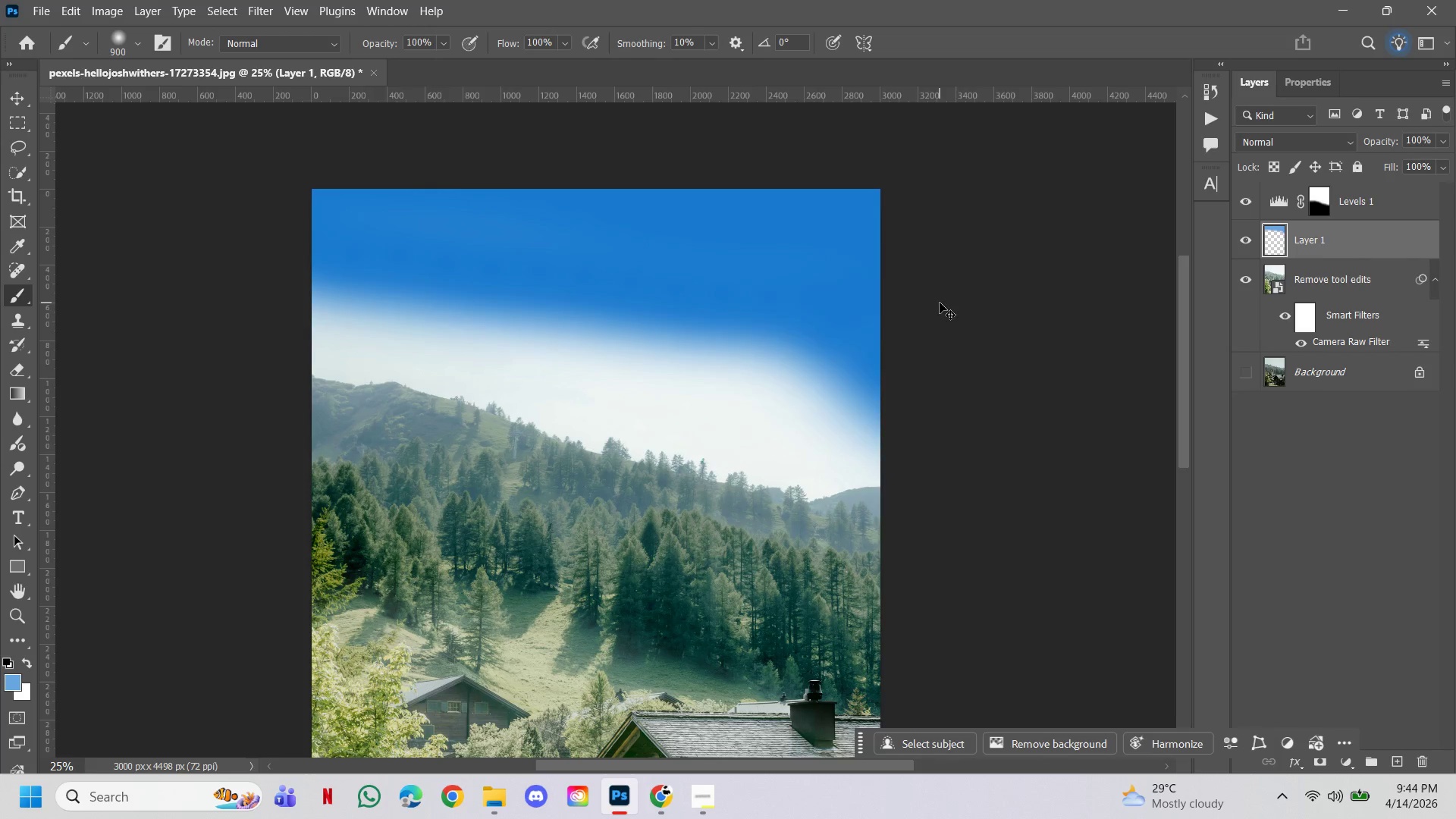 
key(Control+Z)
 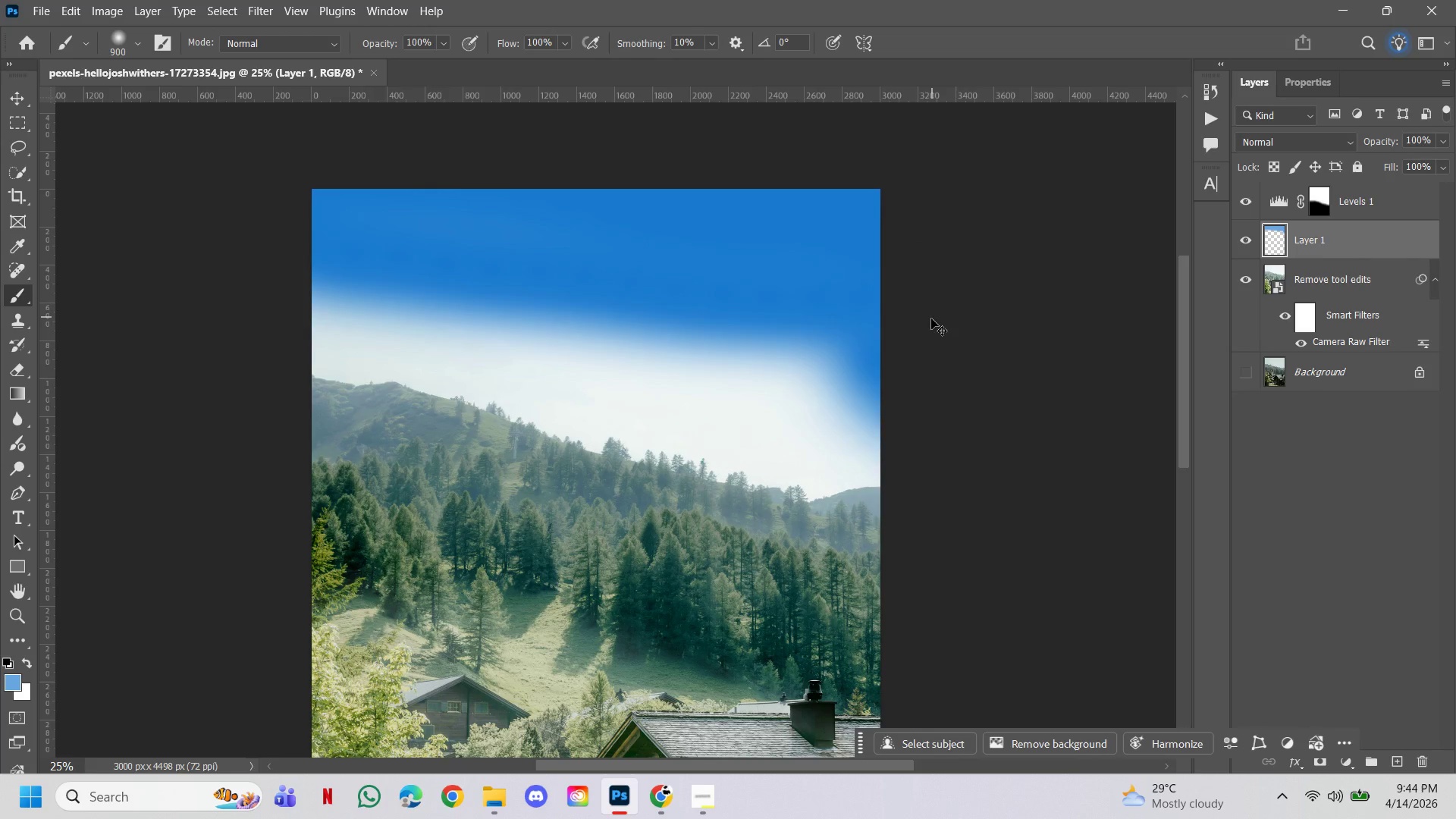 
key(Alt+Control+Z)
 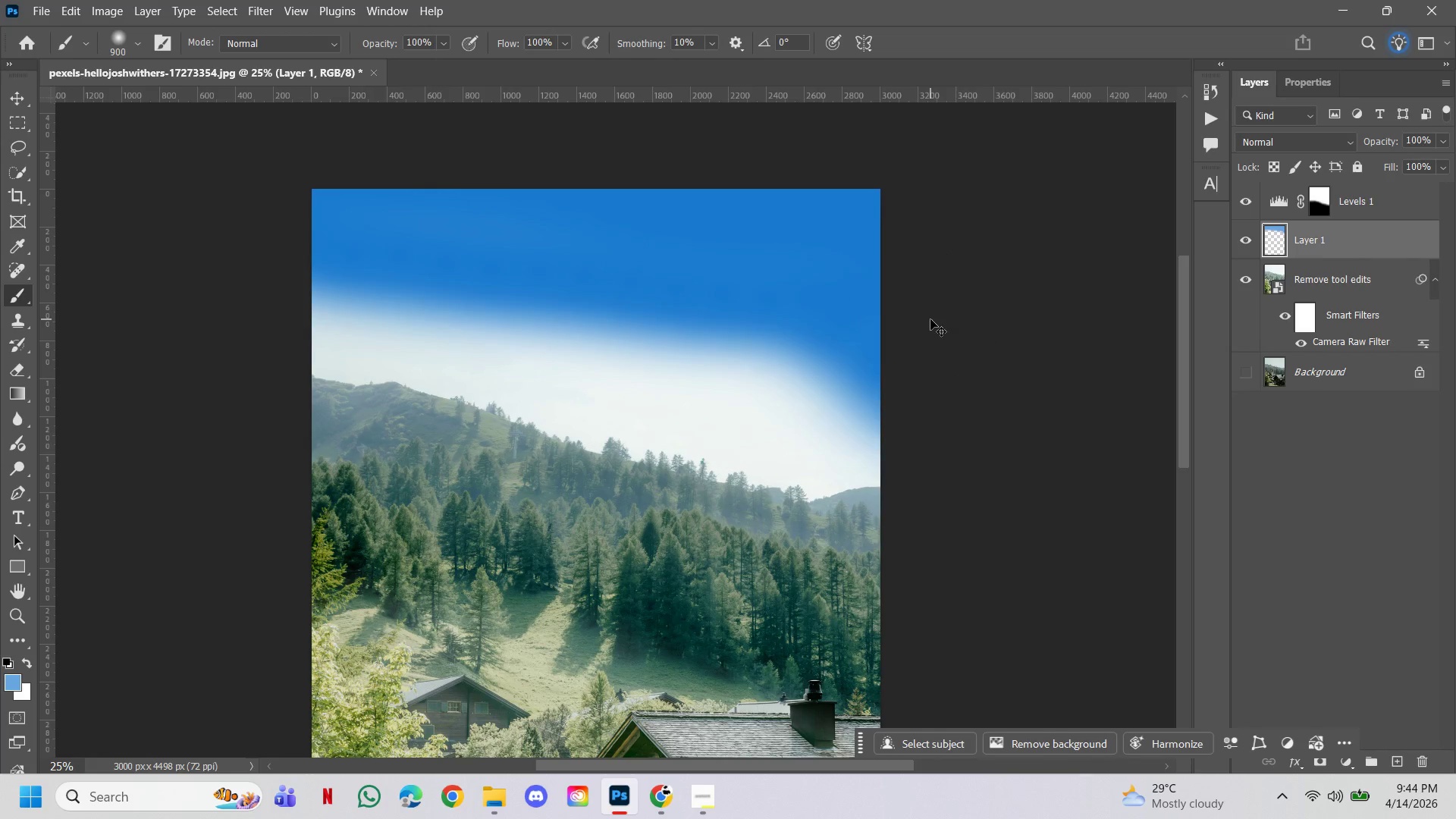 
key(Control+ControlLeft)
 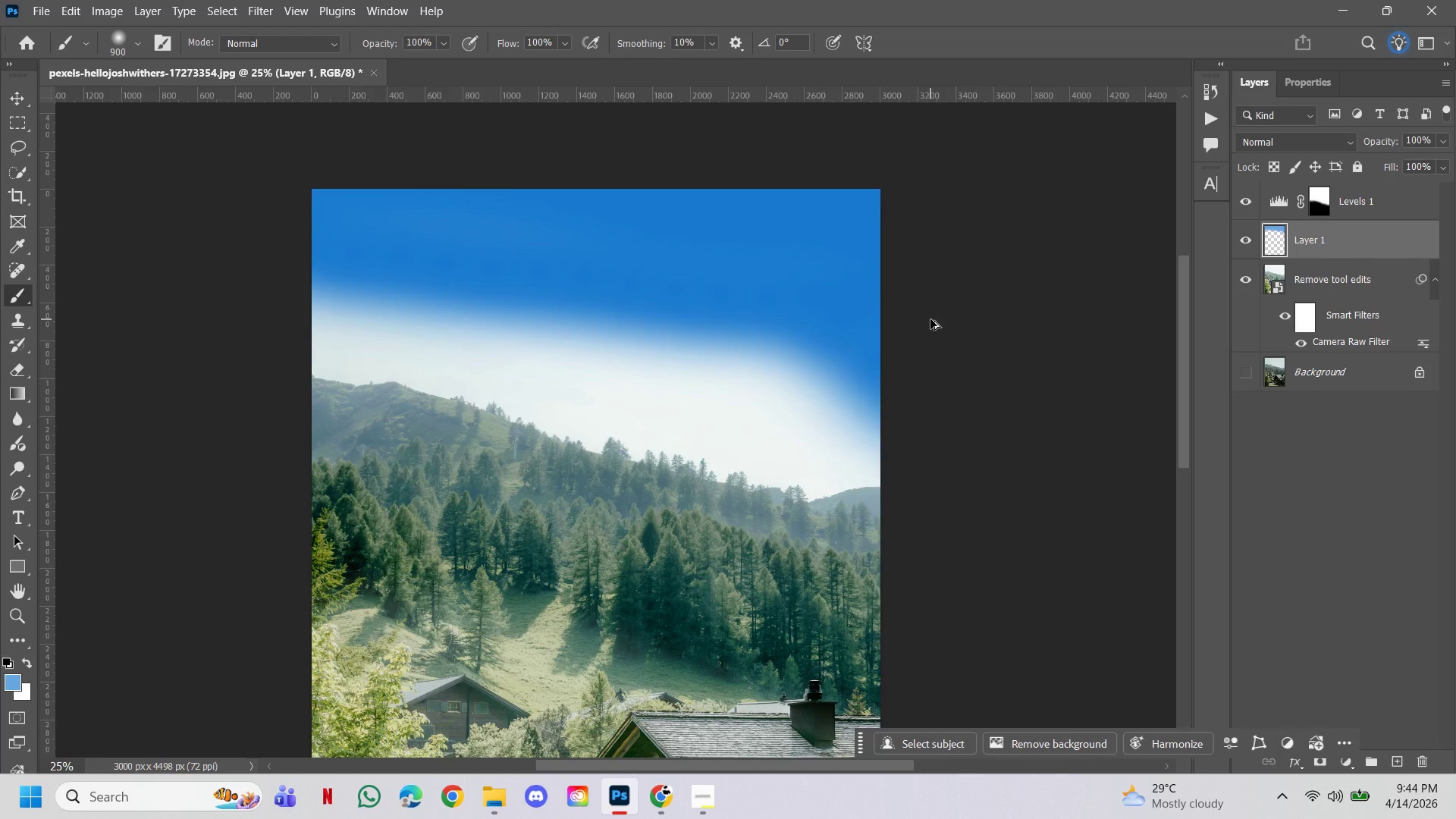 
key(Alt+Control+AltLeft)
 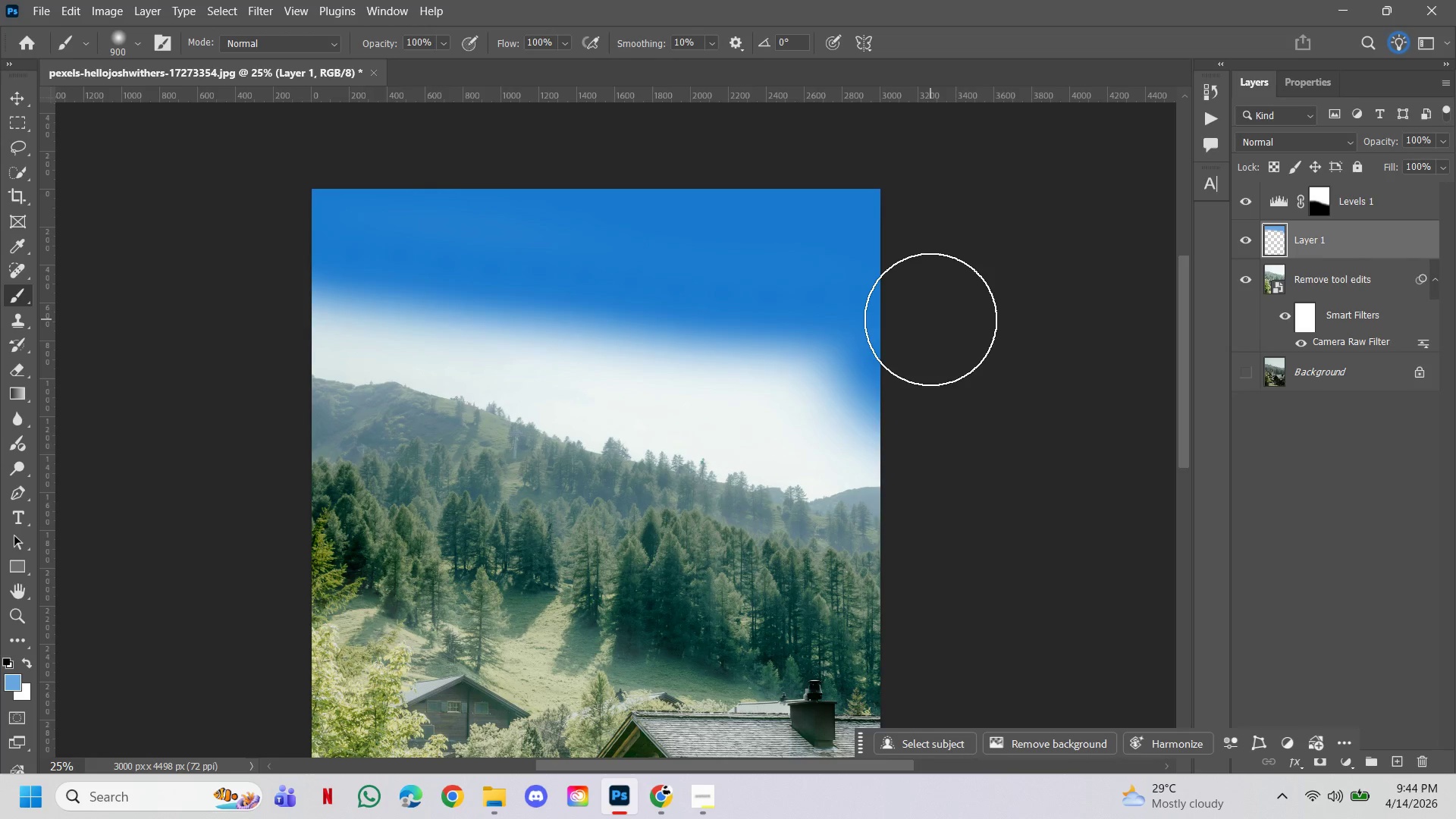 
key(Alt+Control+Z)
 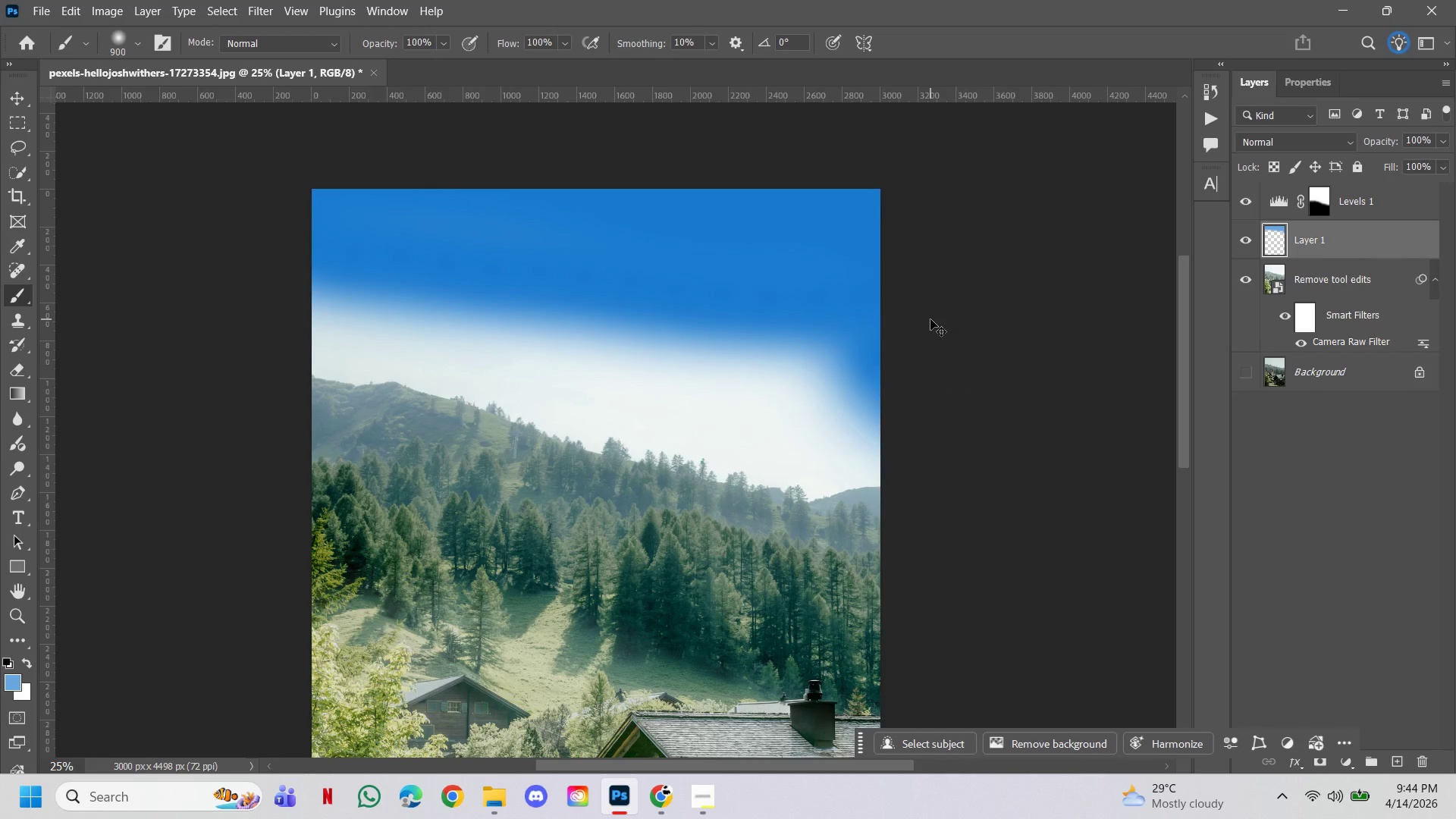 
key(Control+ControlLeft)
 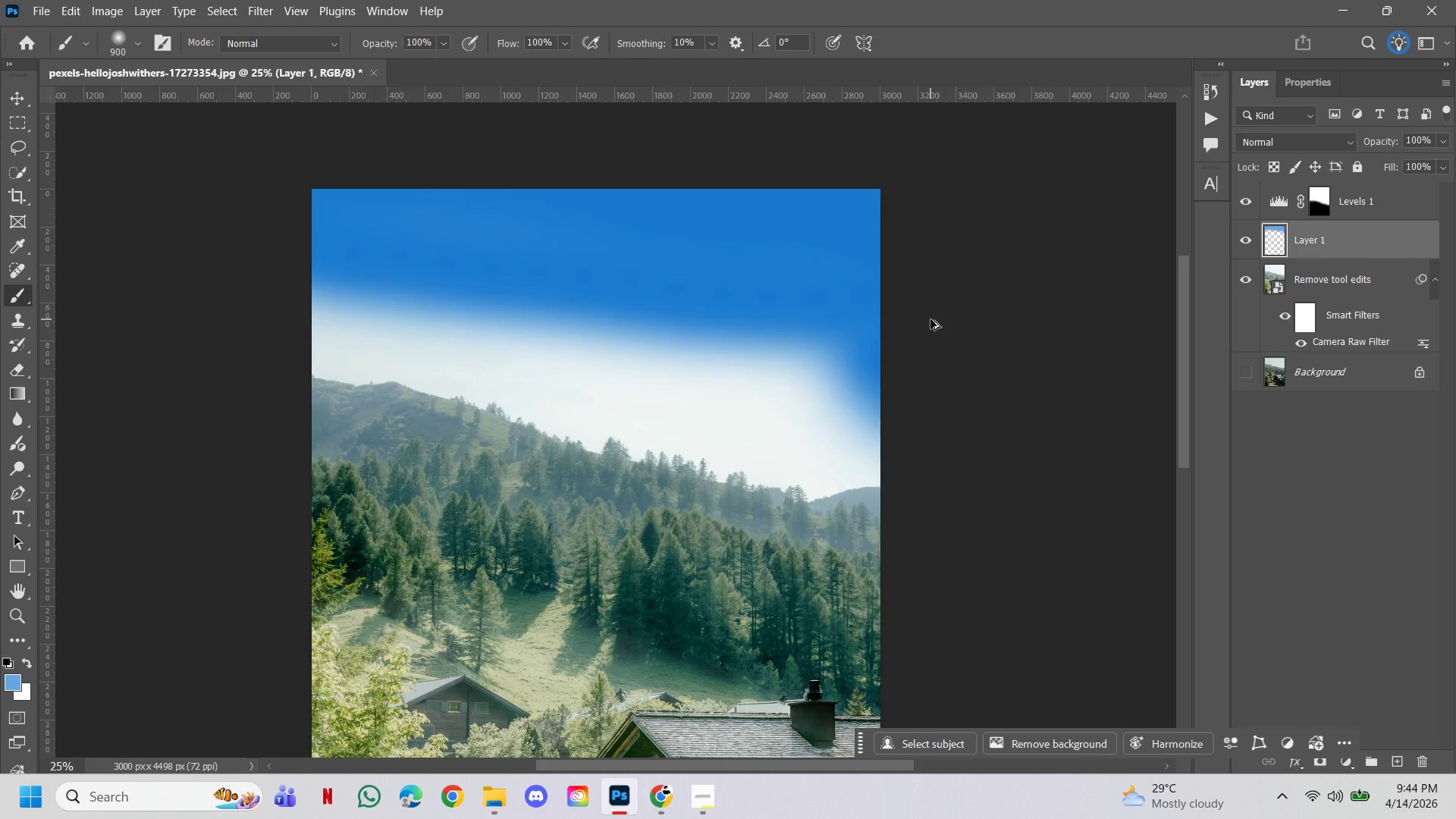 
key(Alt+Control+AltLeft)
 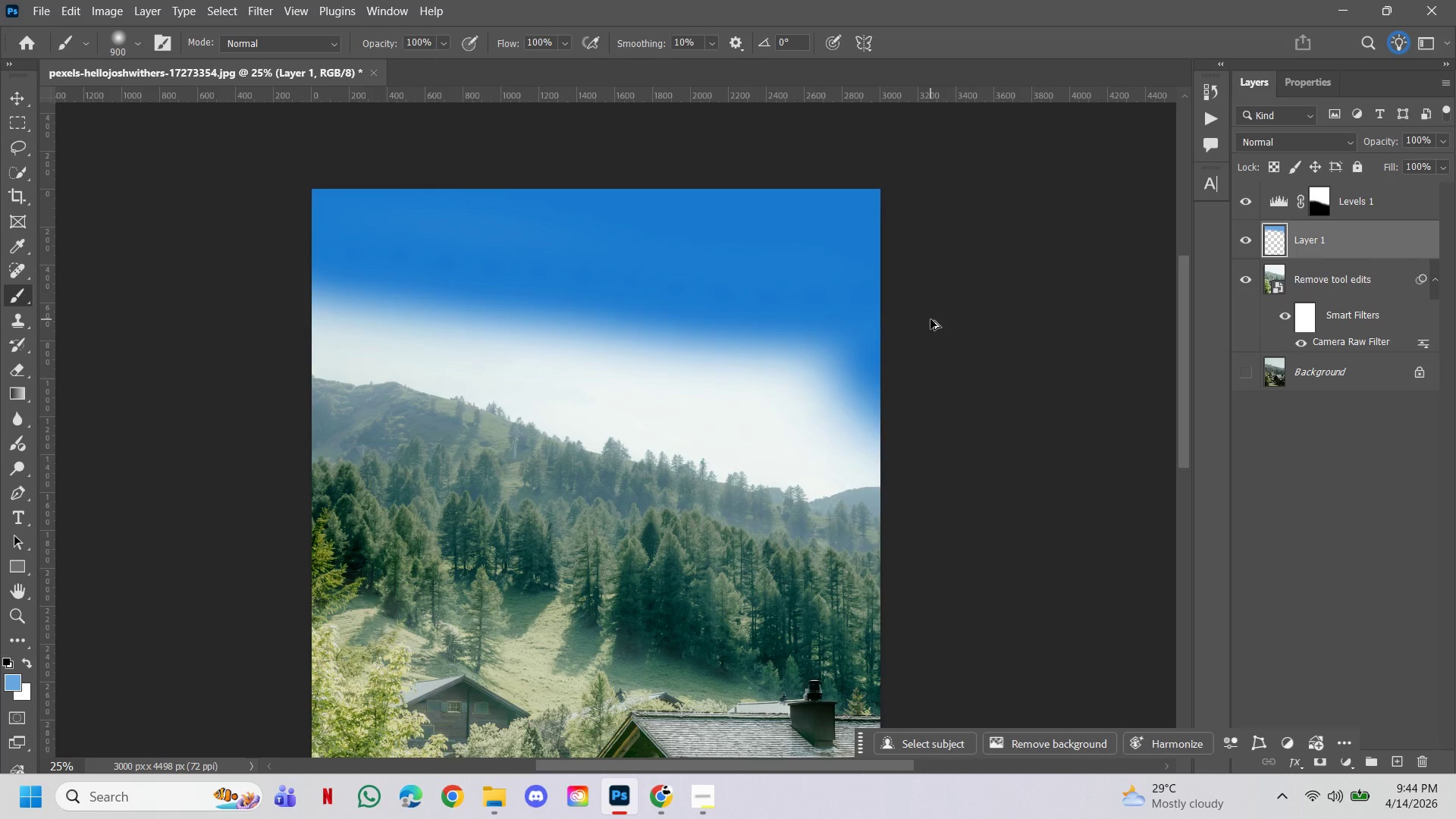 
key(Alt+Control+Z)
 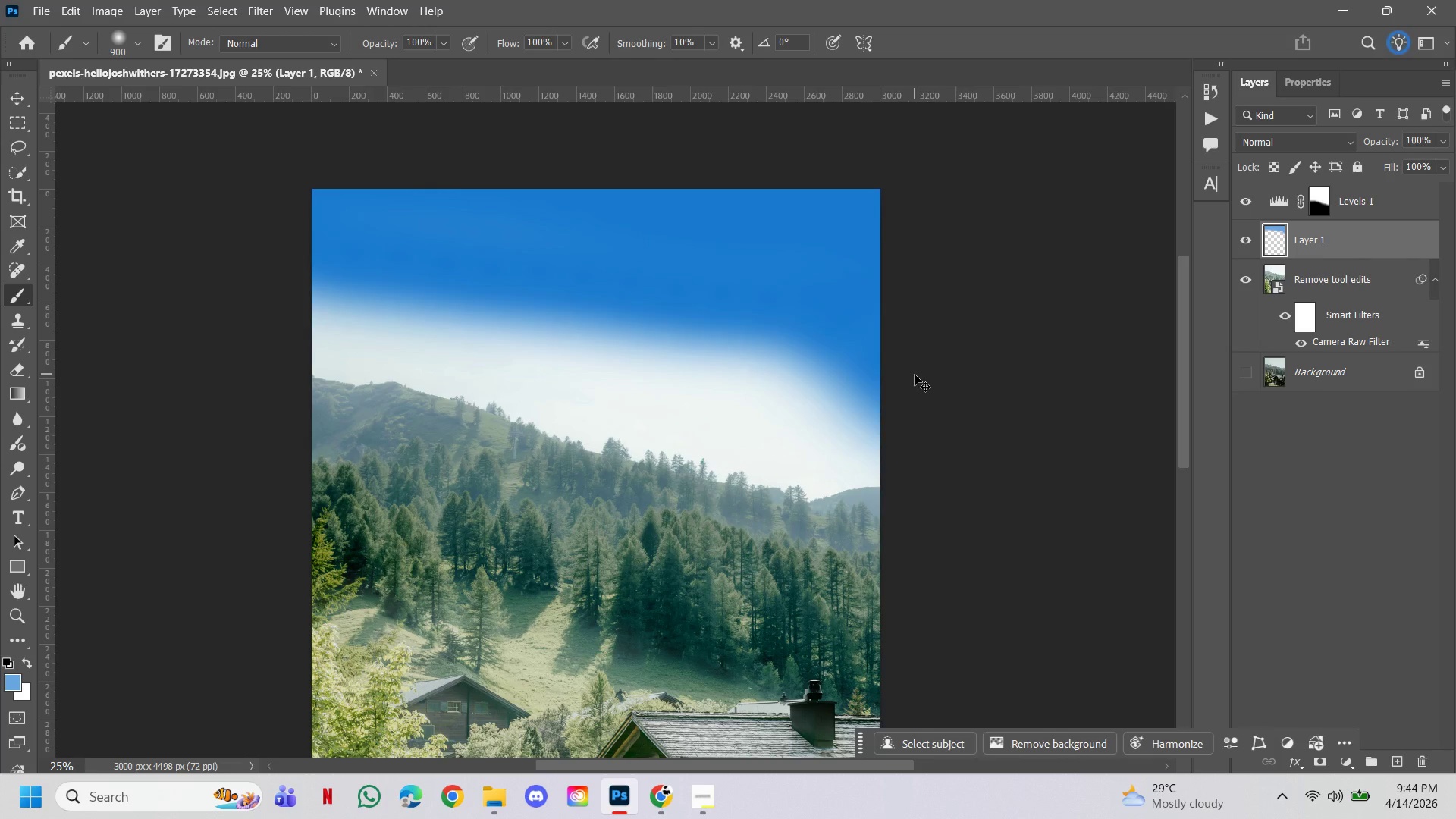 
key(Control+T)
 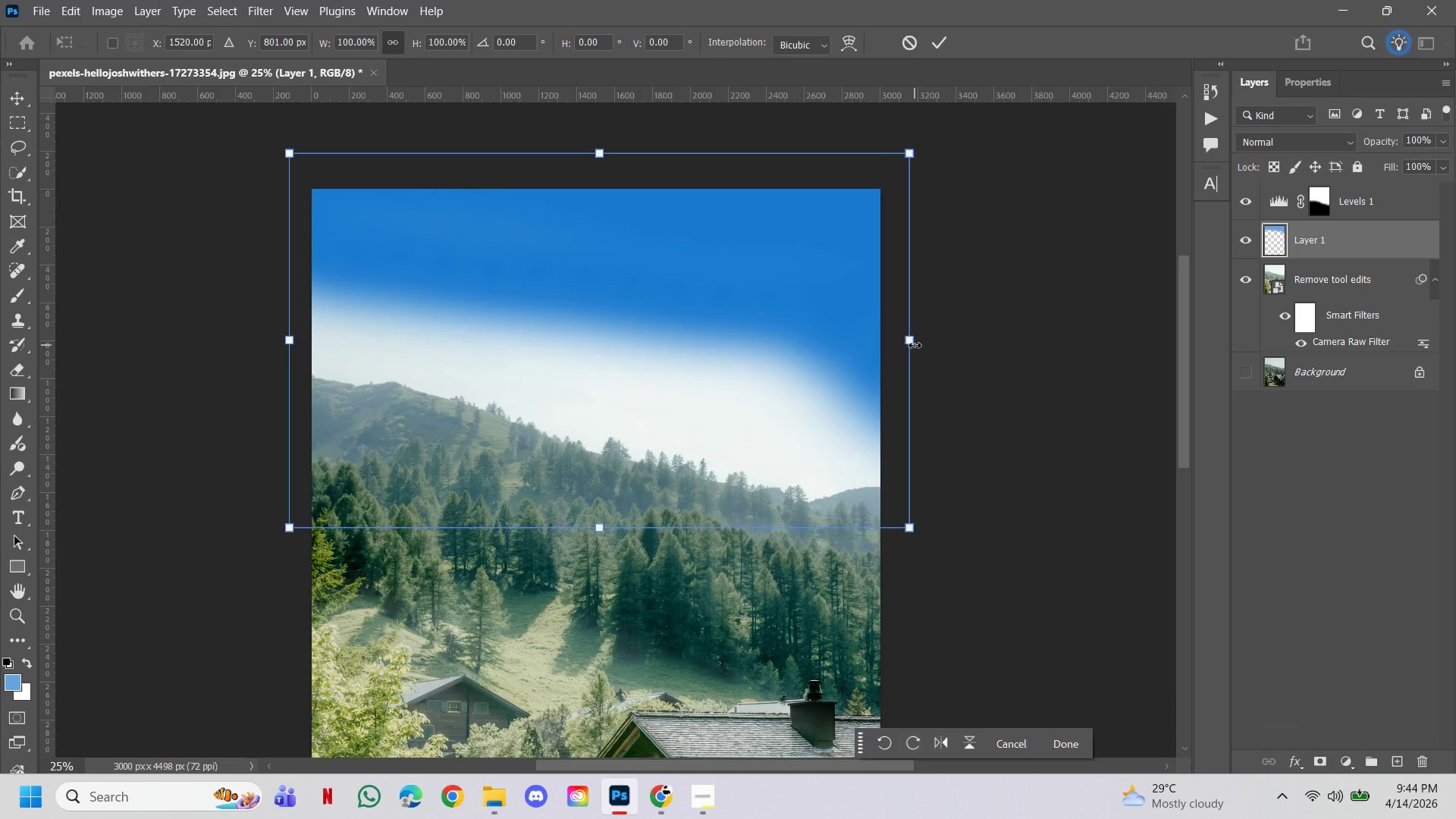 
left_click_drag(start_coordinate=[915, 345], to_coordinate=[1009, 350])
 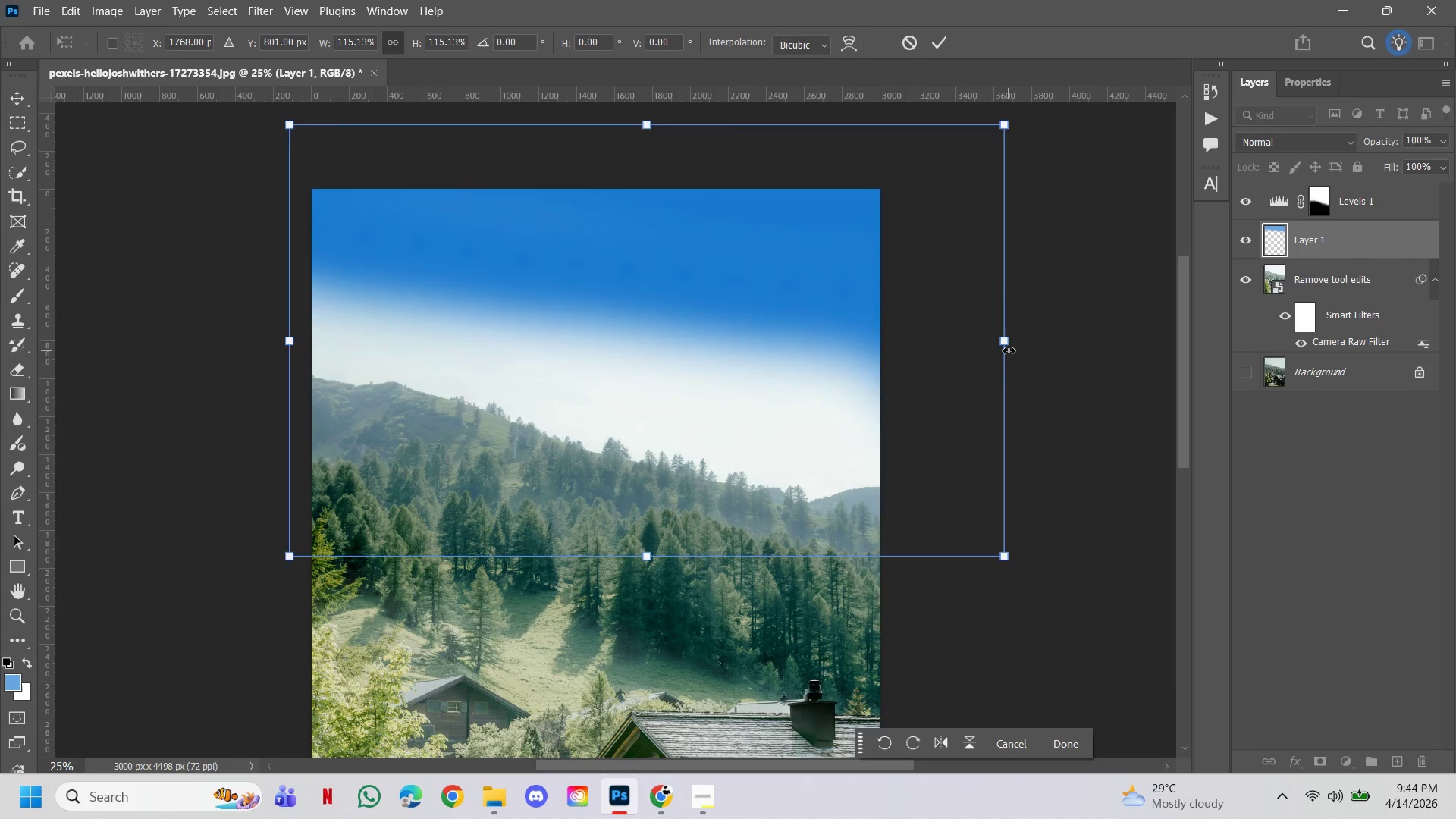 
double_click([1009, 350])
 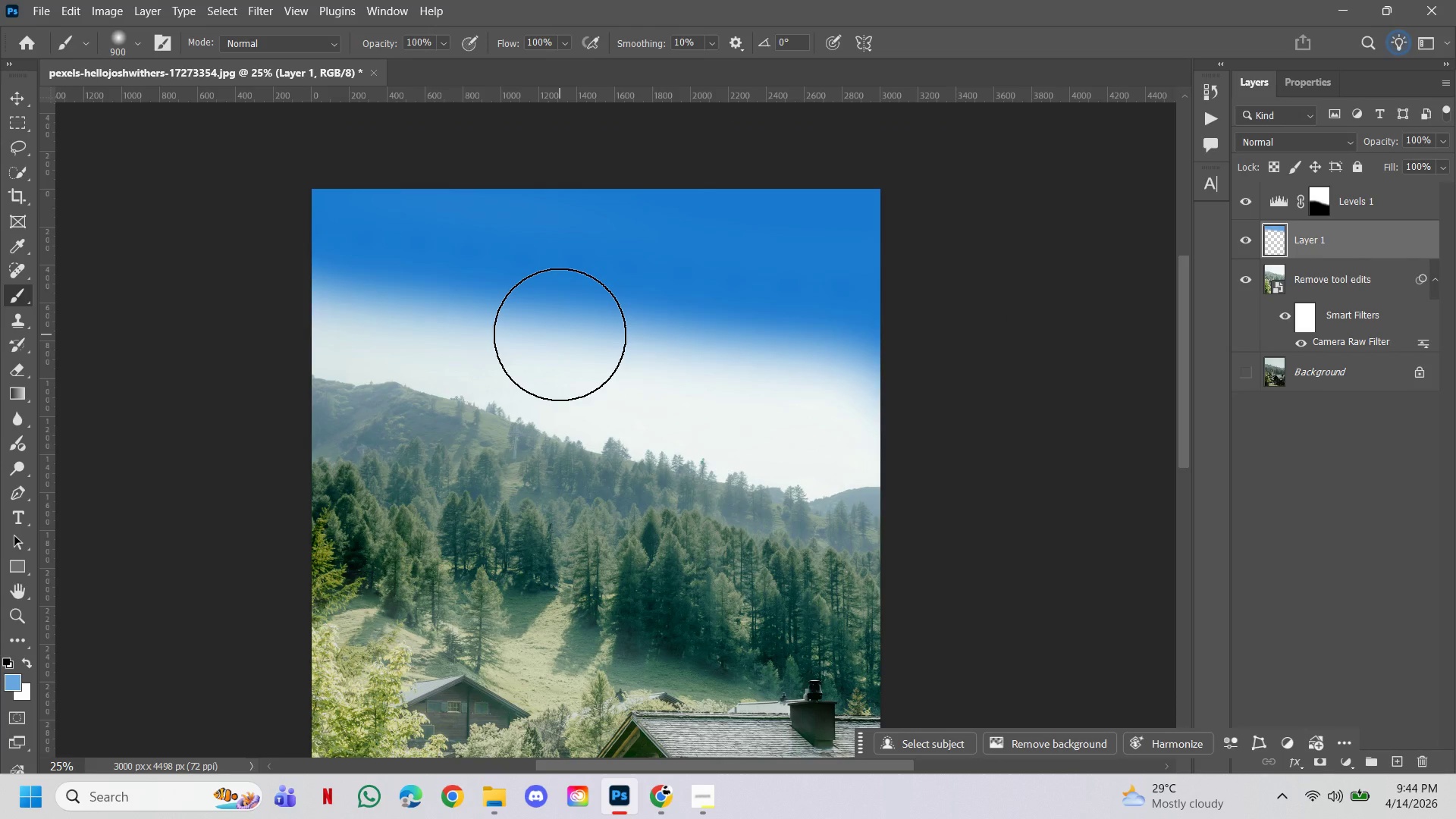 
left_click_drag(start_coordinate=[560, 334], to_coordinate=[518, 341])
 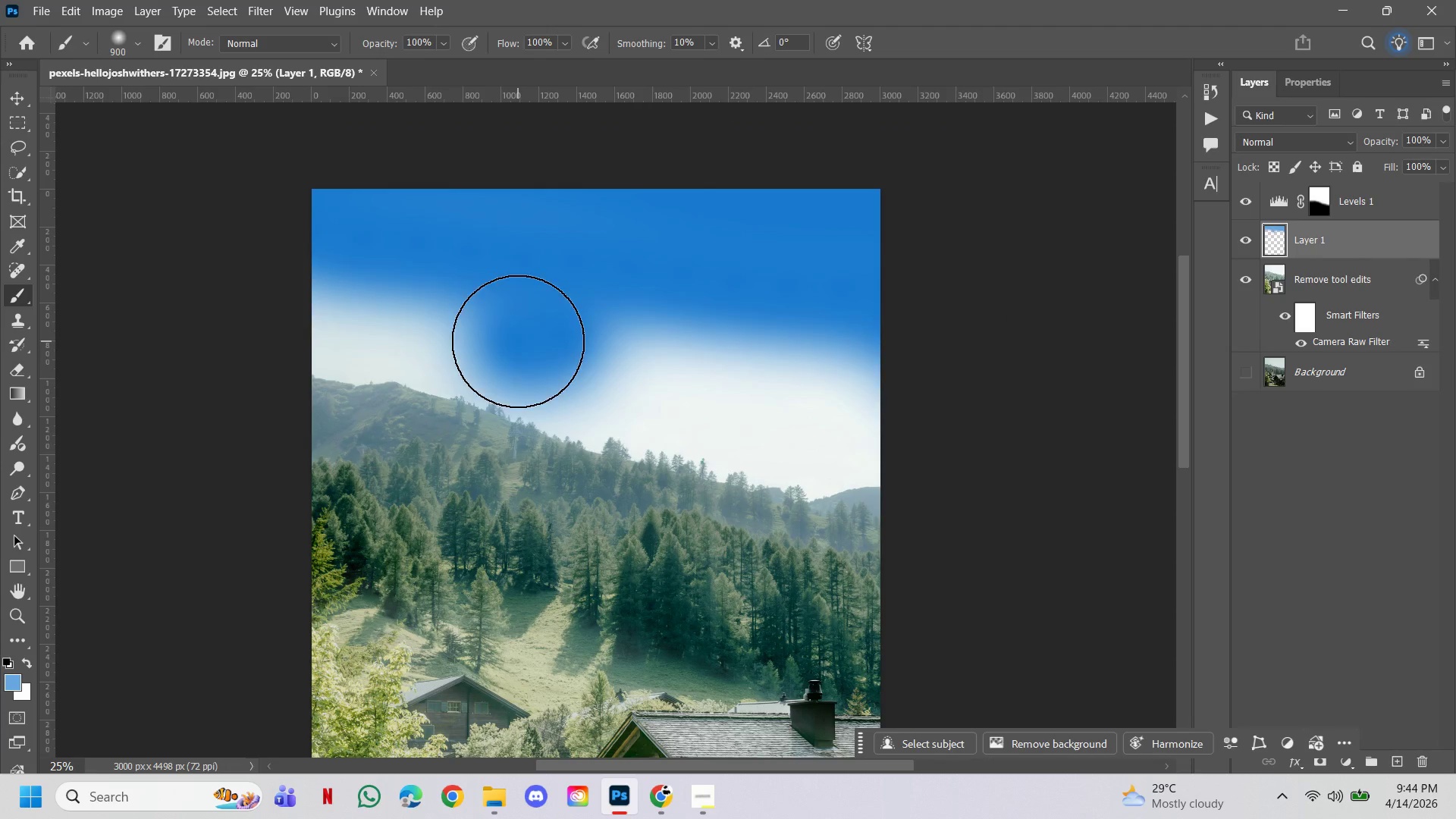 
left_click_drag(start_coordinate=[518, 341], to_coordinate=[470, 327])
 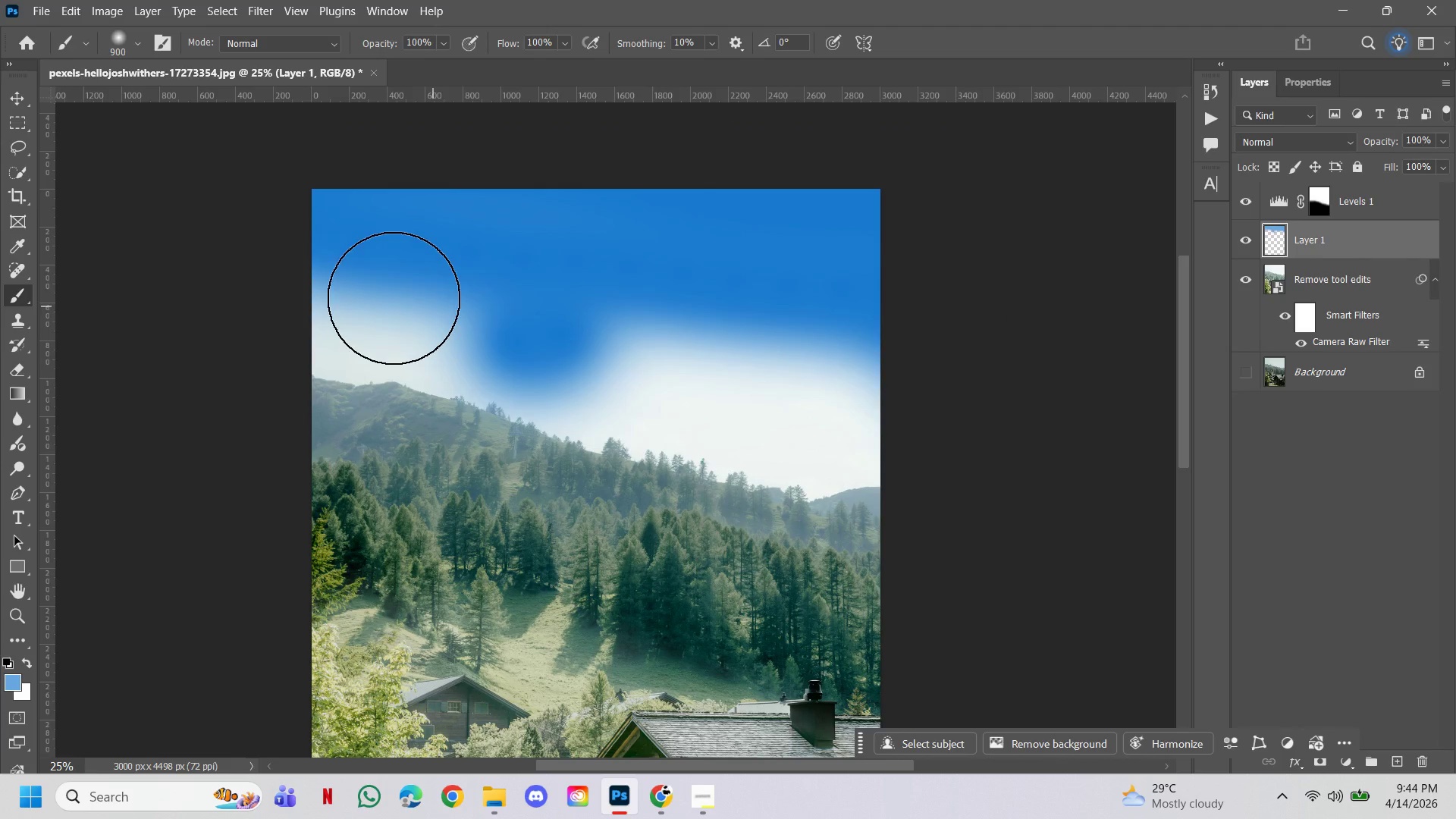 
left_click_drag(start_coordinate=[394, 298], to_coordinate=[295, 295])
 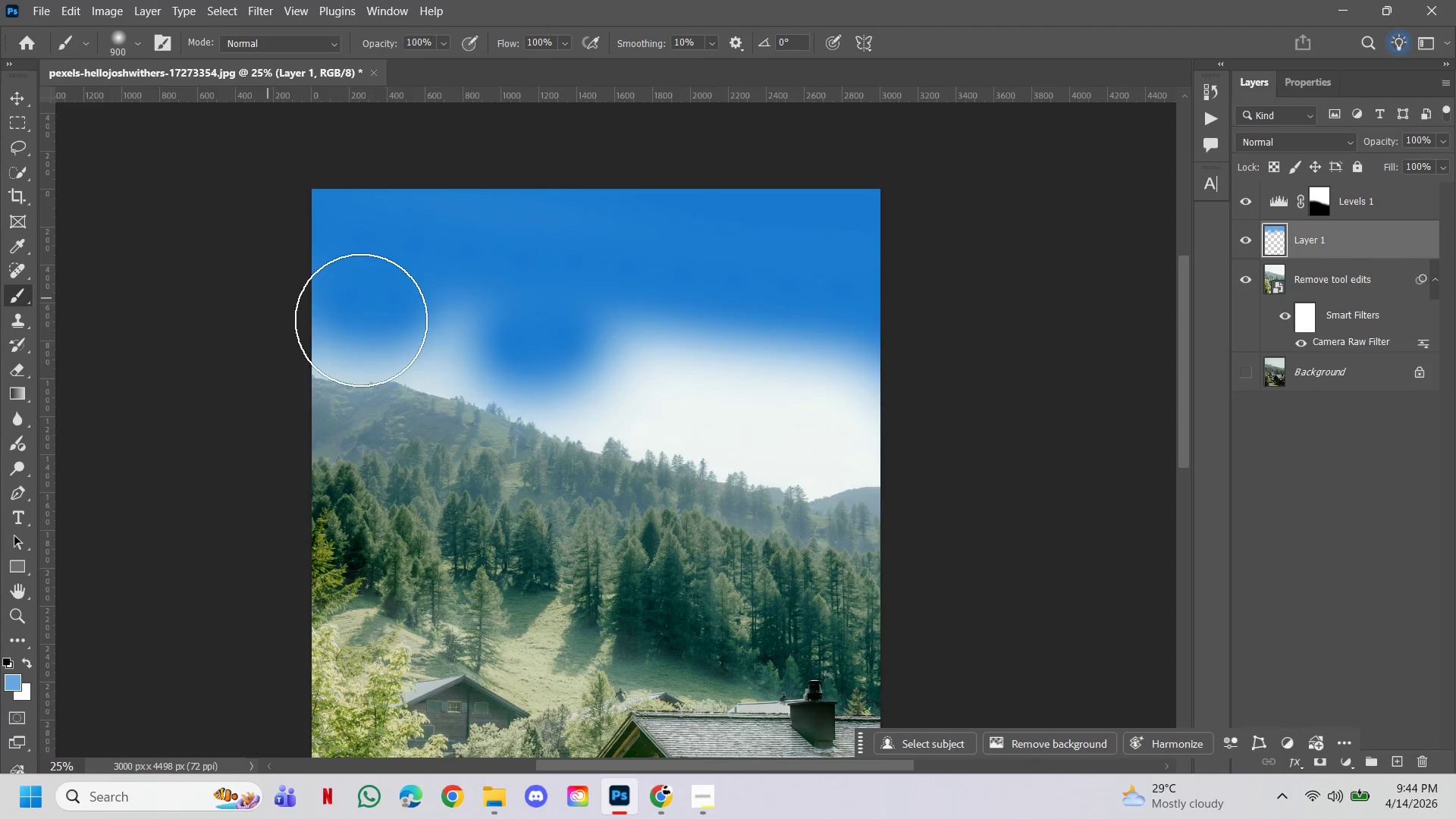 
left_click_drag(start_coordinate=[268, 298], to_coordinate=[379, 323])
 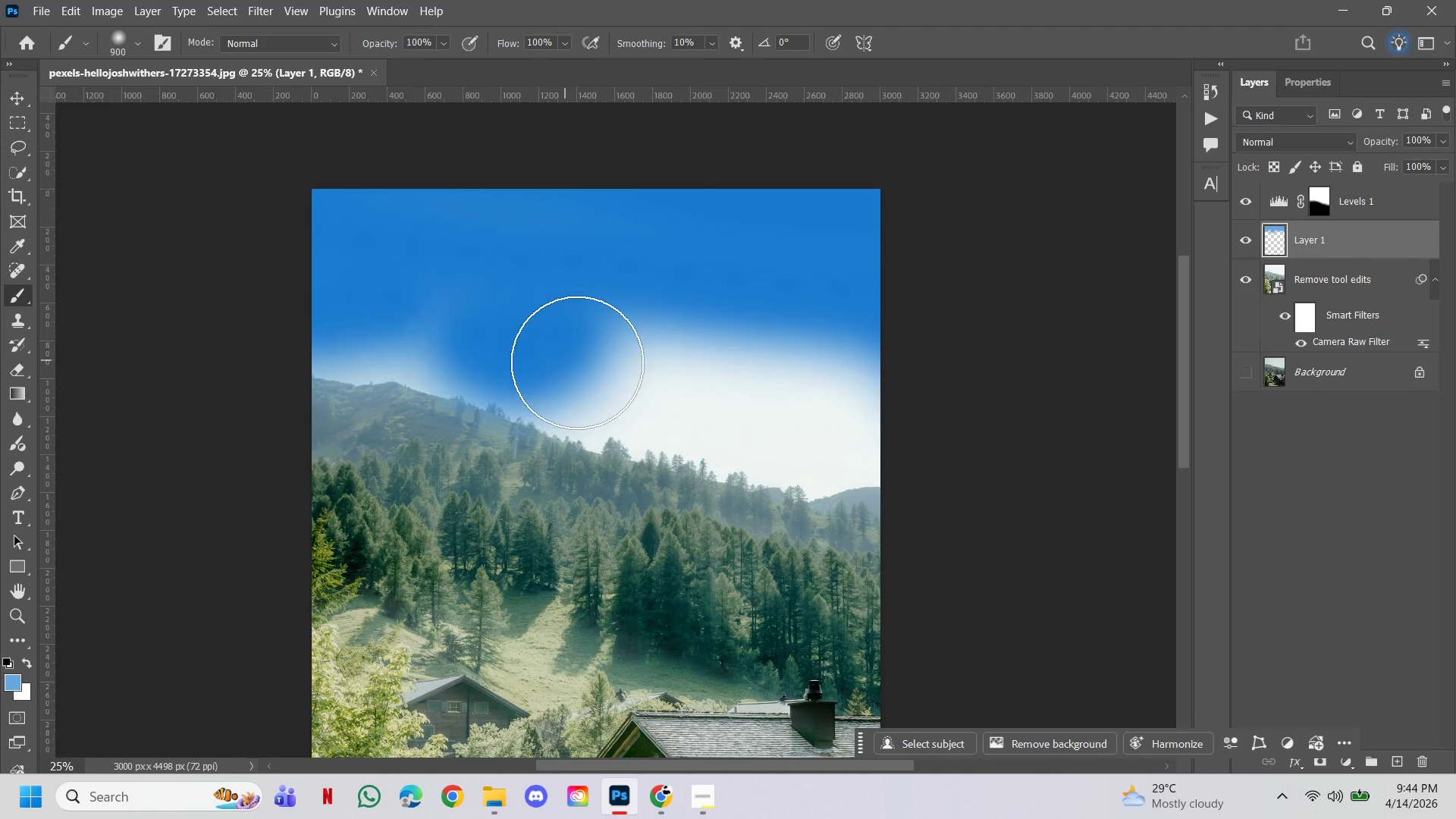 
left_click_drag(start_coordinate=[475, 337], to_coordinate=[914, 383])
 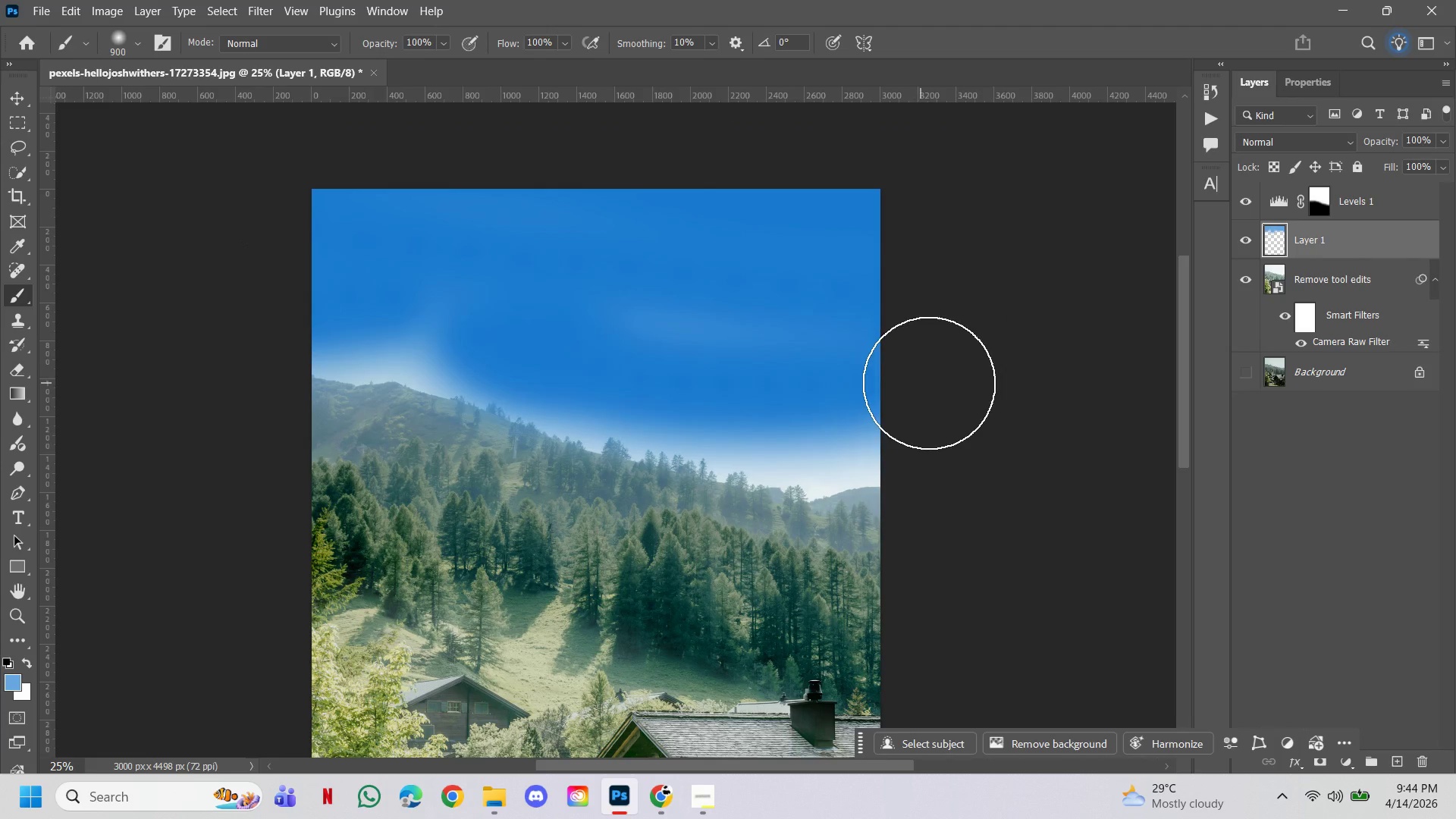 
left_click_drag(start_coordinate=[914, 383], to_coordinate=[921, 383])
 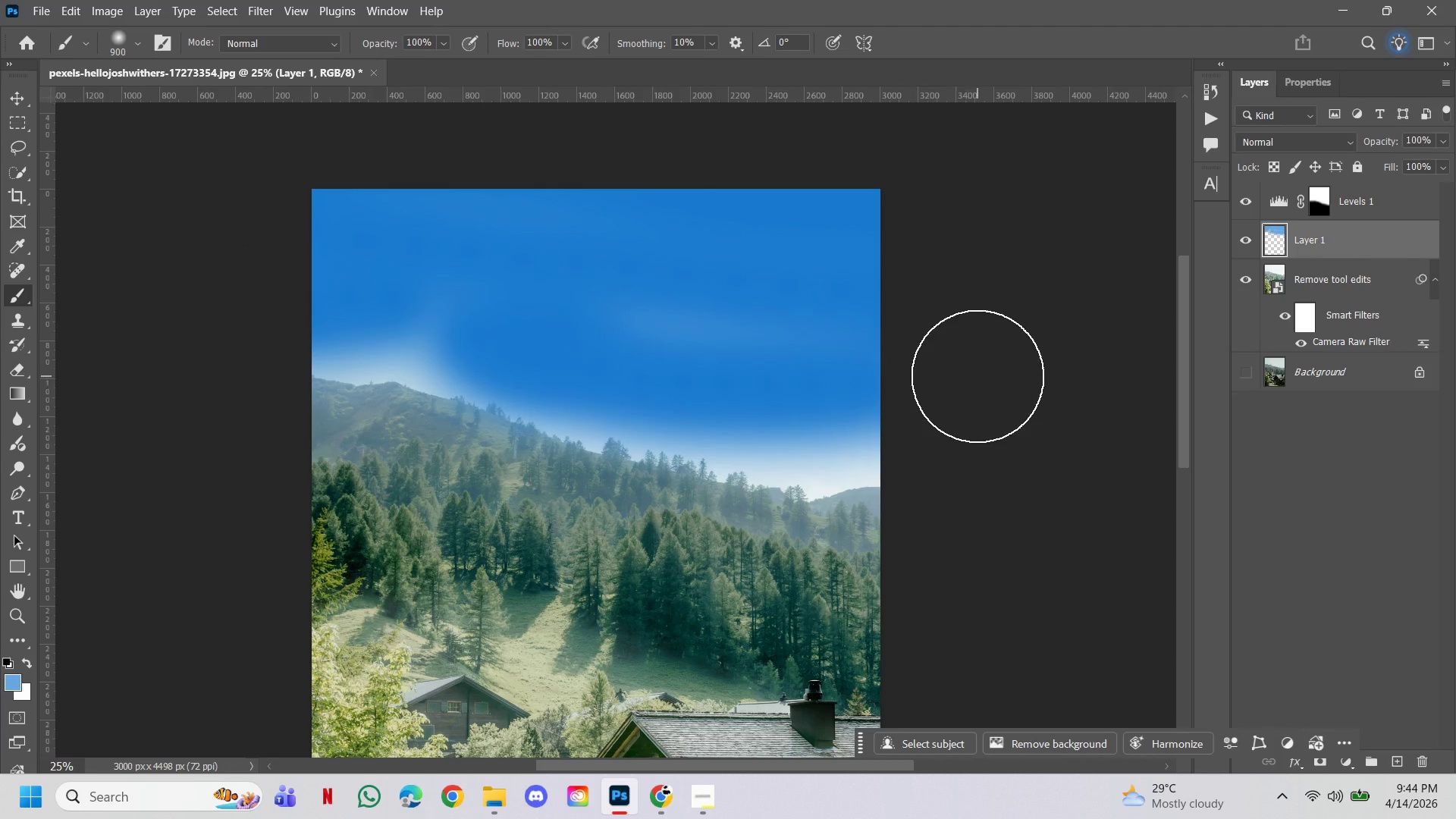 
key(Control+ControlLeft)
 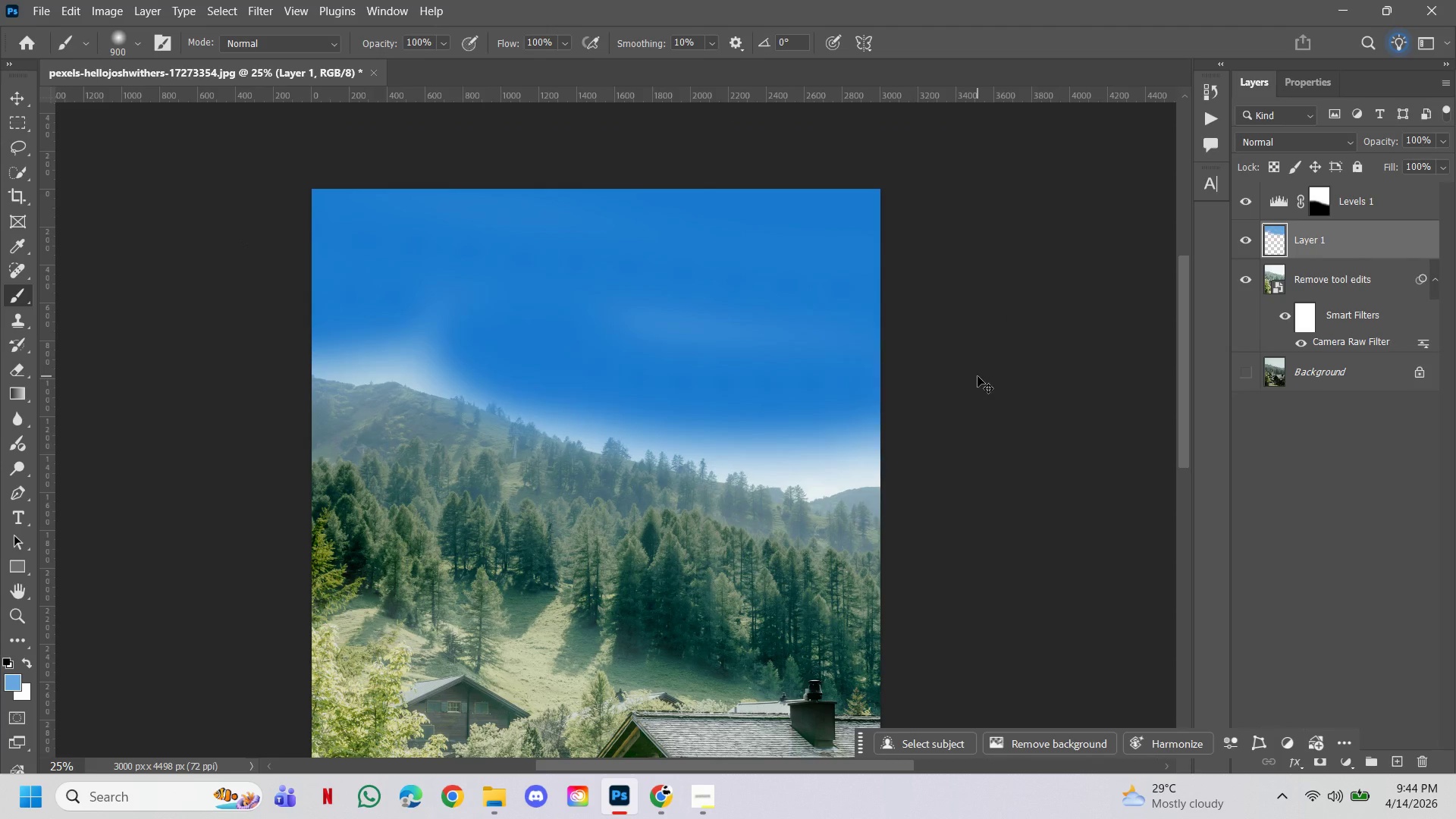 
key(Control+Z)
 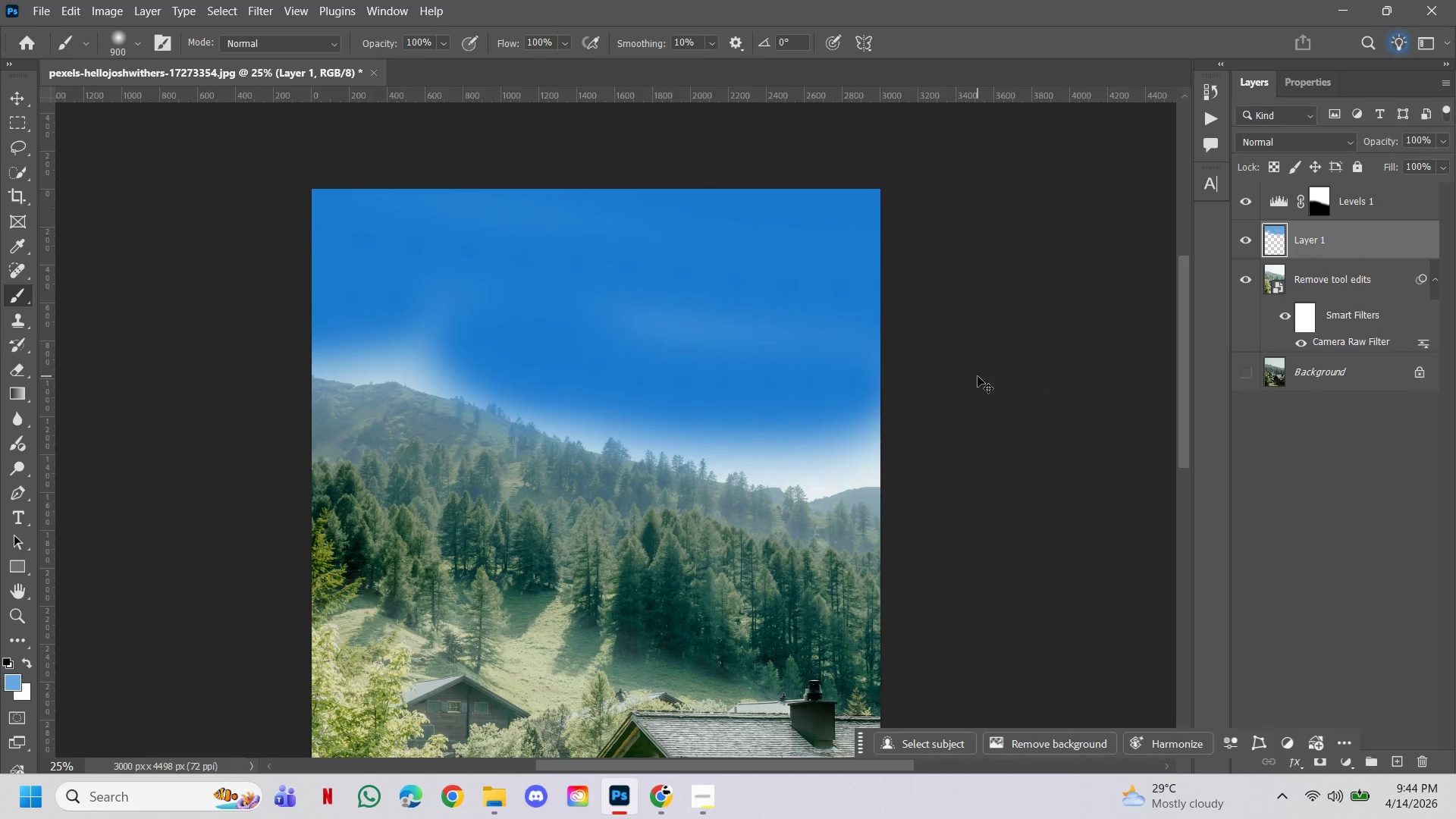 
hold_key(key=AltLeft, duration=0.36)
 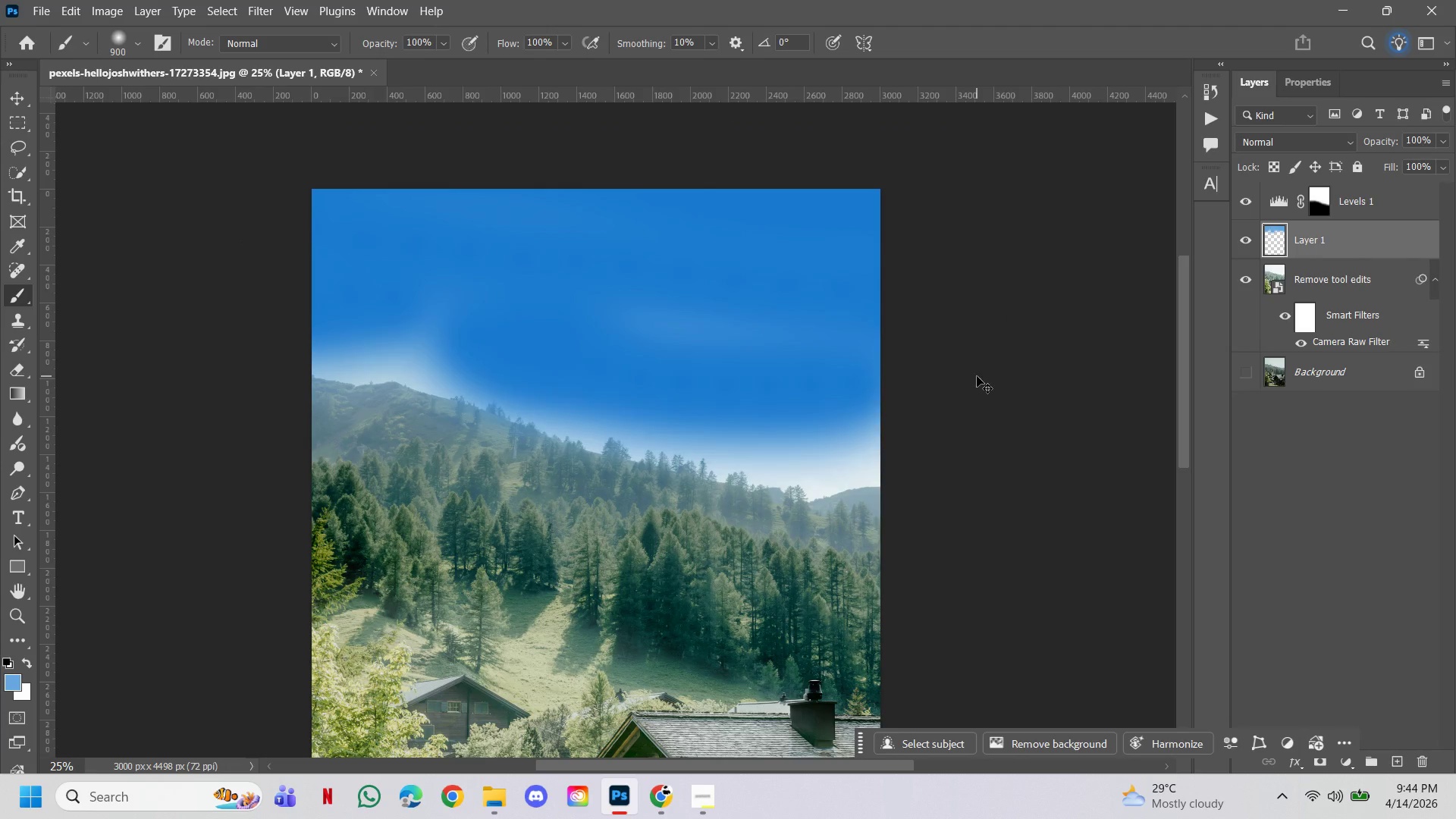 
key(Control+Z)
 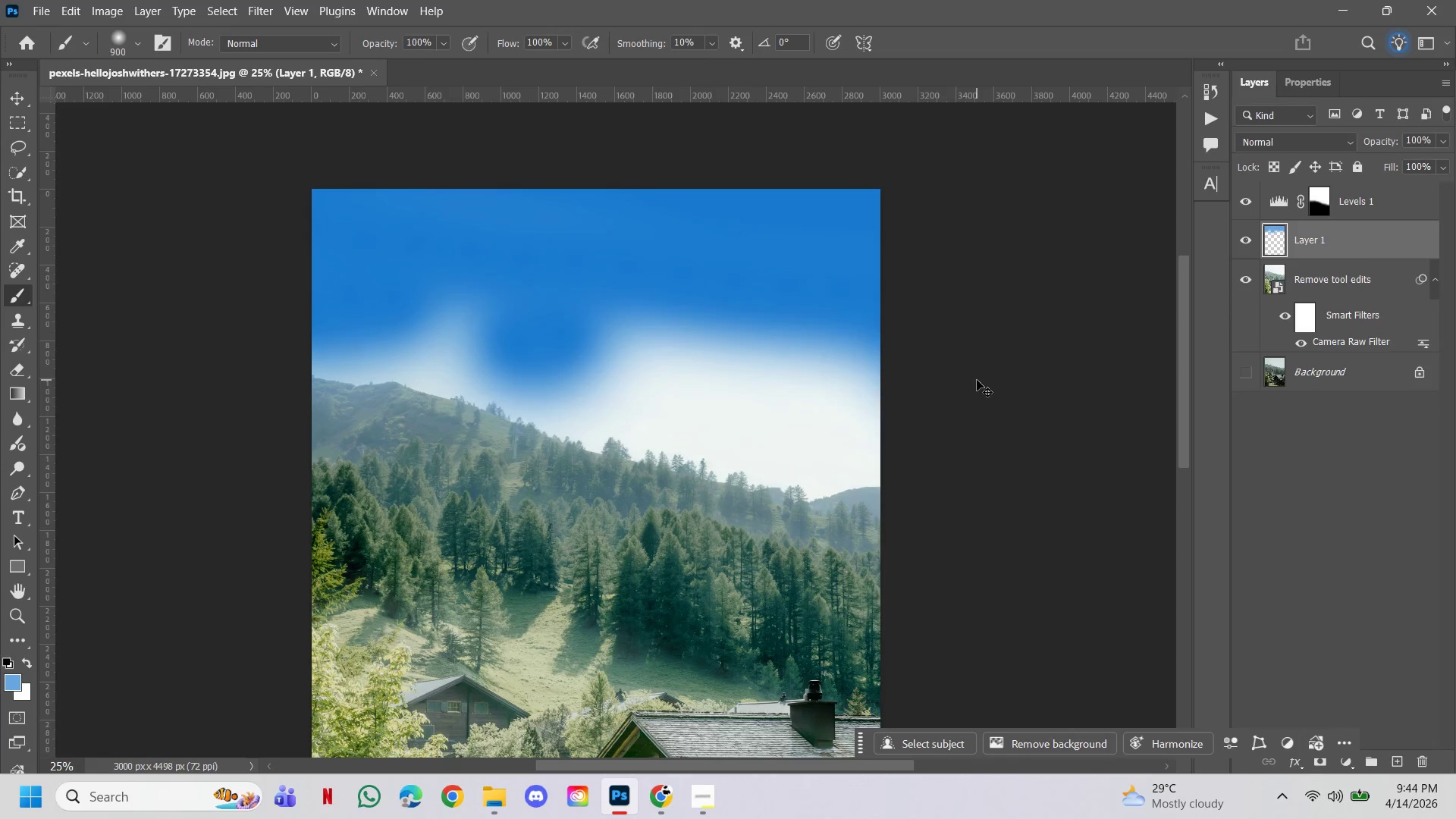 
key(Control+ControlLeft)
 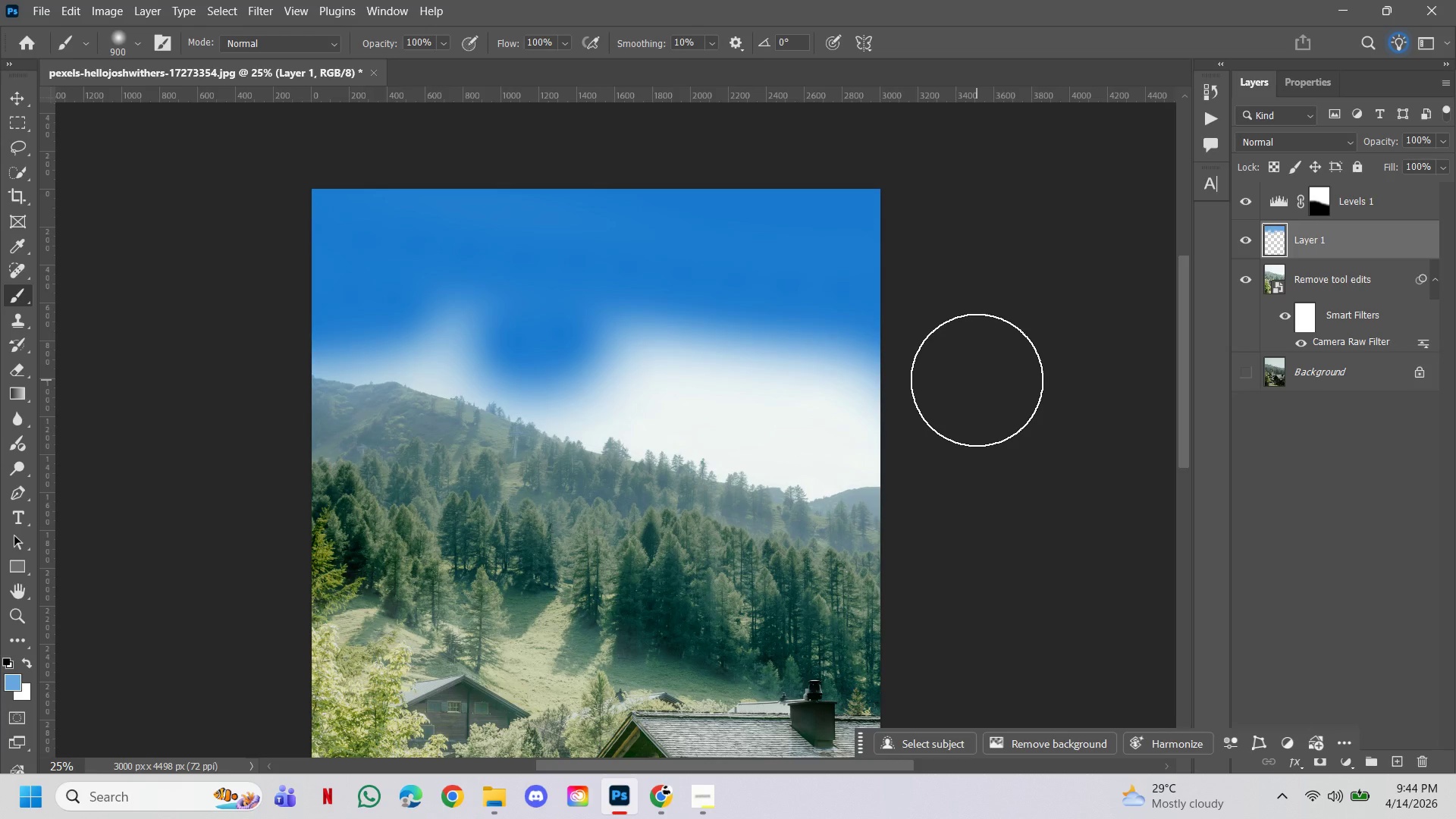 
key(Control+Z)
 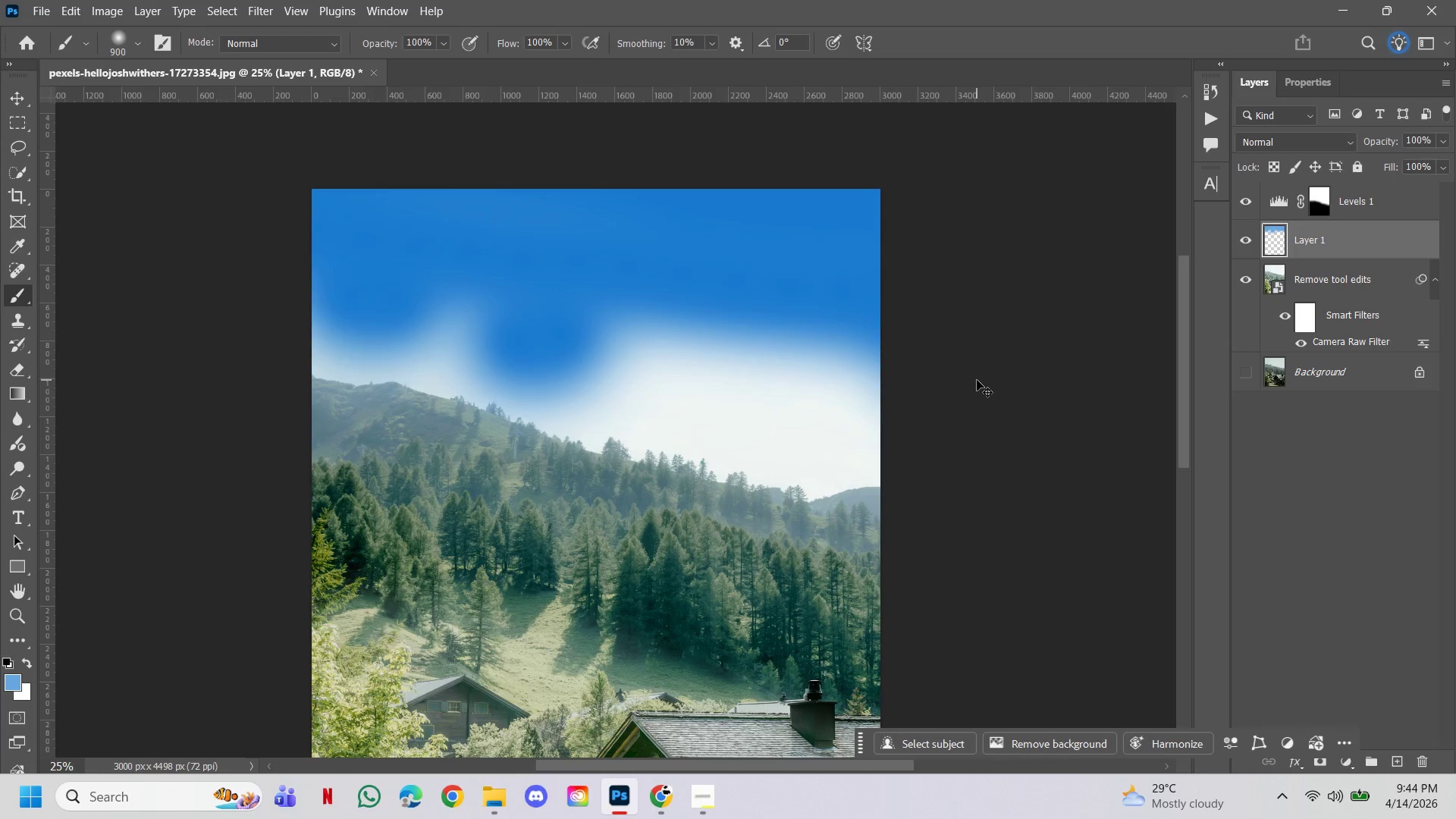 
key(Control+ControlLeft)
 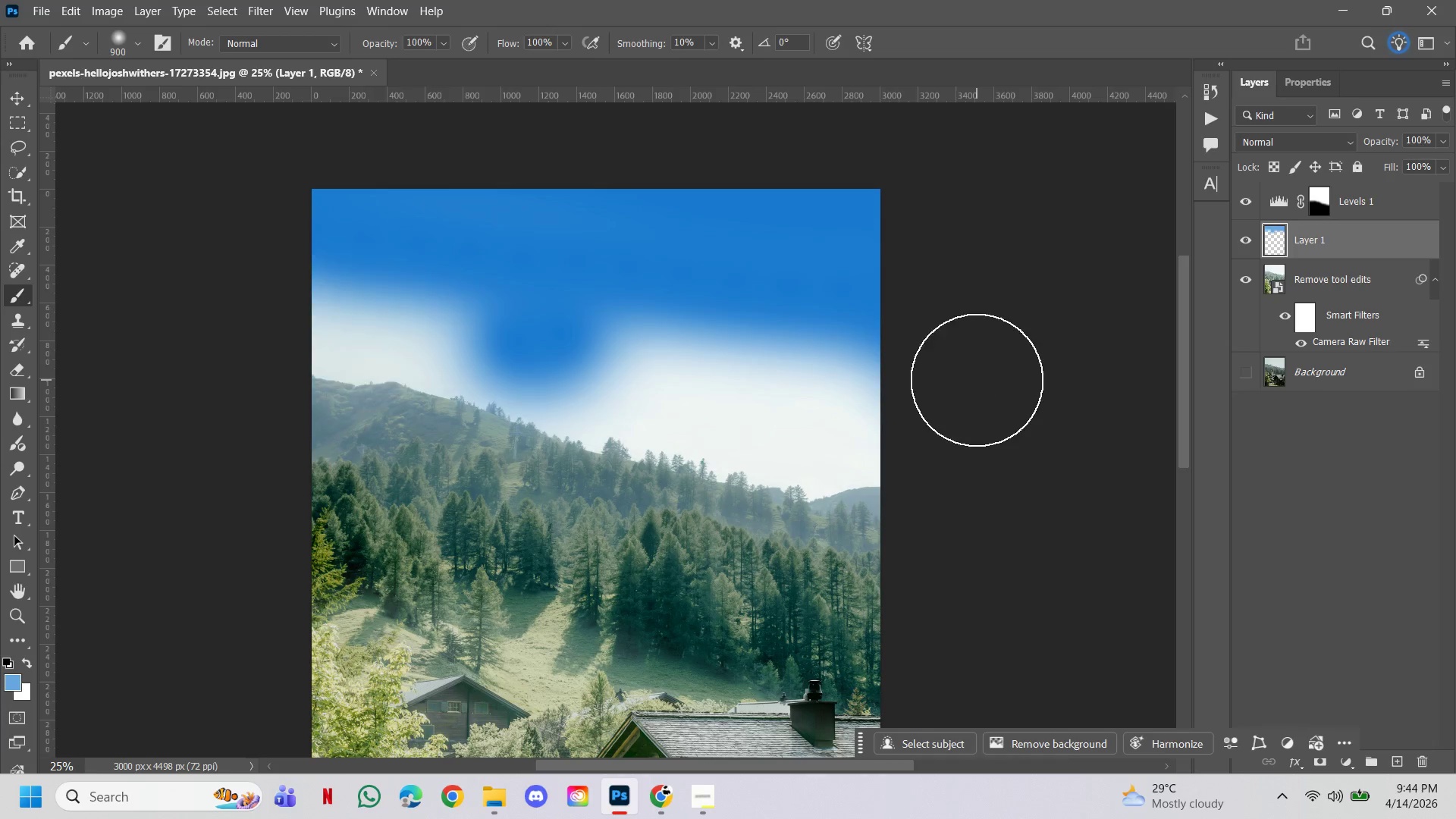 
key(Control+Z)
 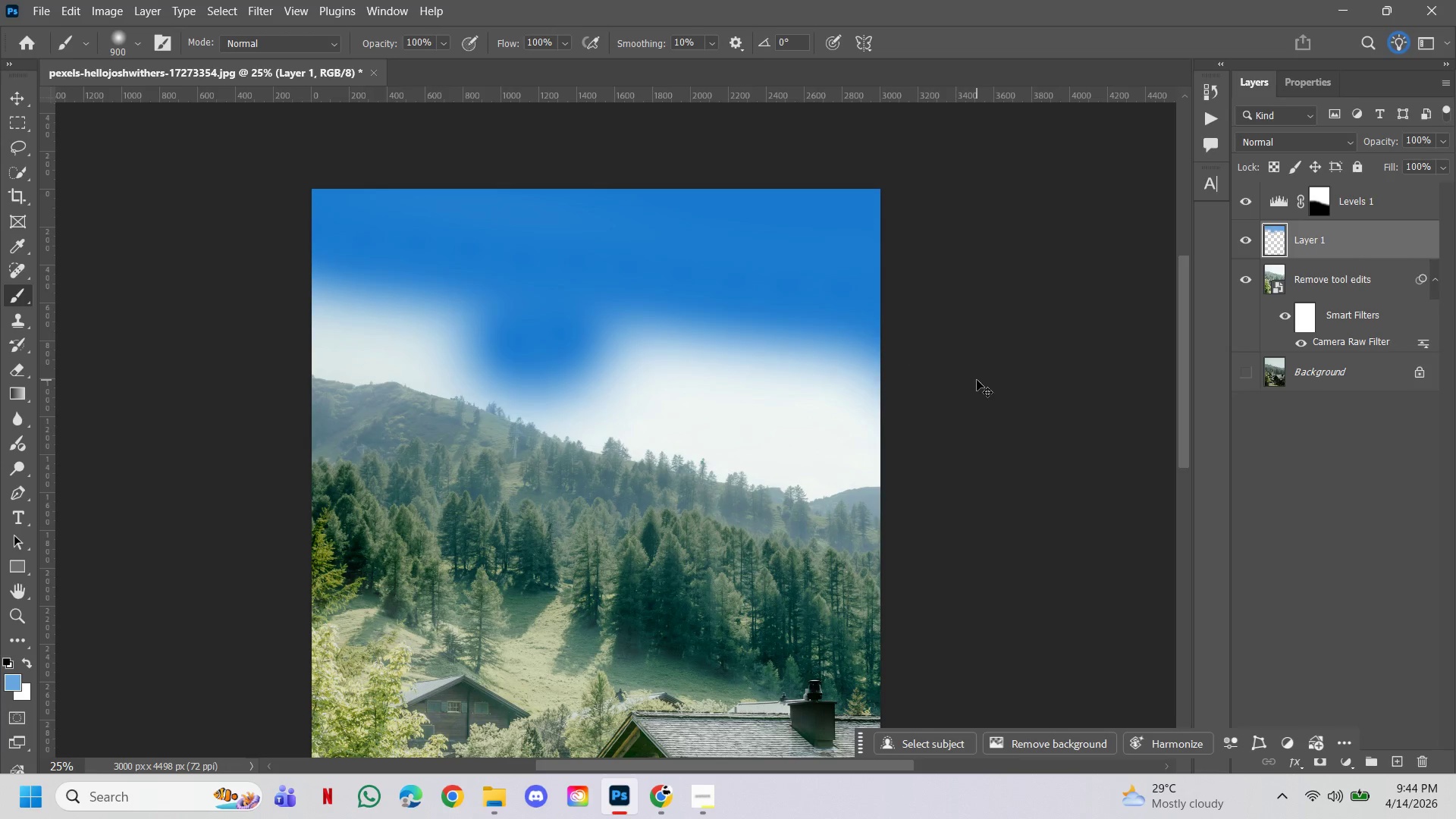 
key(Control+ControlLeft)
 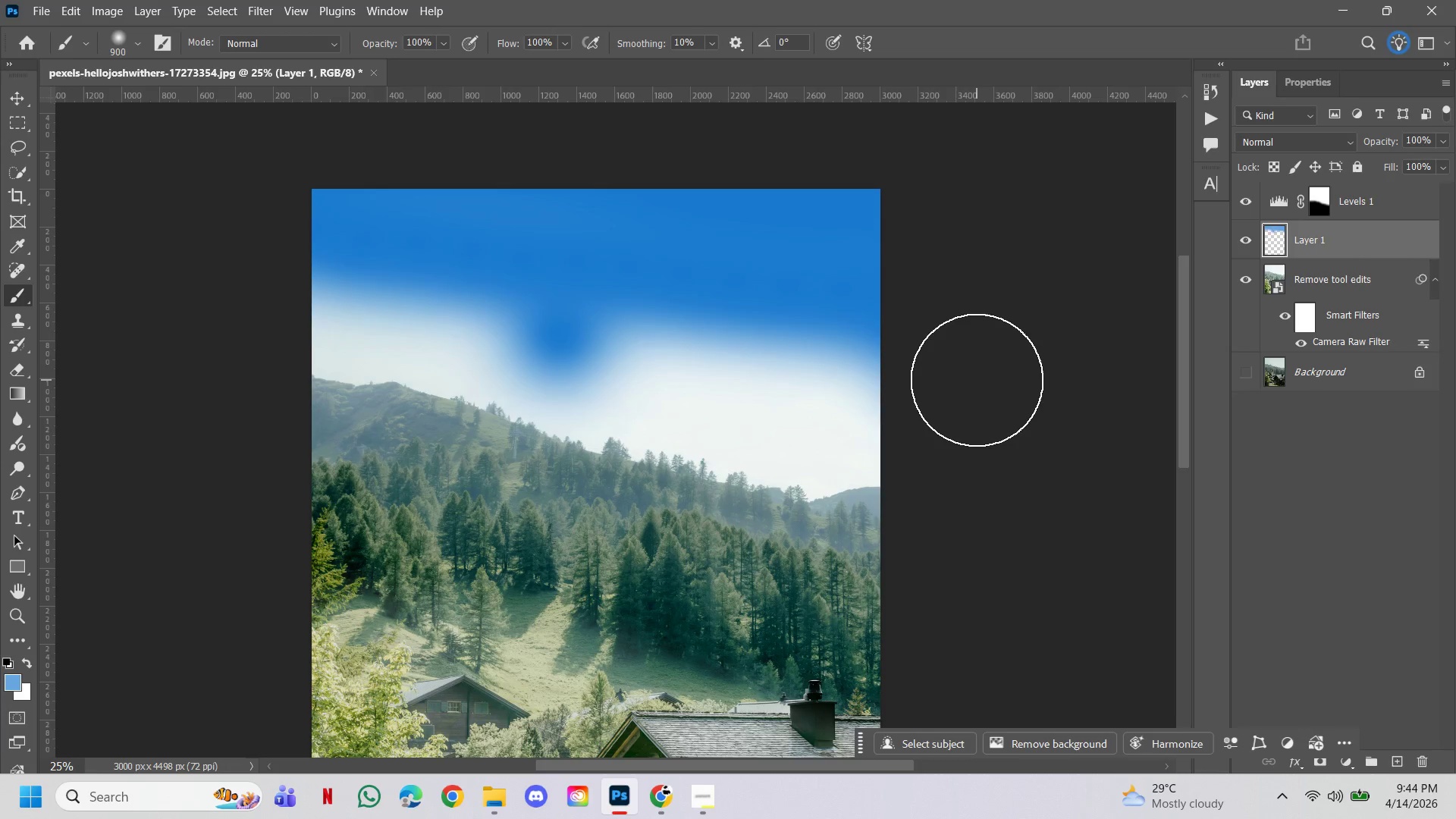 
key(Control+Z)
 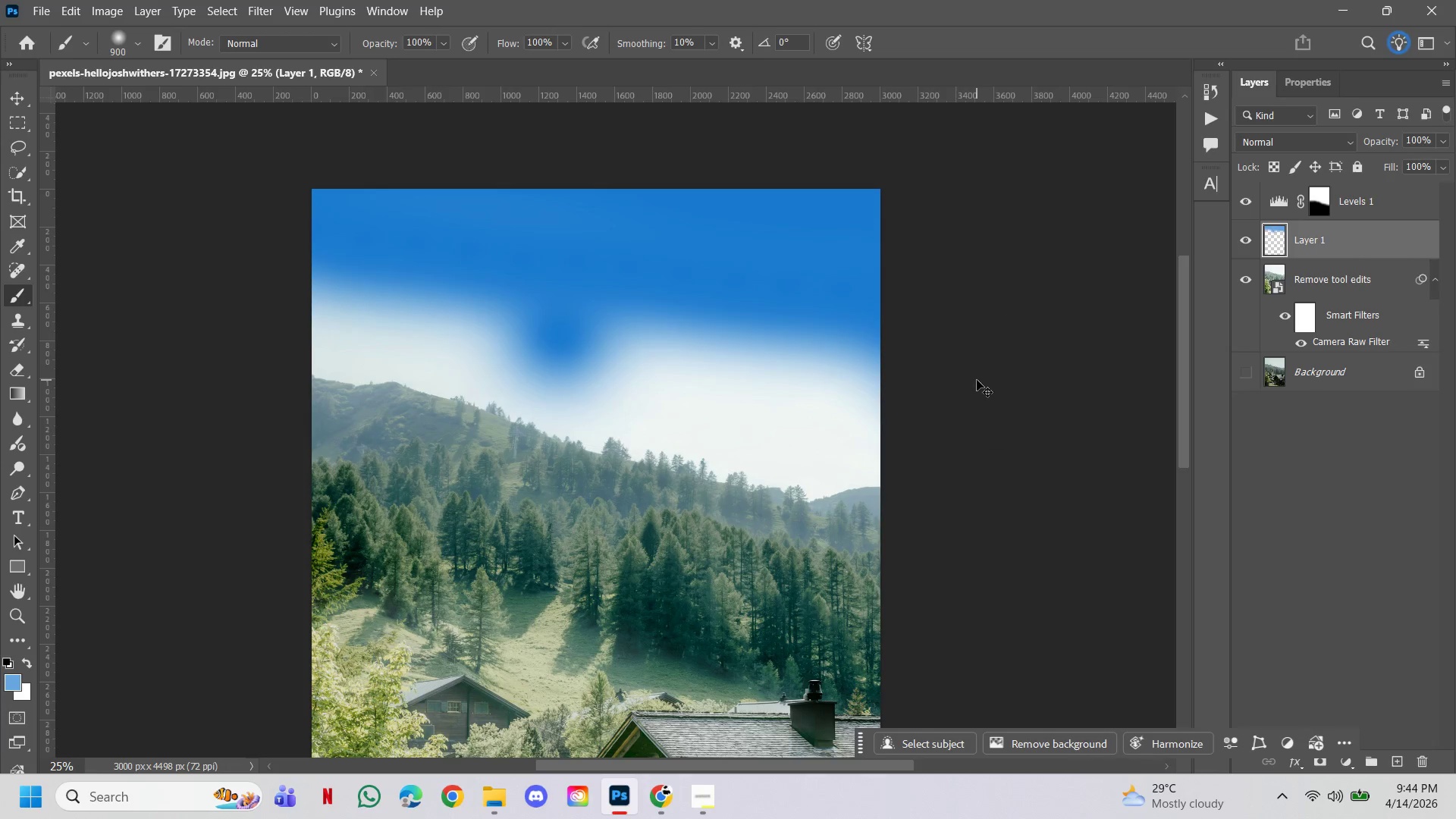 
key(Control+ControlLeft)
 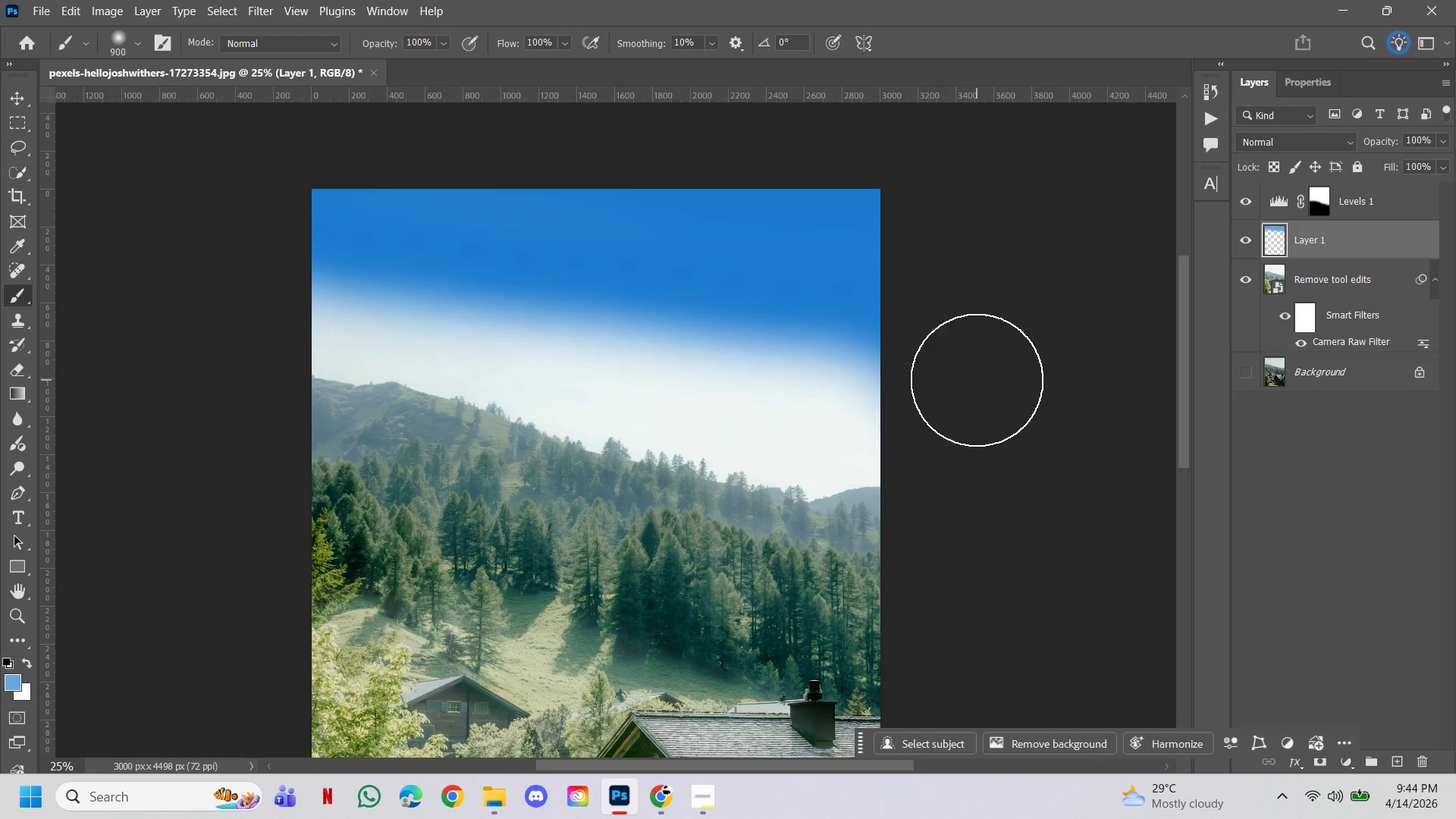 
key(Control+Z)
 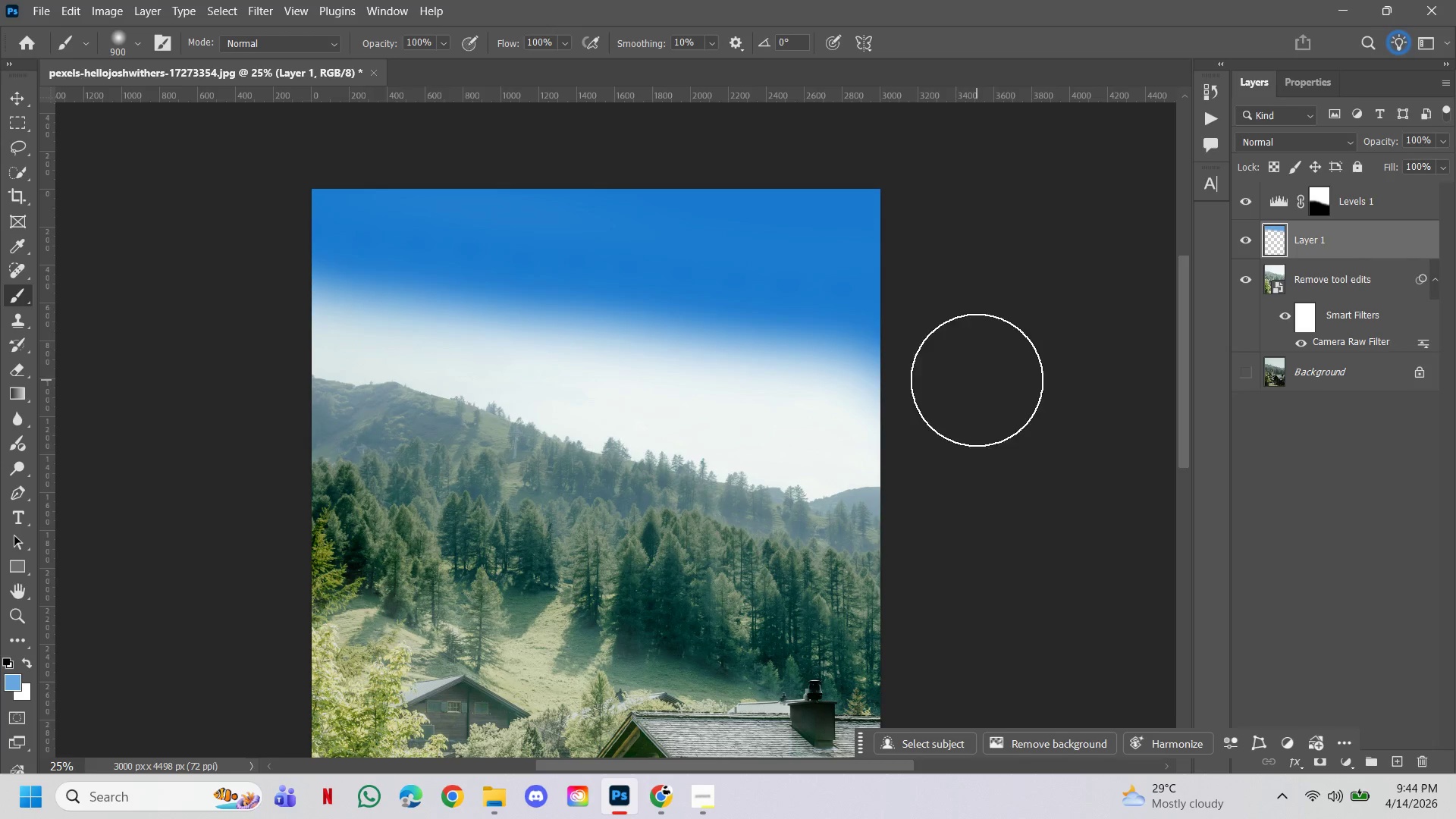 
hold_key(key=ControlLeft, duration=1.64)
 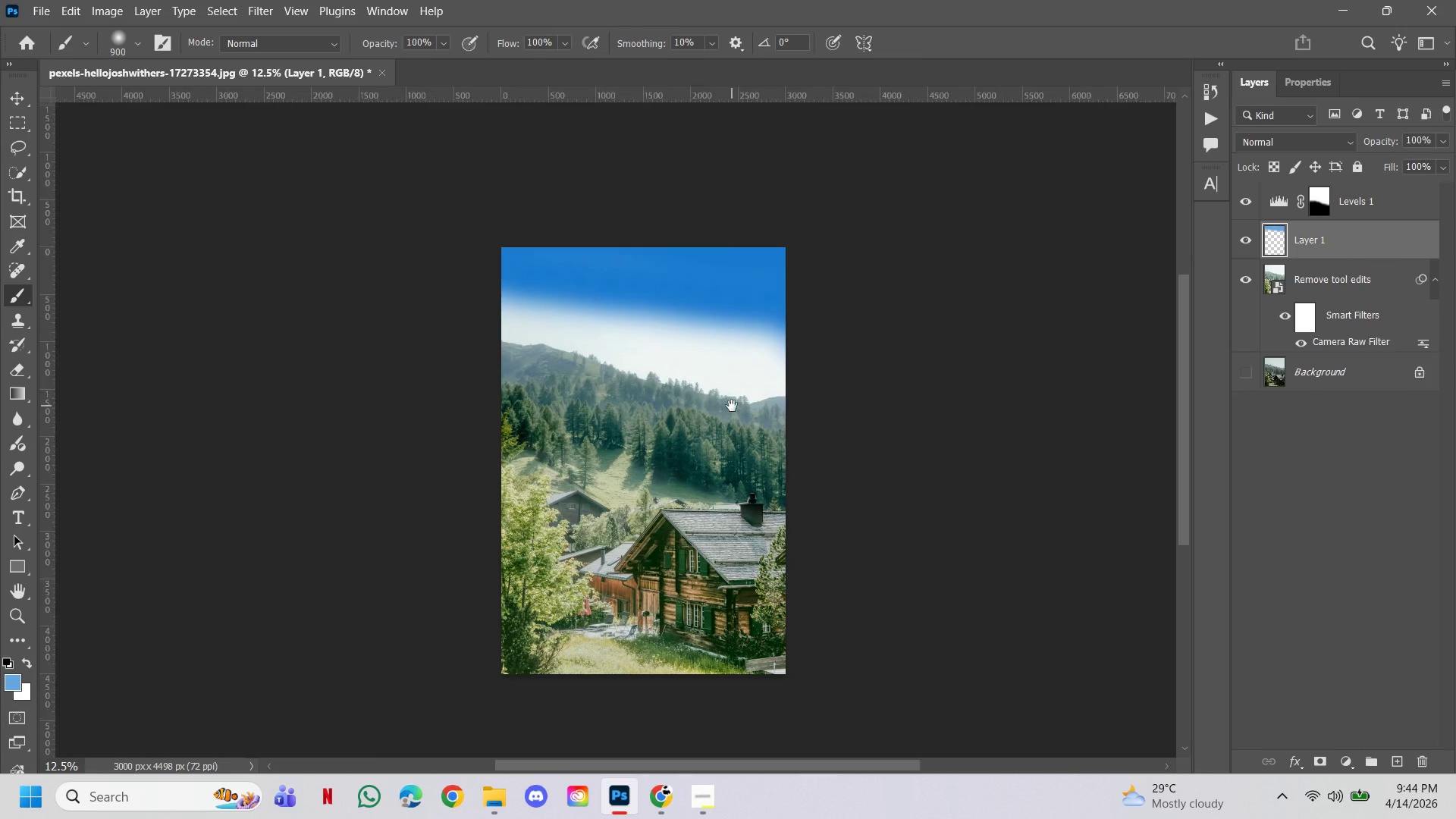 
hold_key(key=AltLeft, duration=1.44)
 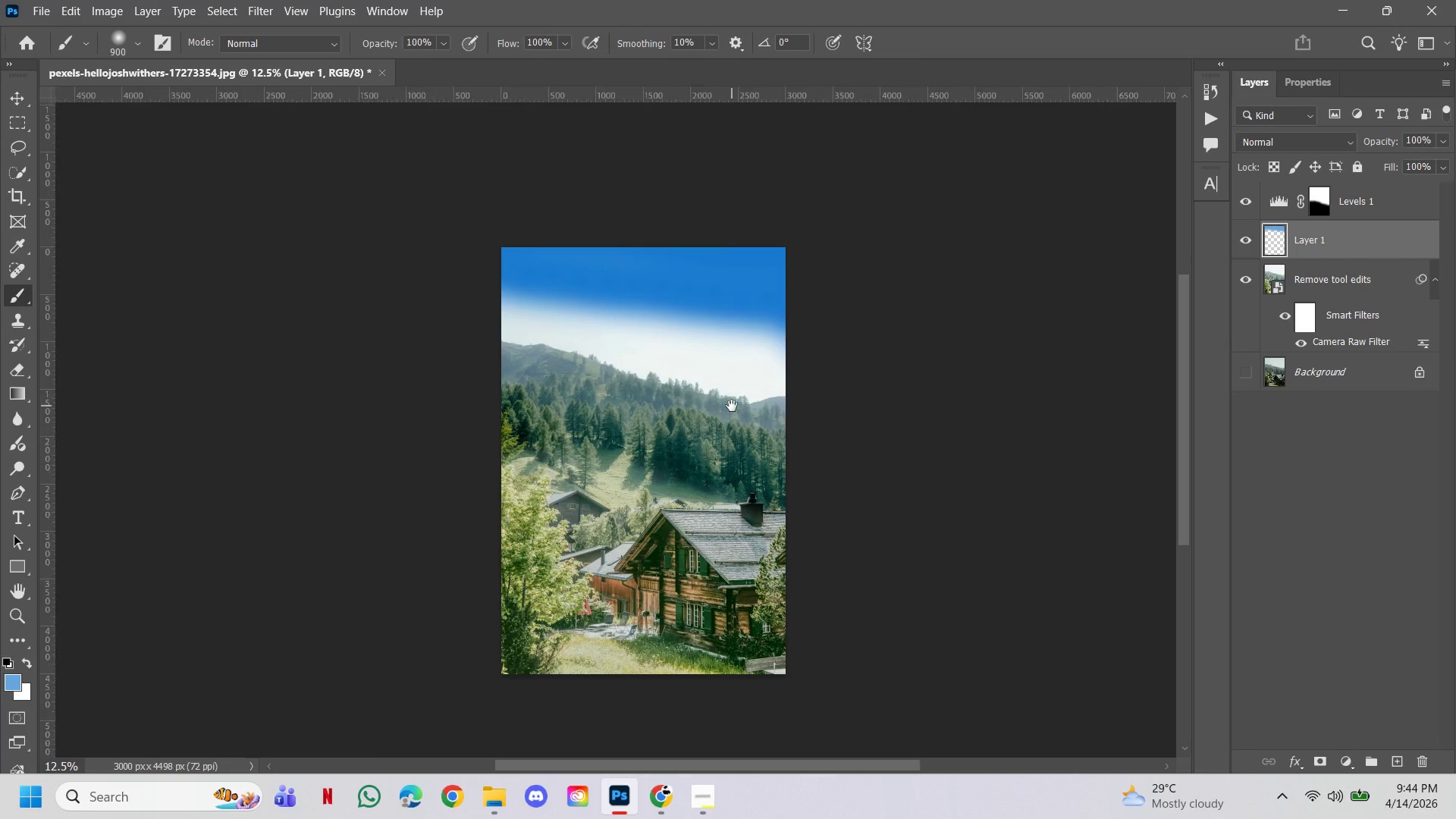 
hold_key(key=Space, duration=1.5)
 